 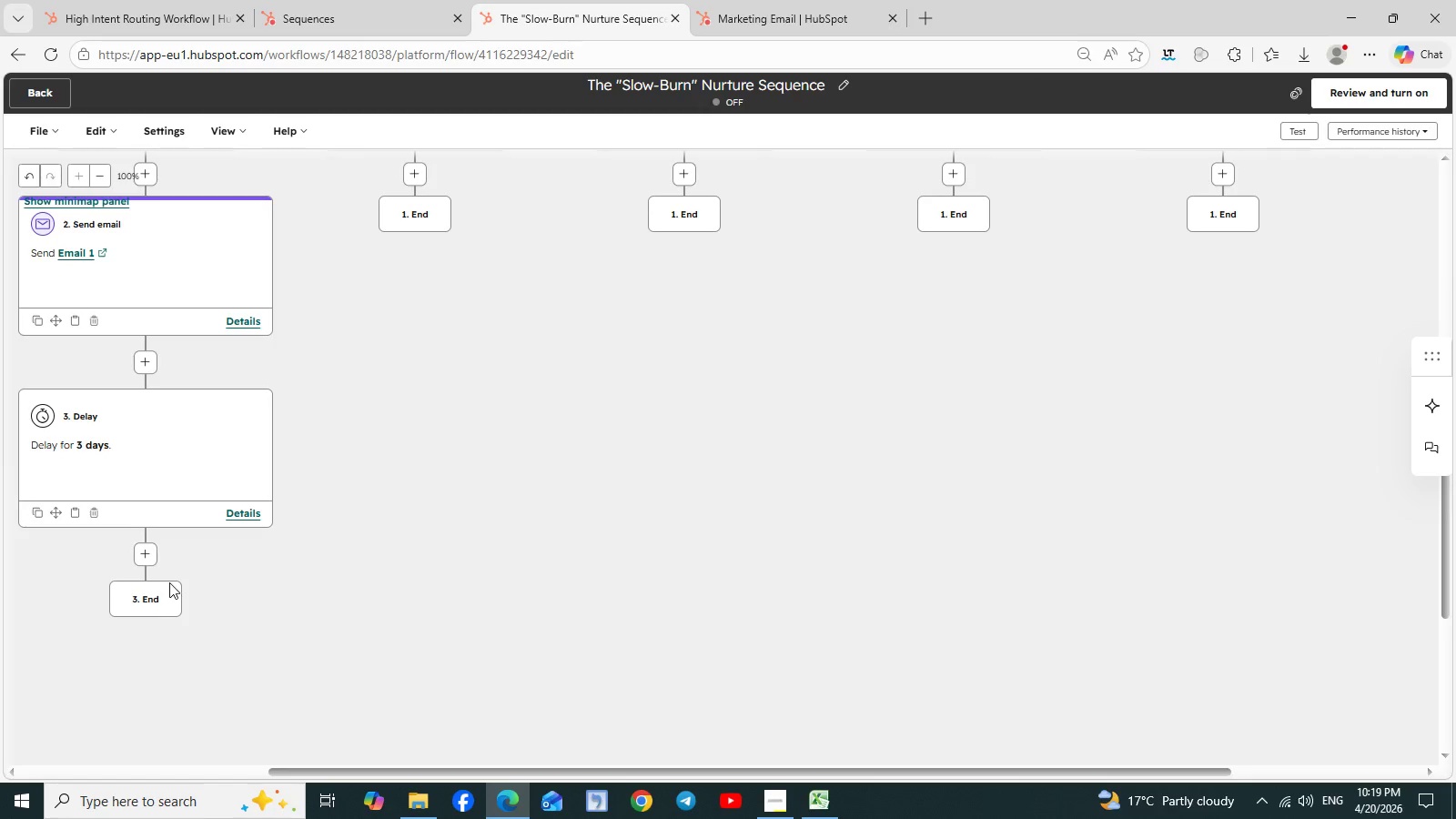 
left_click([146, 551])
 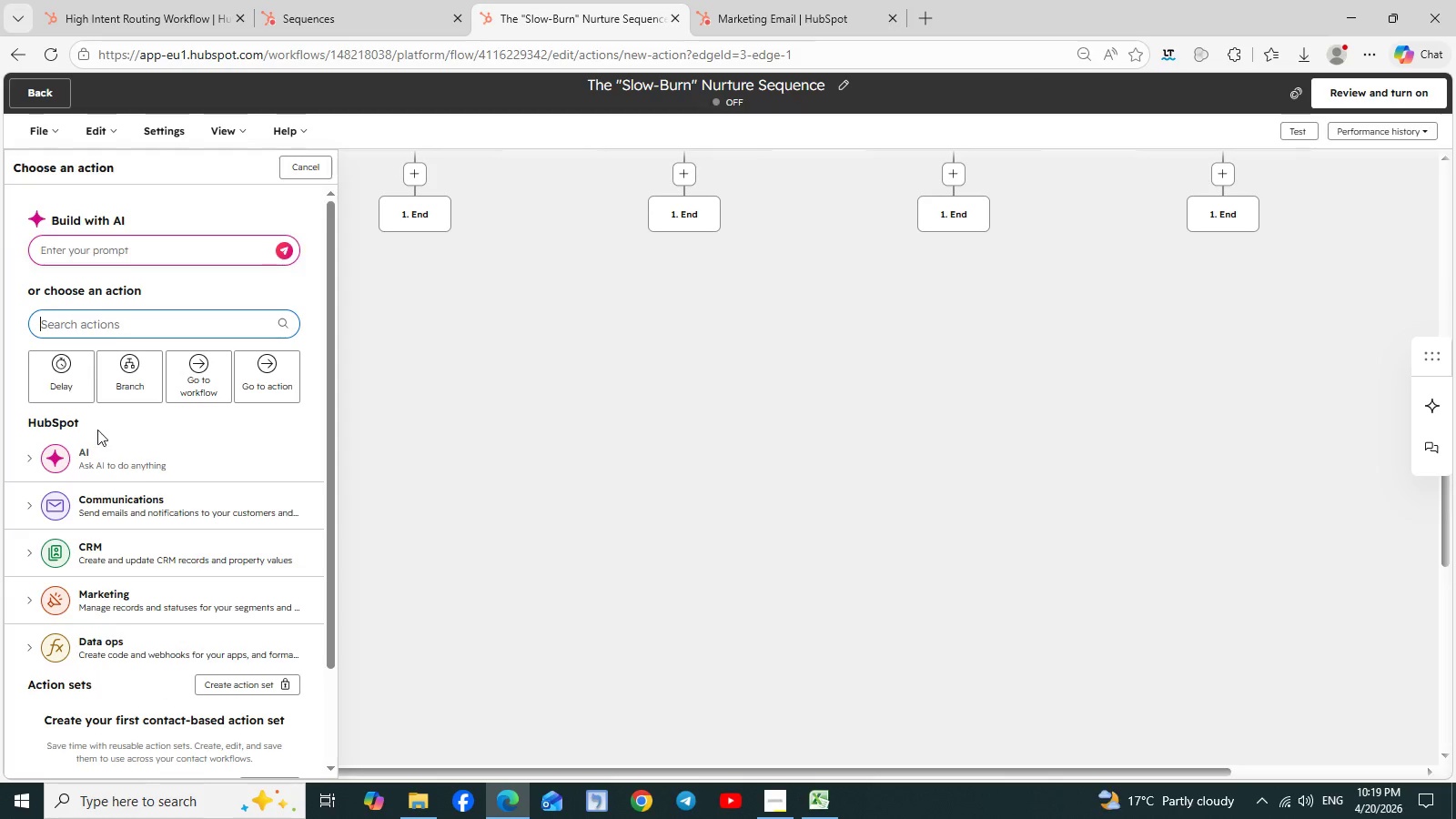 
left_click([96, 327])
 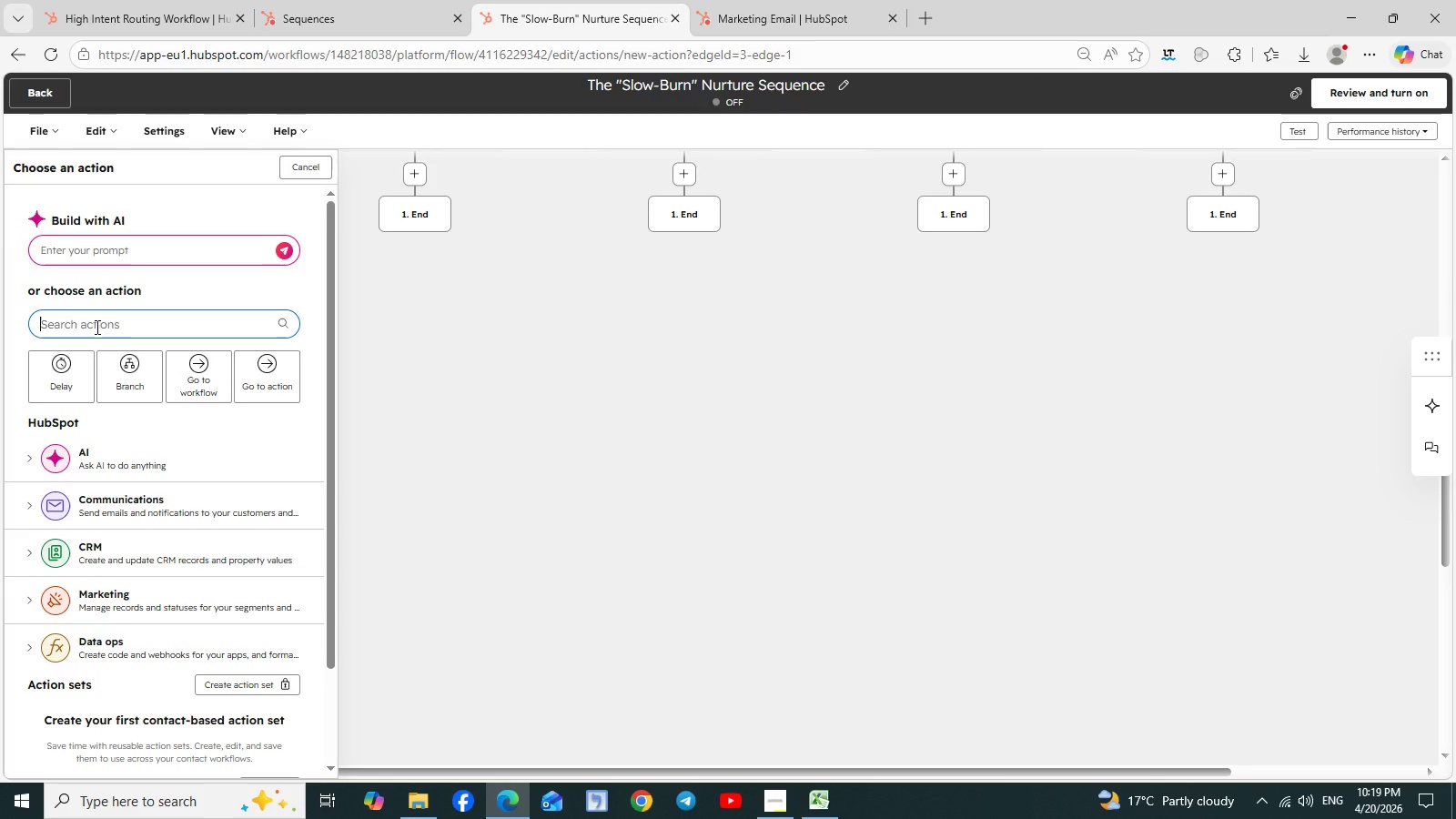 
type(send)
 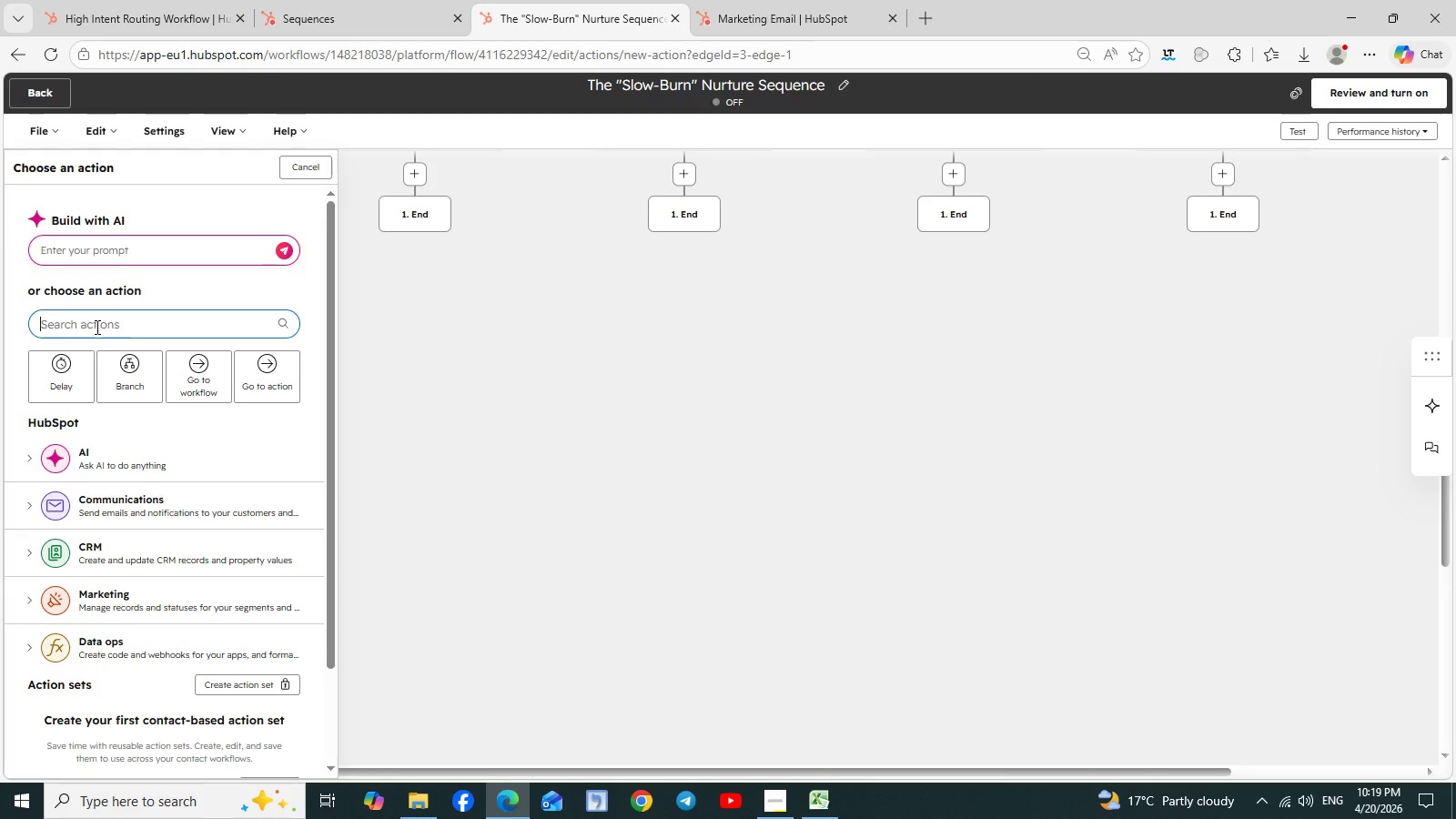 
left_click([96, 327])
 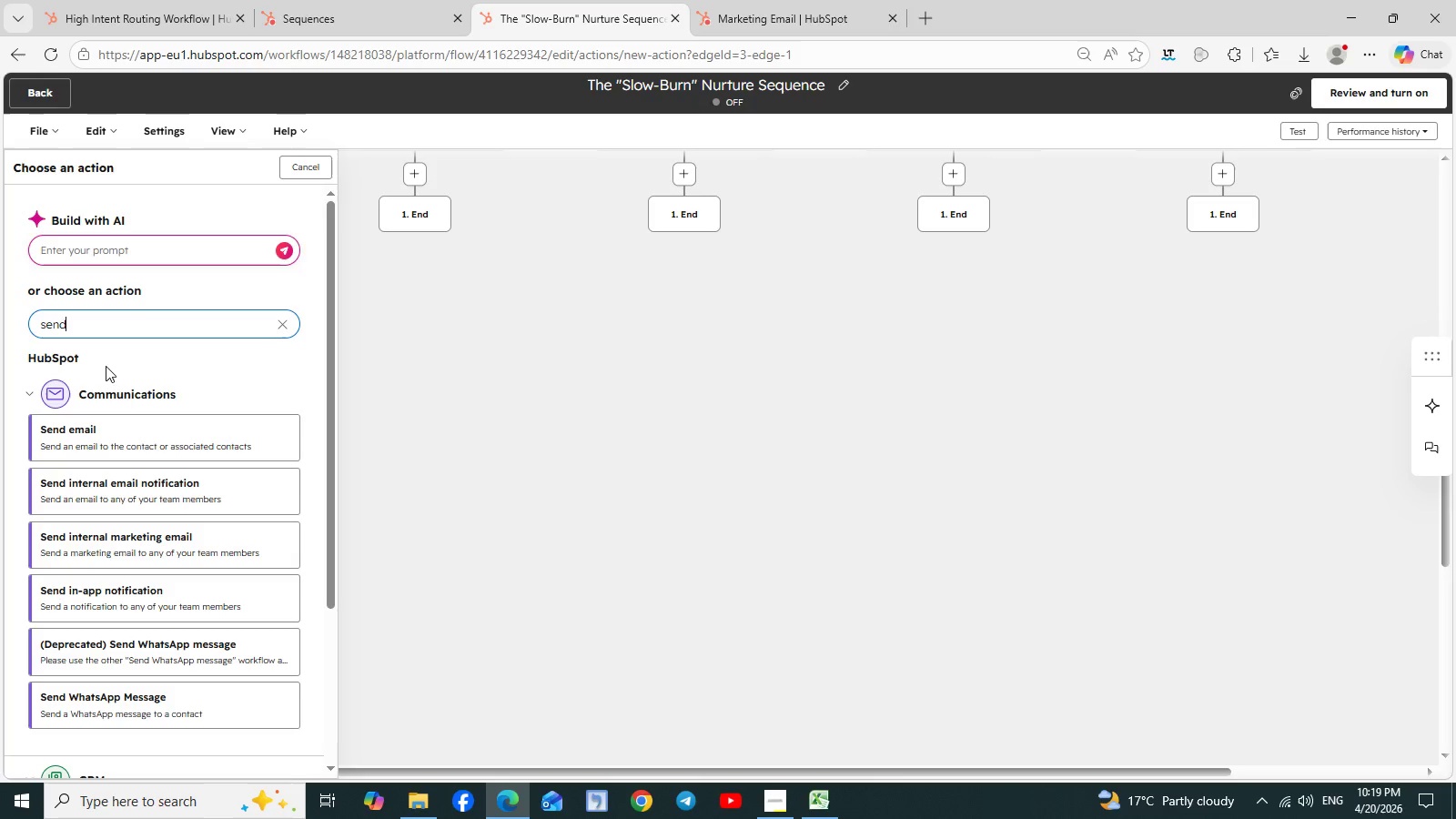 
left_click([120, 434])
 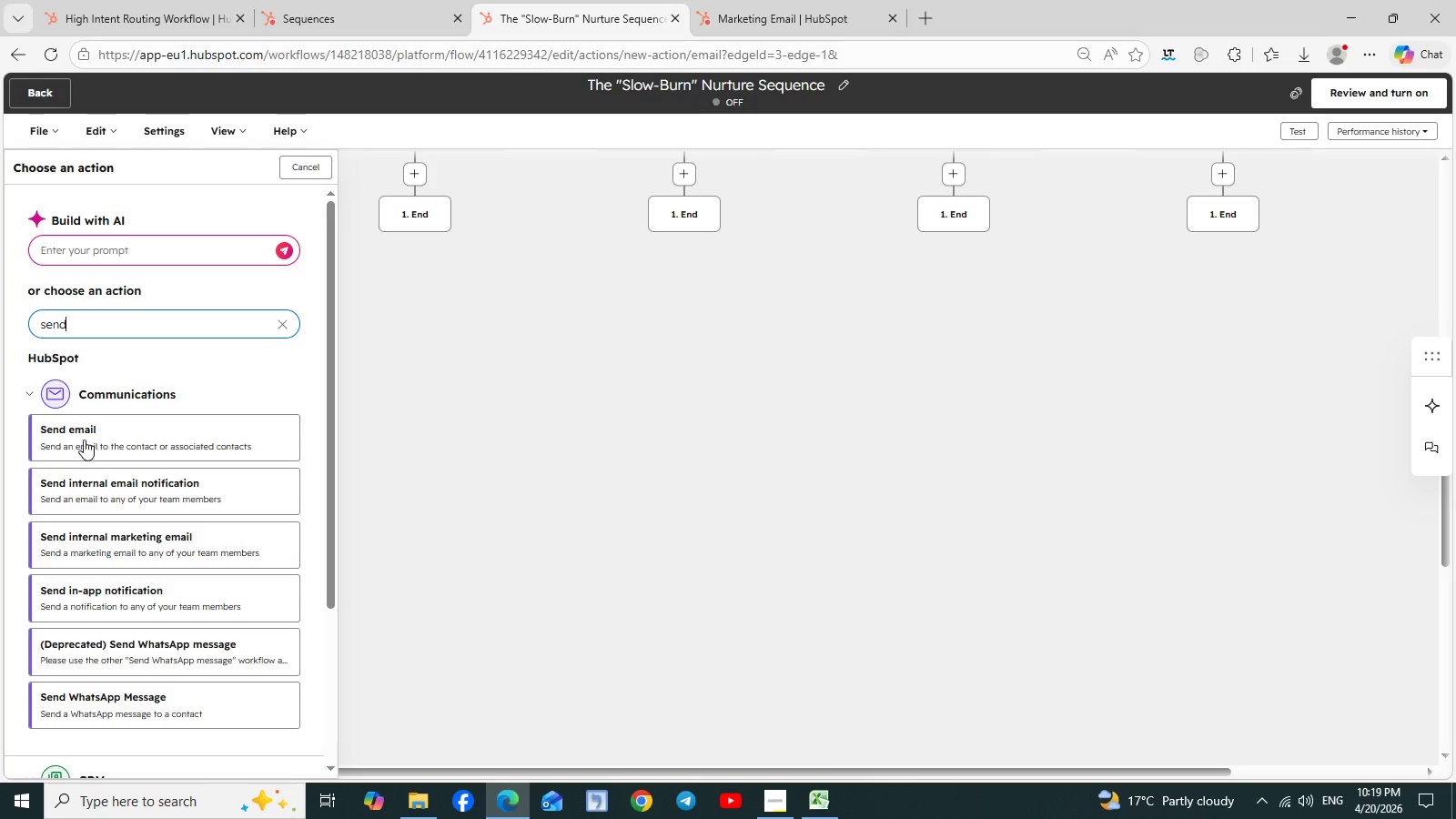 
left_click([80, 438])
 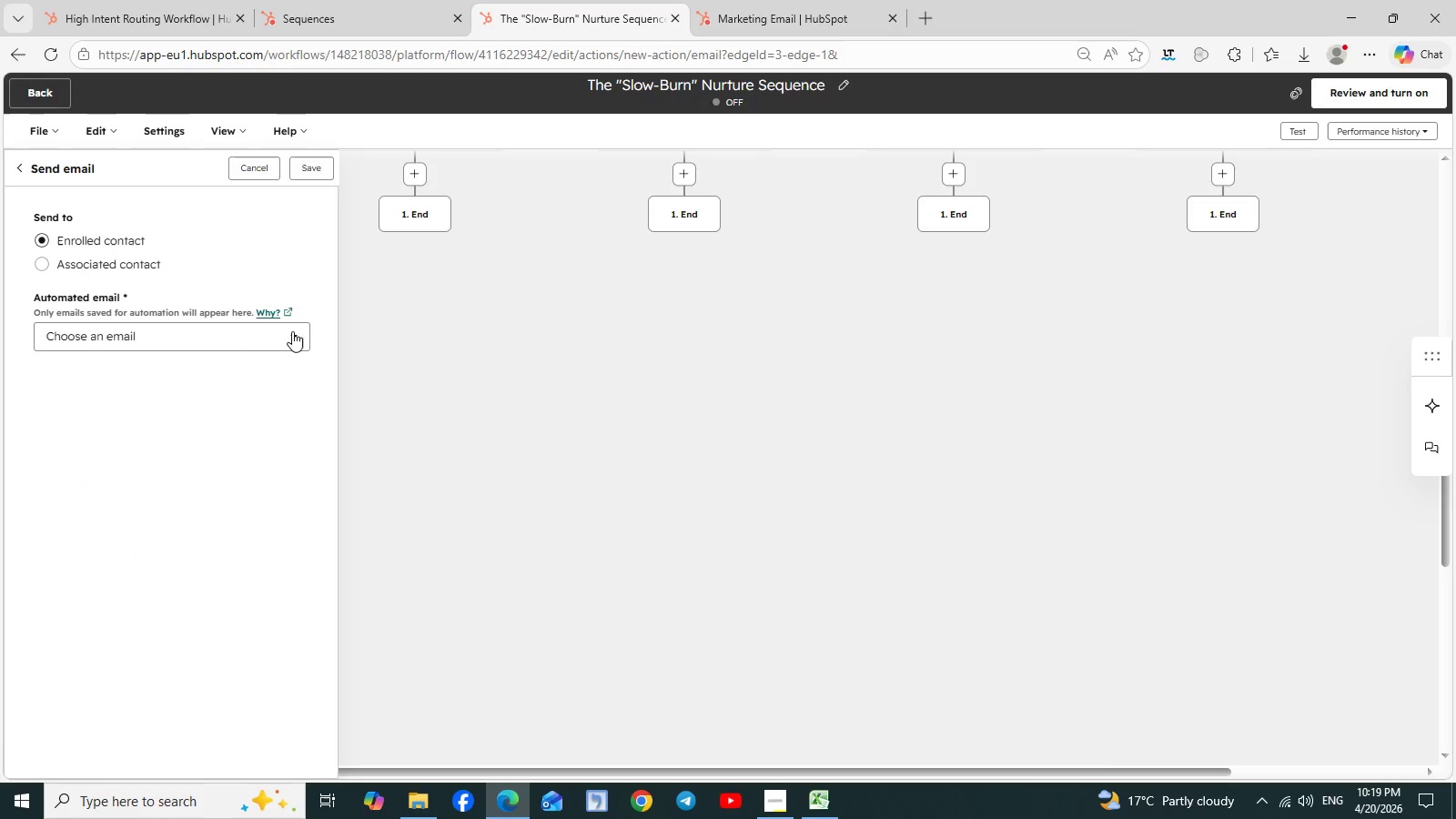 
left_click([298, 340])
 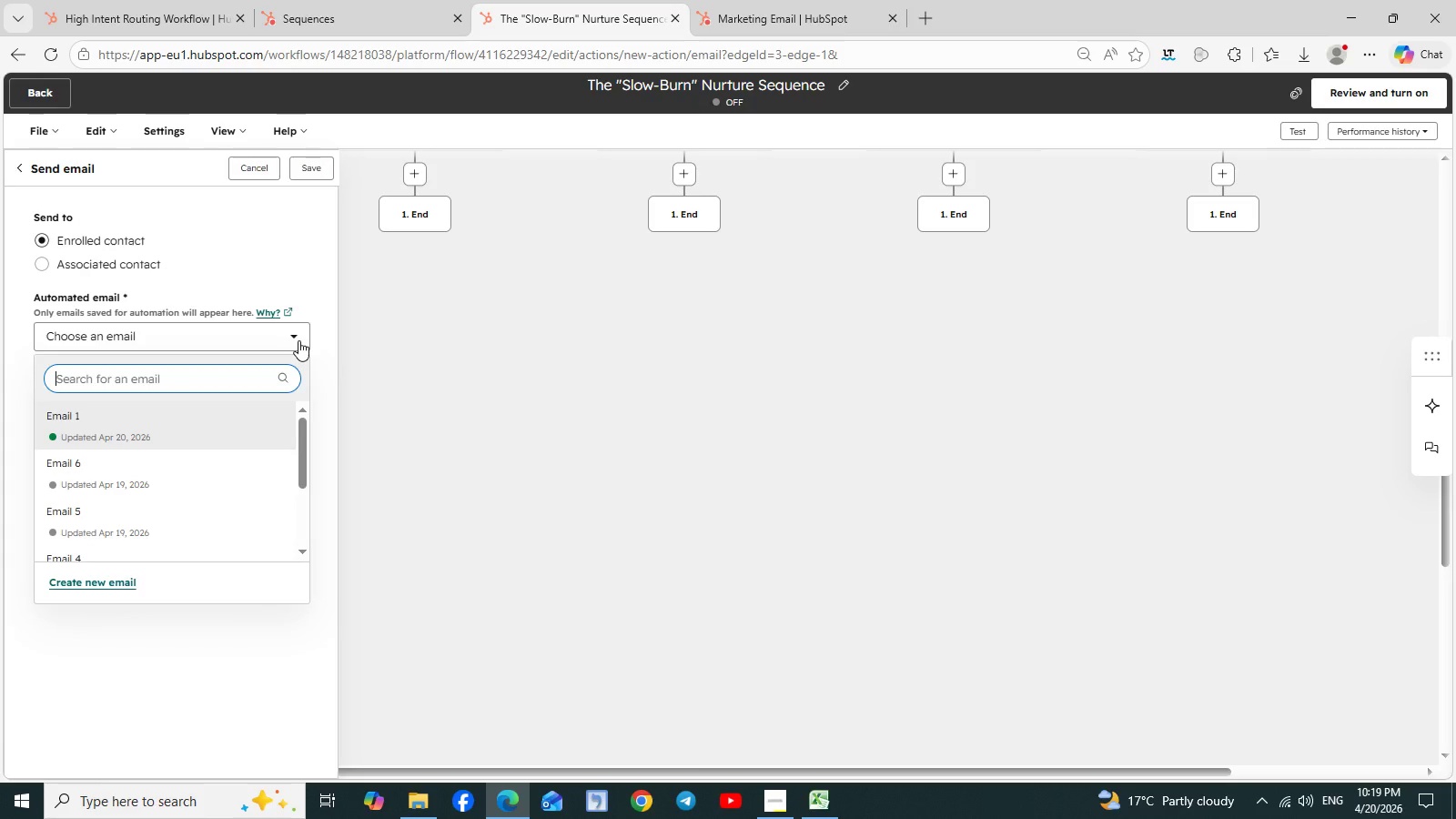 
mouse_move([197, 453])
 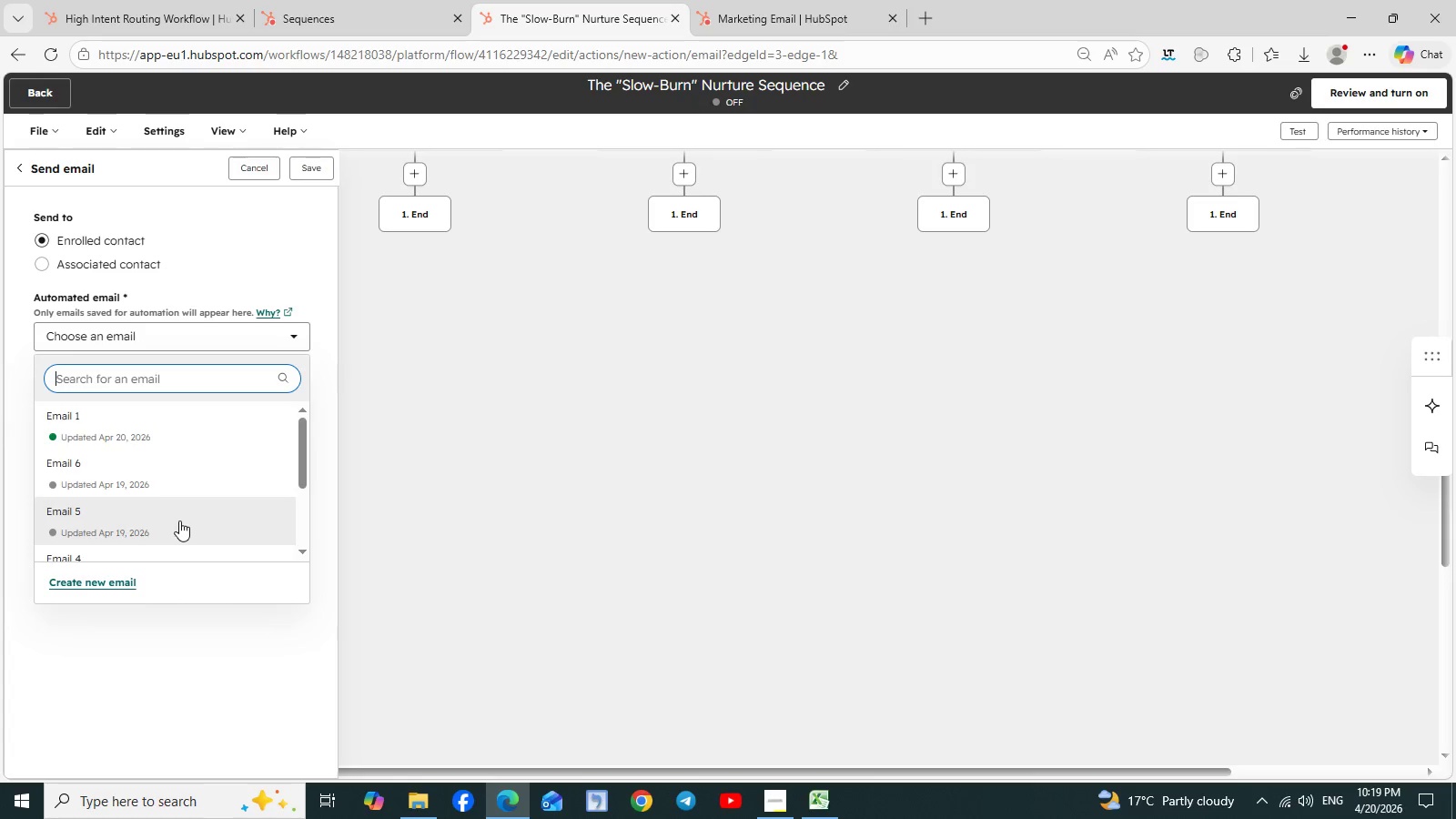 
scroll: coordinate [179, 521], scroll_direction: down, amount: 2.0
 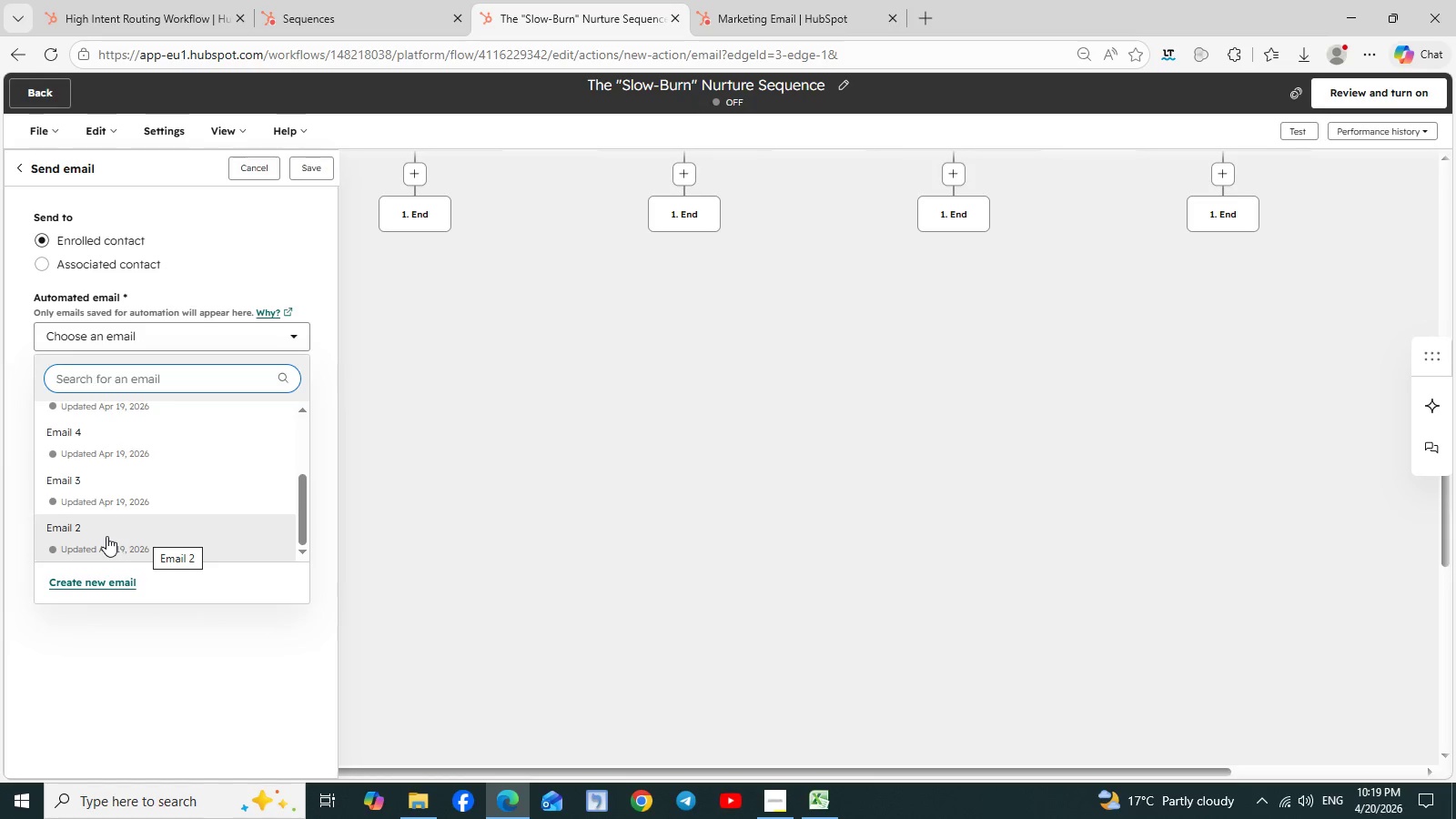 
left_click([106, 536])
 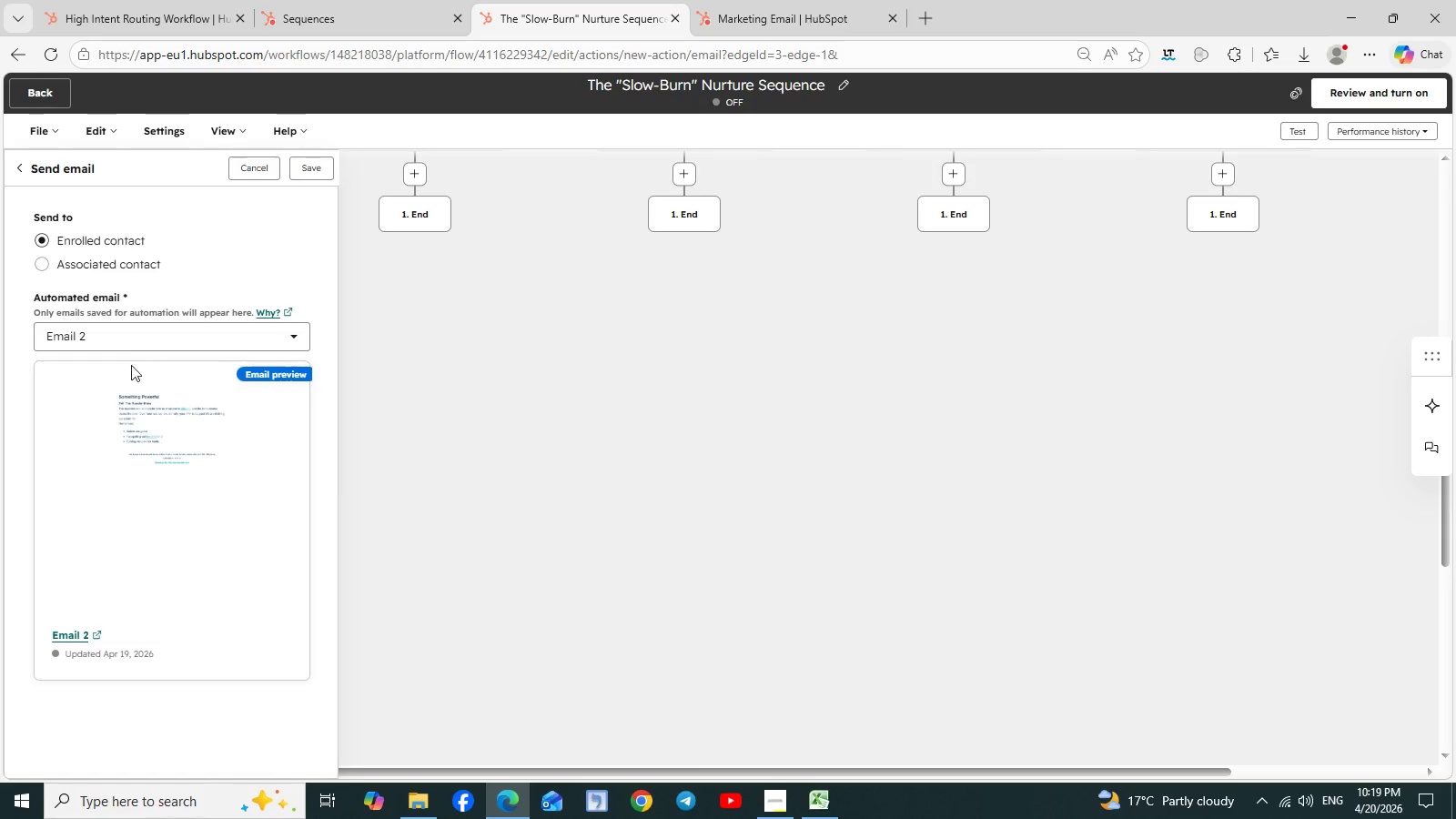 
wait(5.61)
 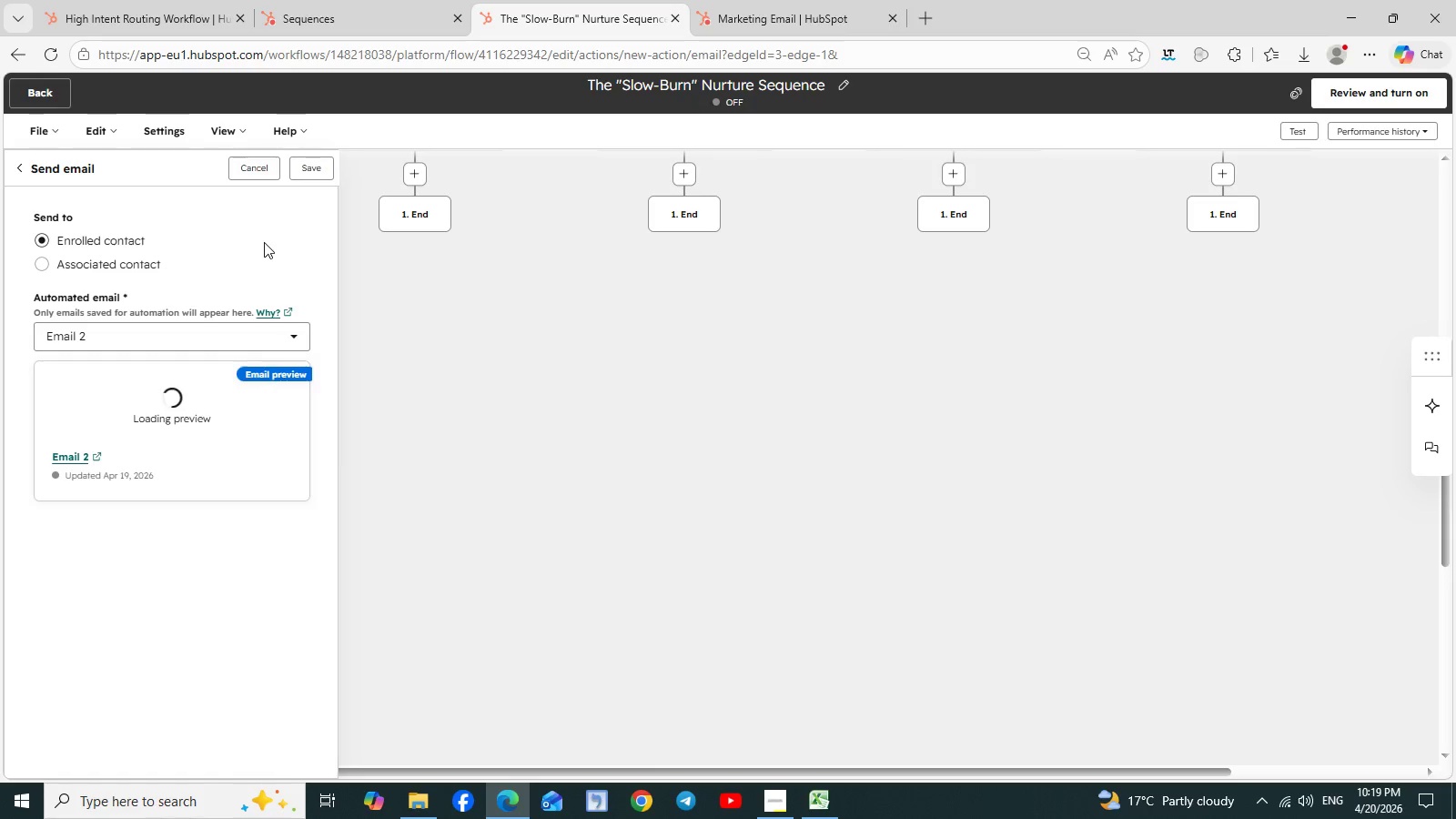 
left_click([100, 632])
 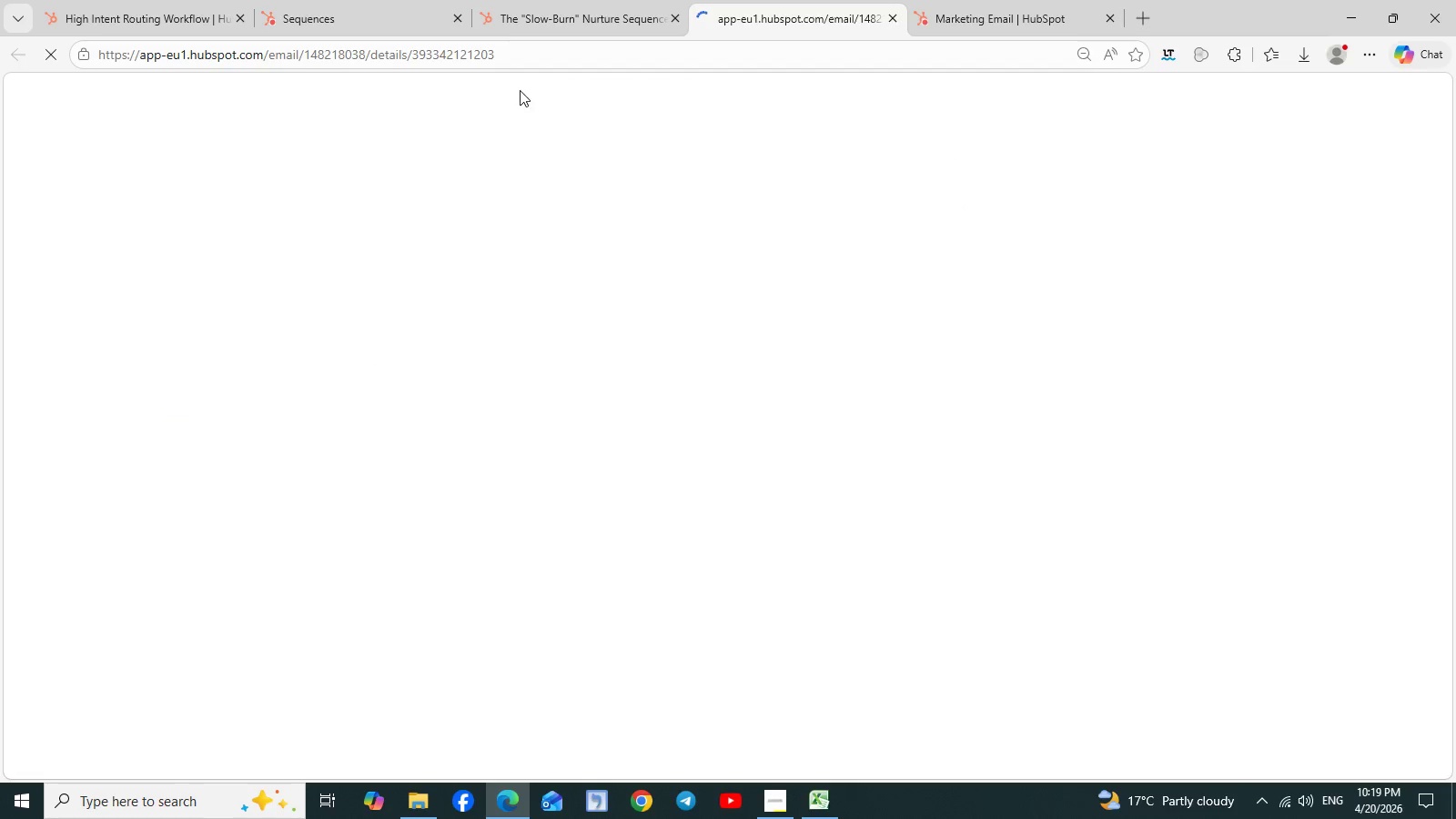 
mouse_move([505, 22])
 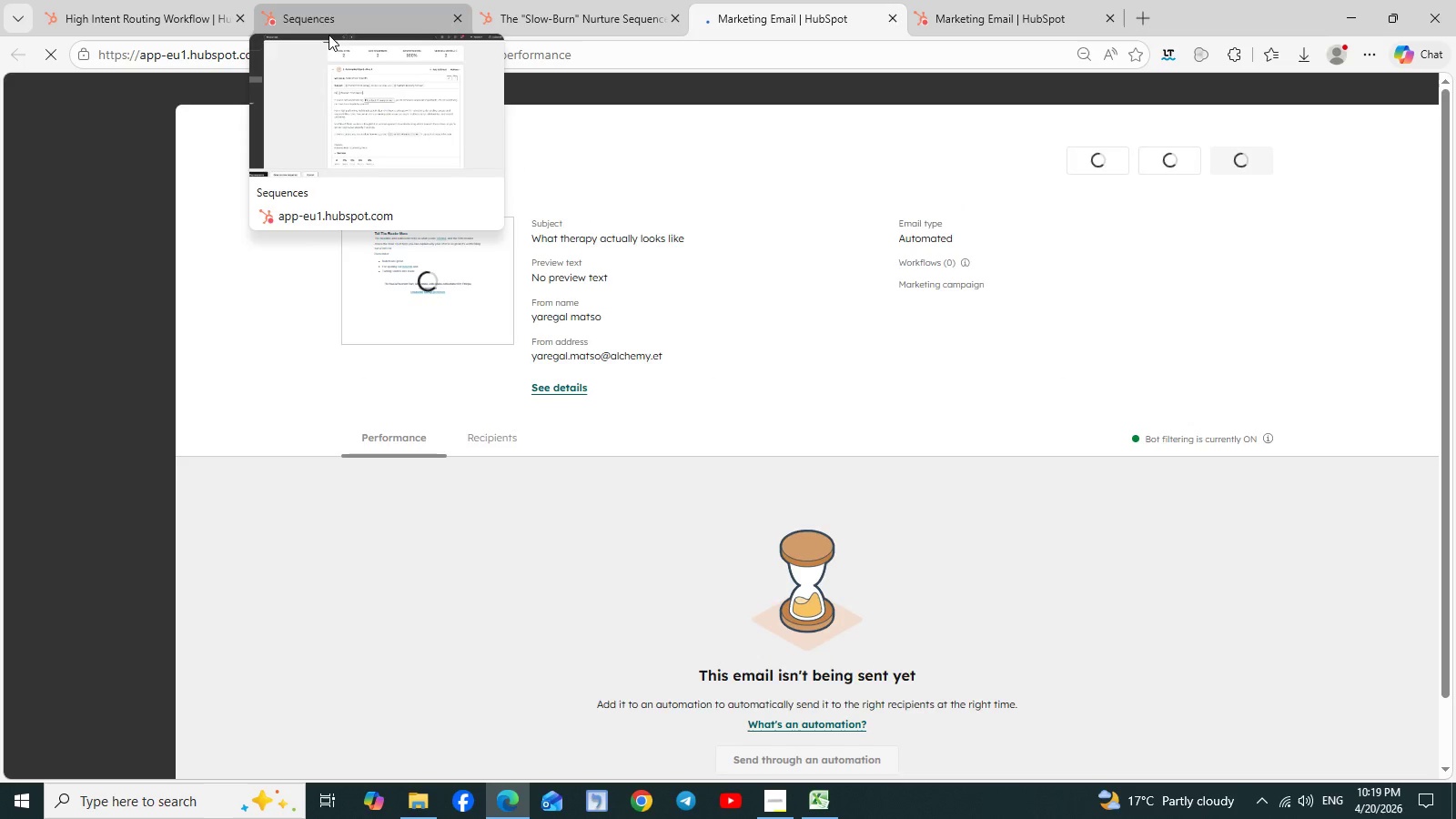 
left_click([329, 35])
 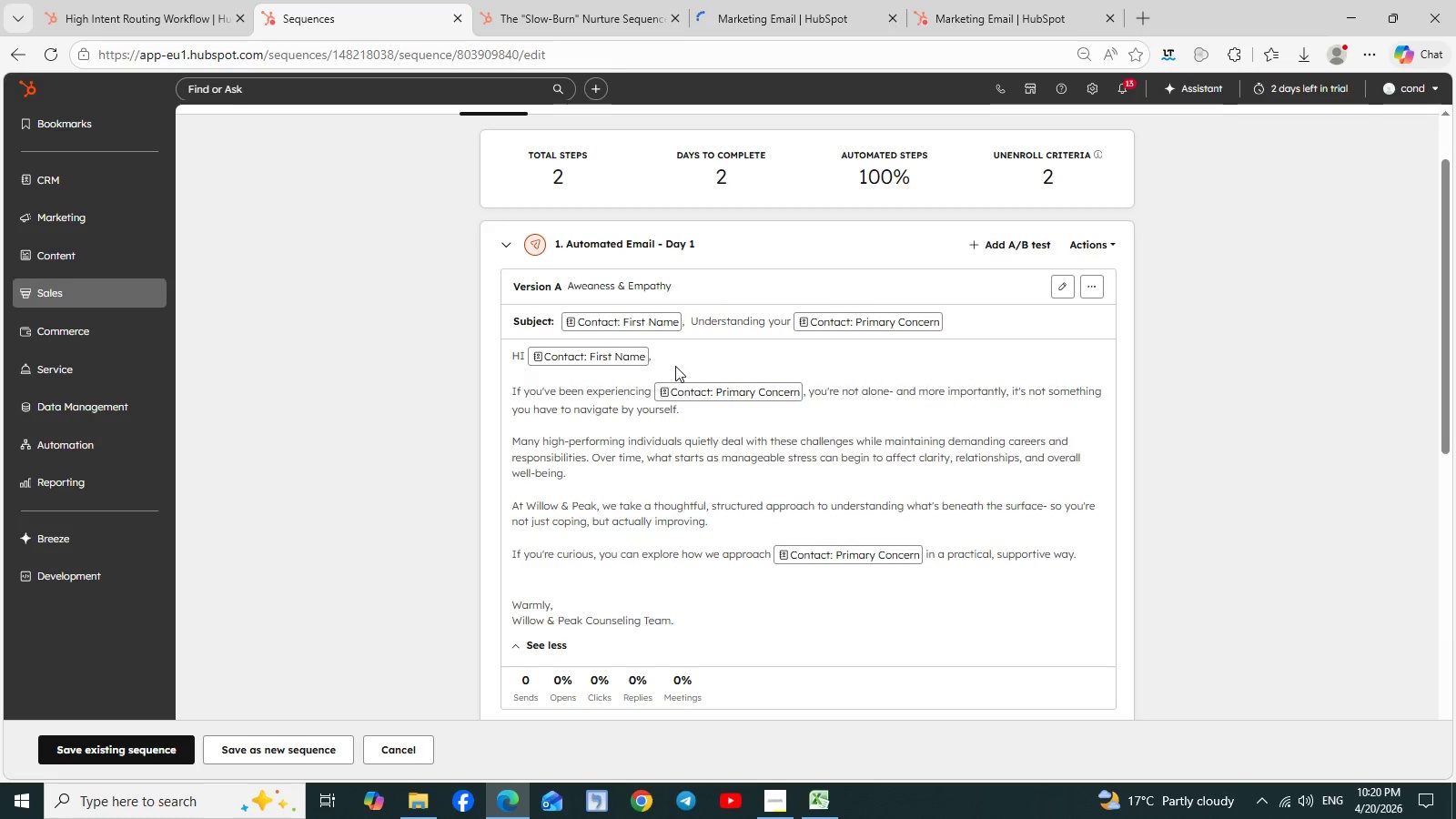 
scroll: coordinate [827, 486], scroll_direction: down, amount: 7.0
 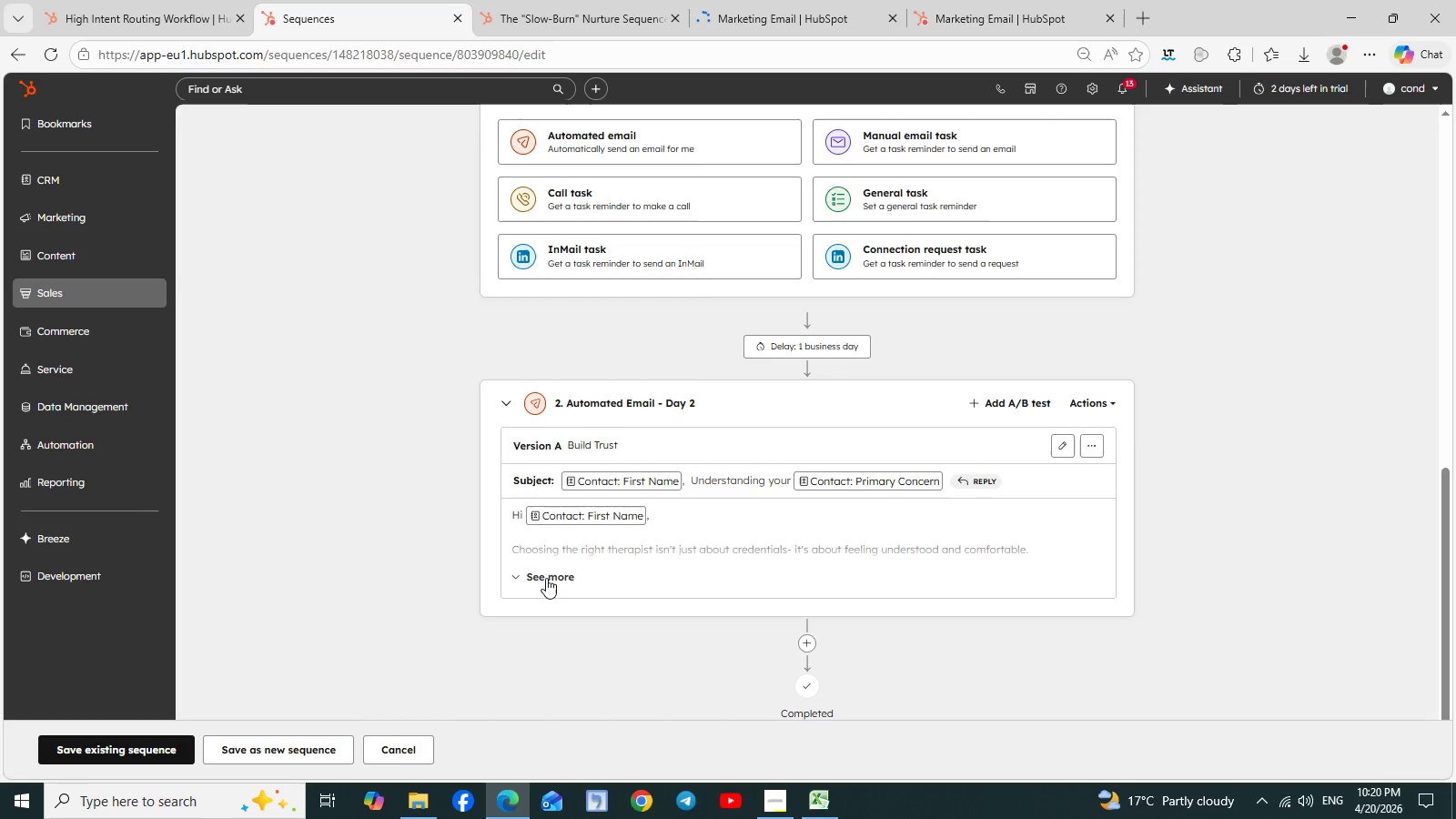 
left_click([543, 576])
 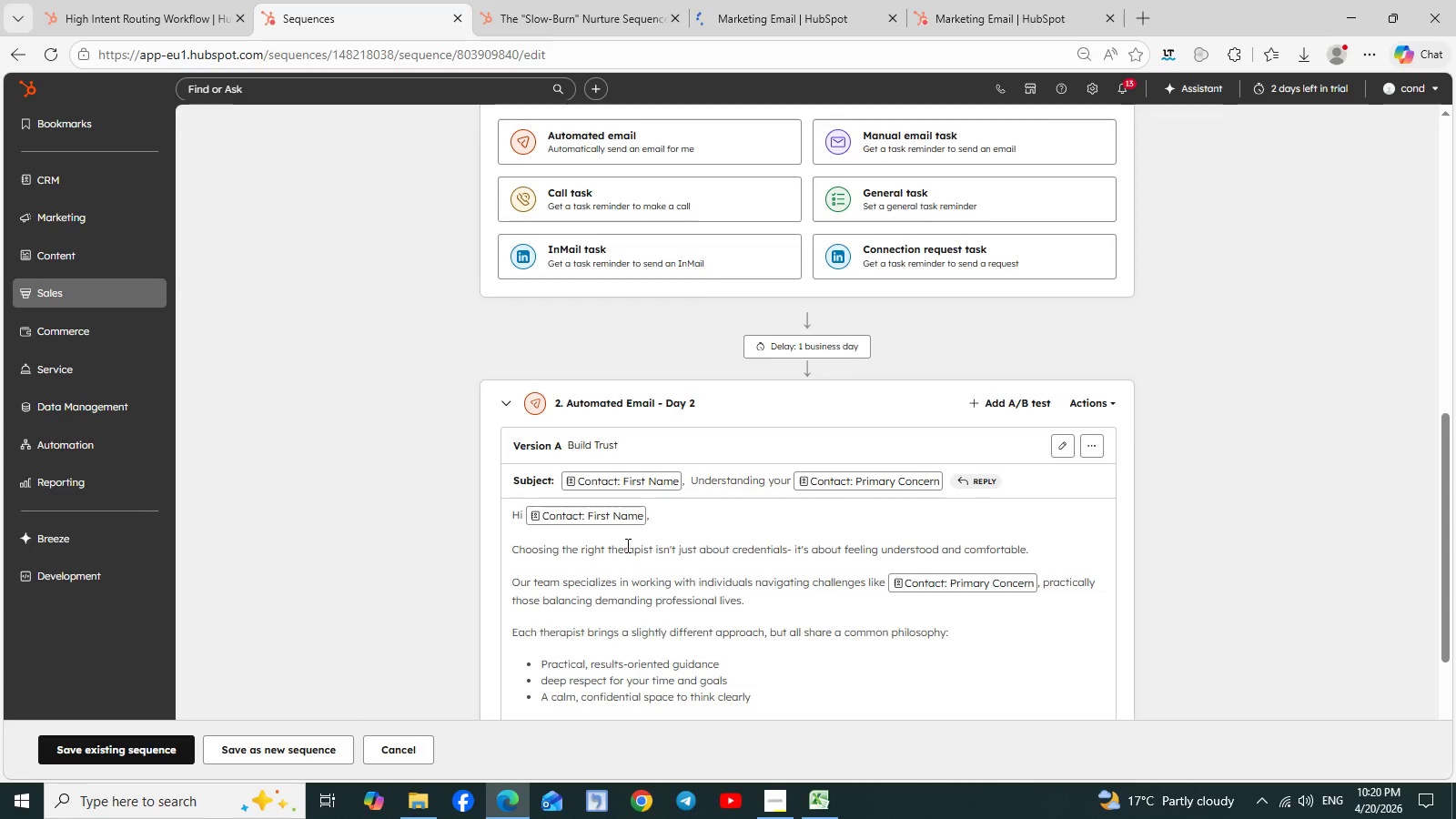 
scroll: coordinate [674, 553], scroll_direction: down, amount: 3.0
 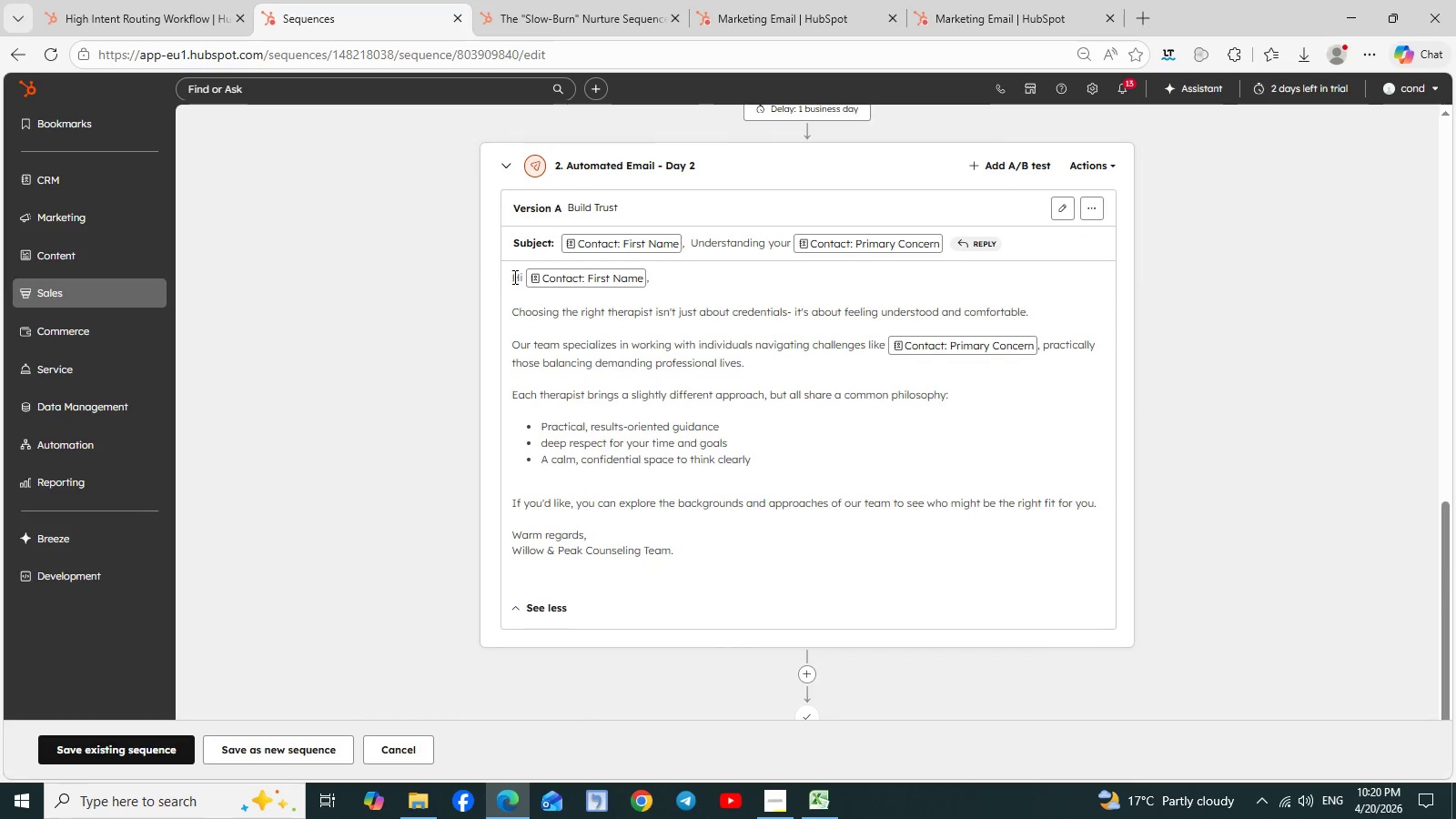 
left_click_drag(start_coordinate=[513, 278], to_coordinate=[683, 553])
 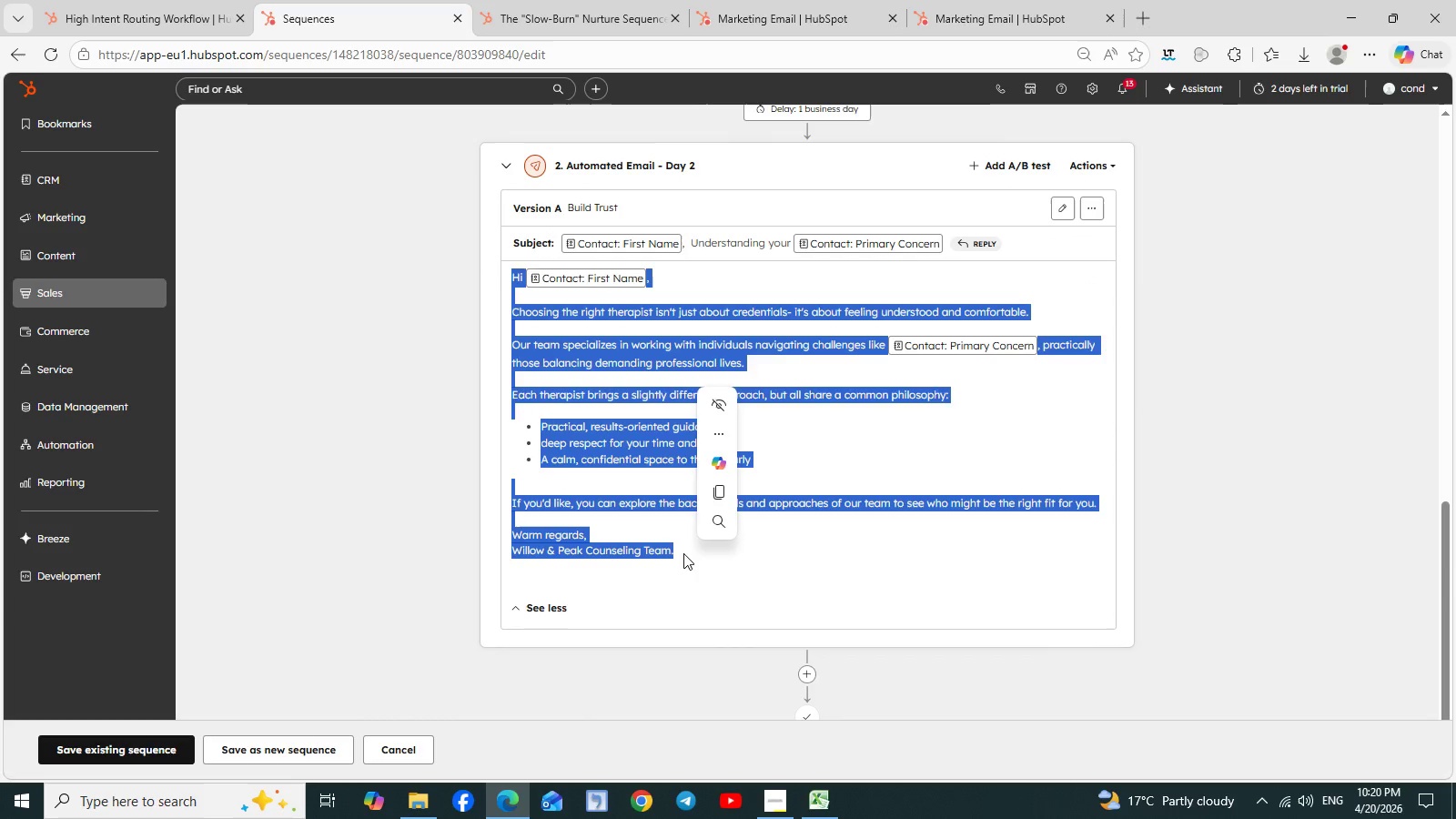 
key(Control+C)
 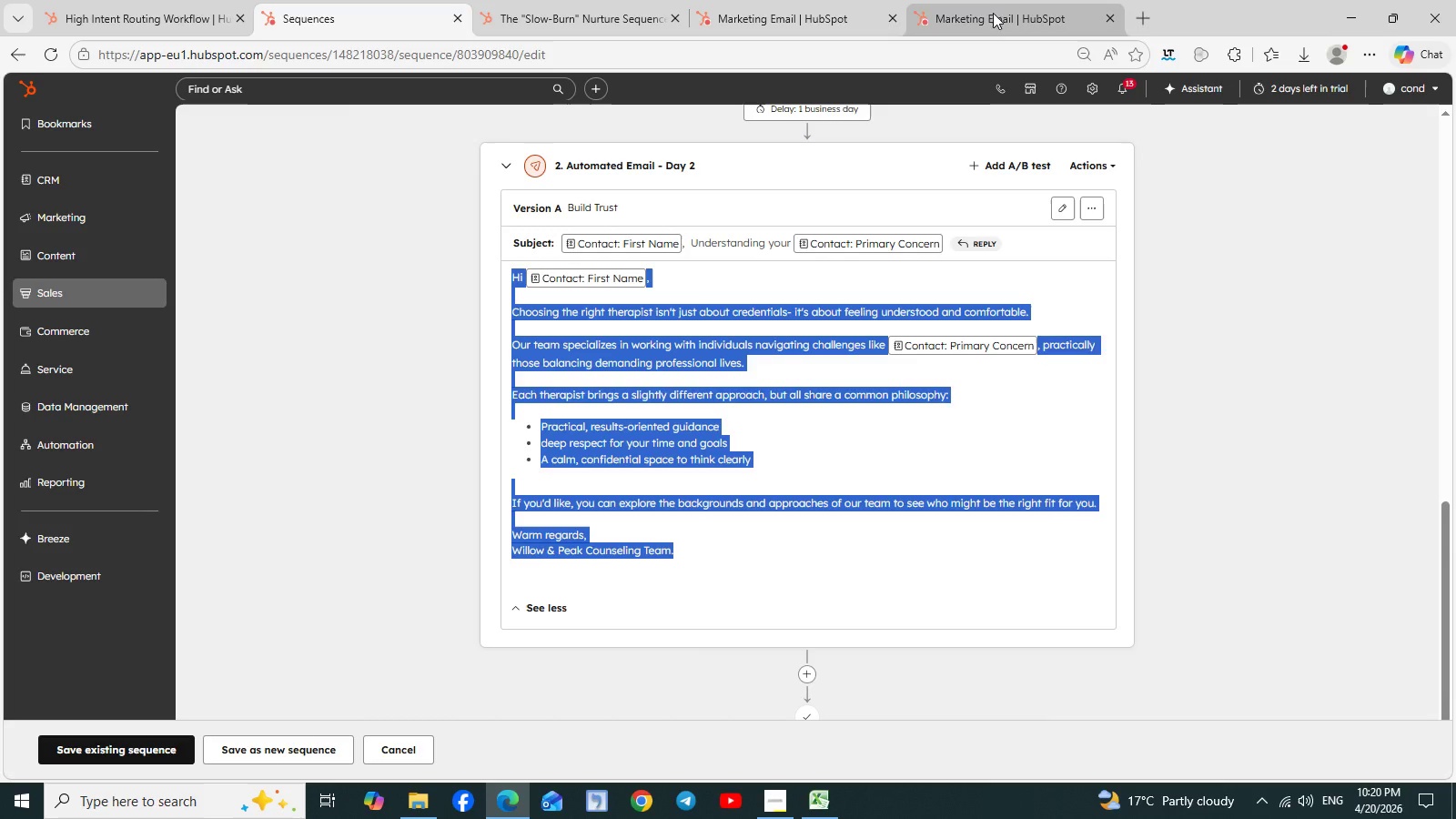 
left_click([996, 0])
 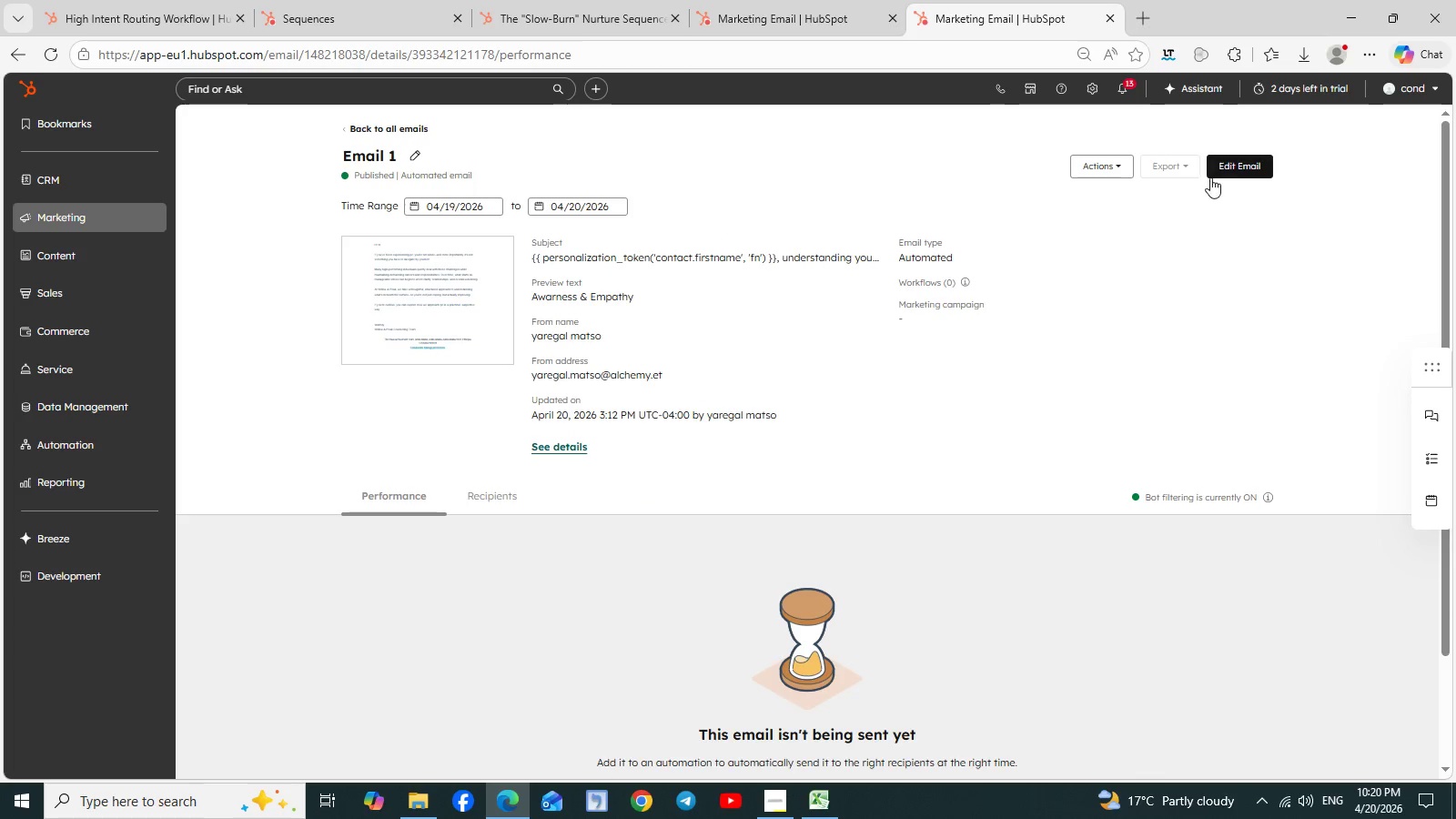 
left_click([1236, 167])
 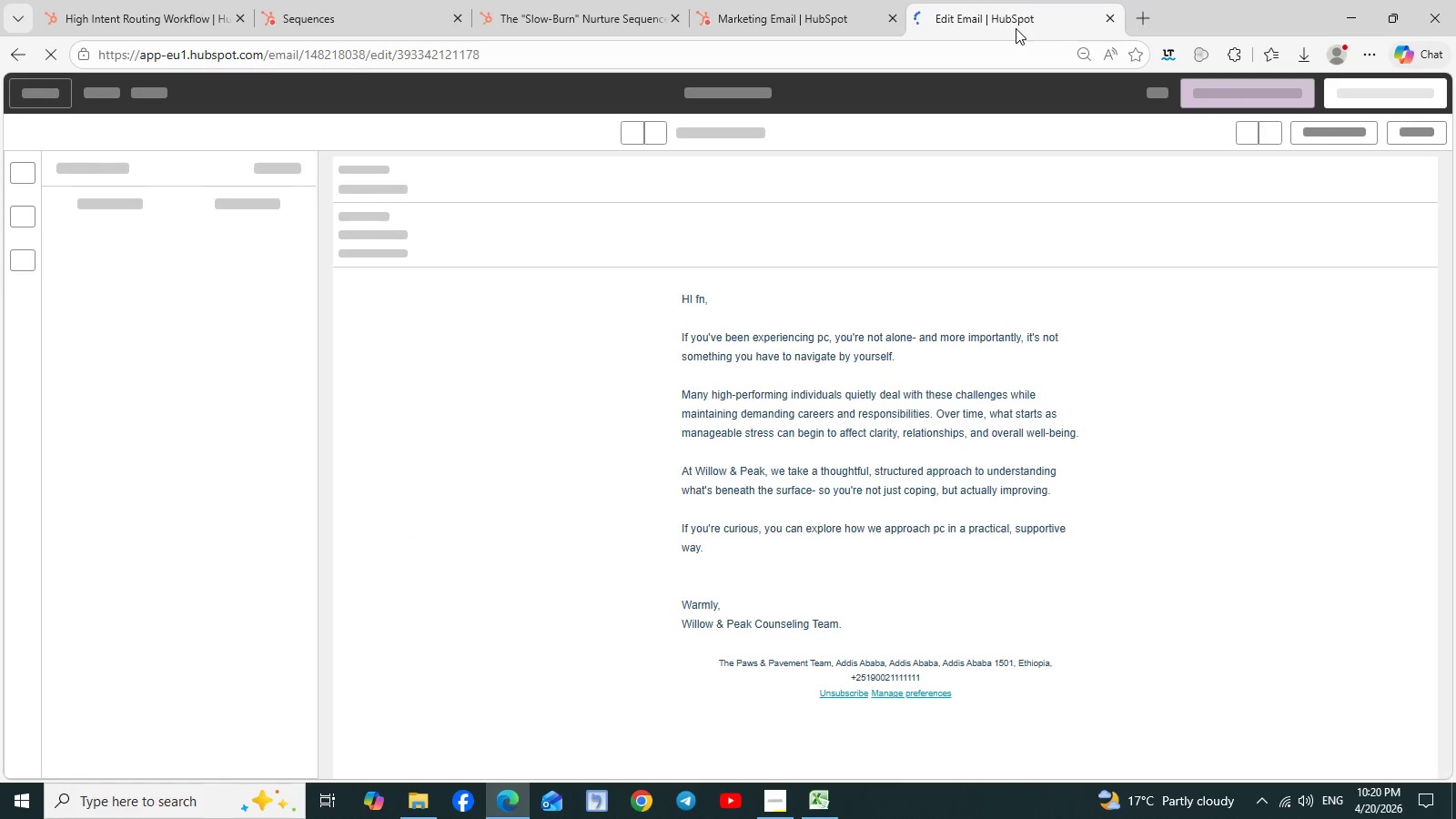 
left_click([812, 17])
 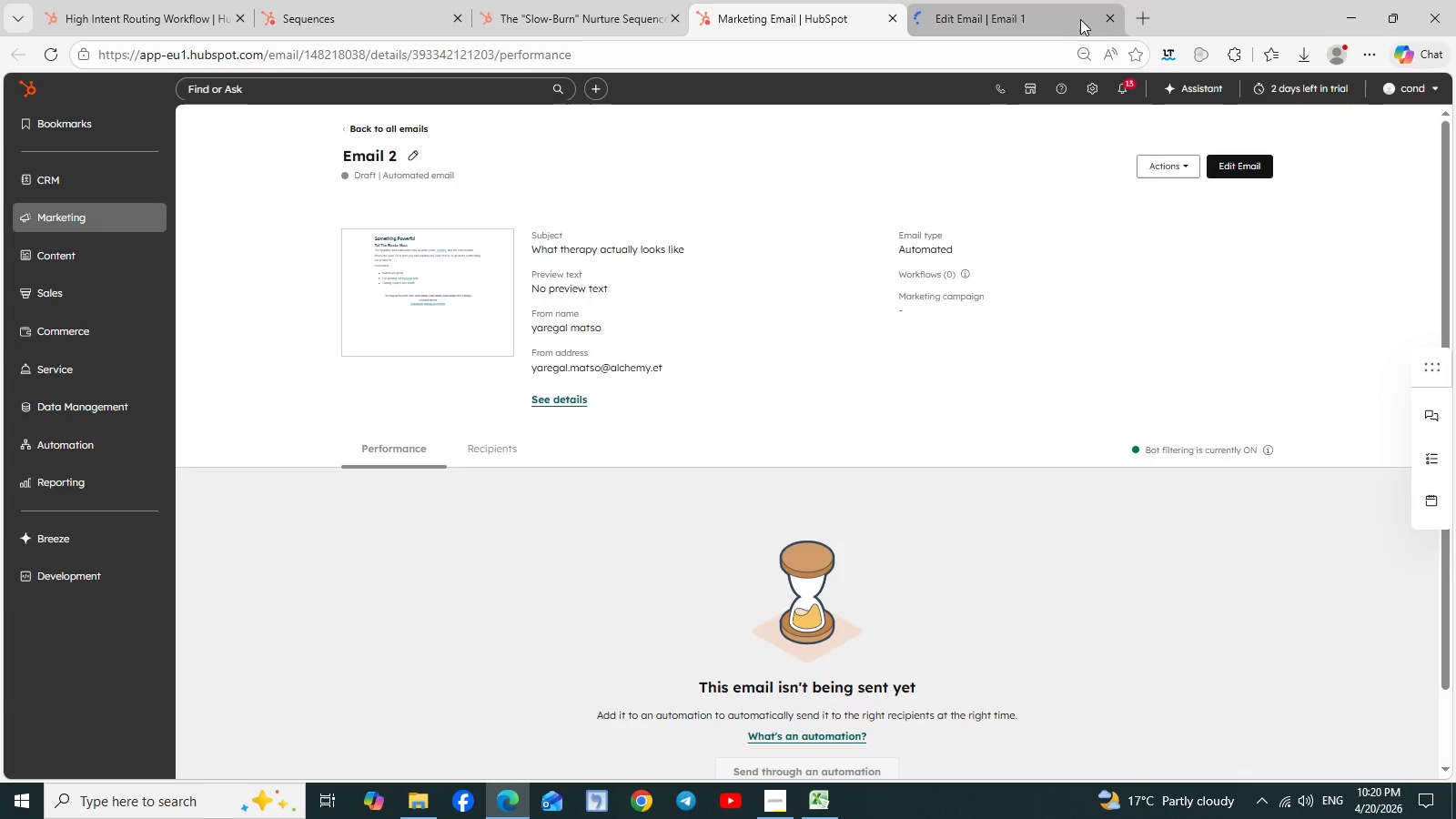 
left_click([1112, 18])
 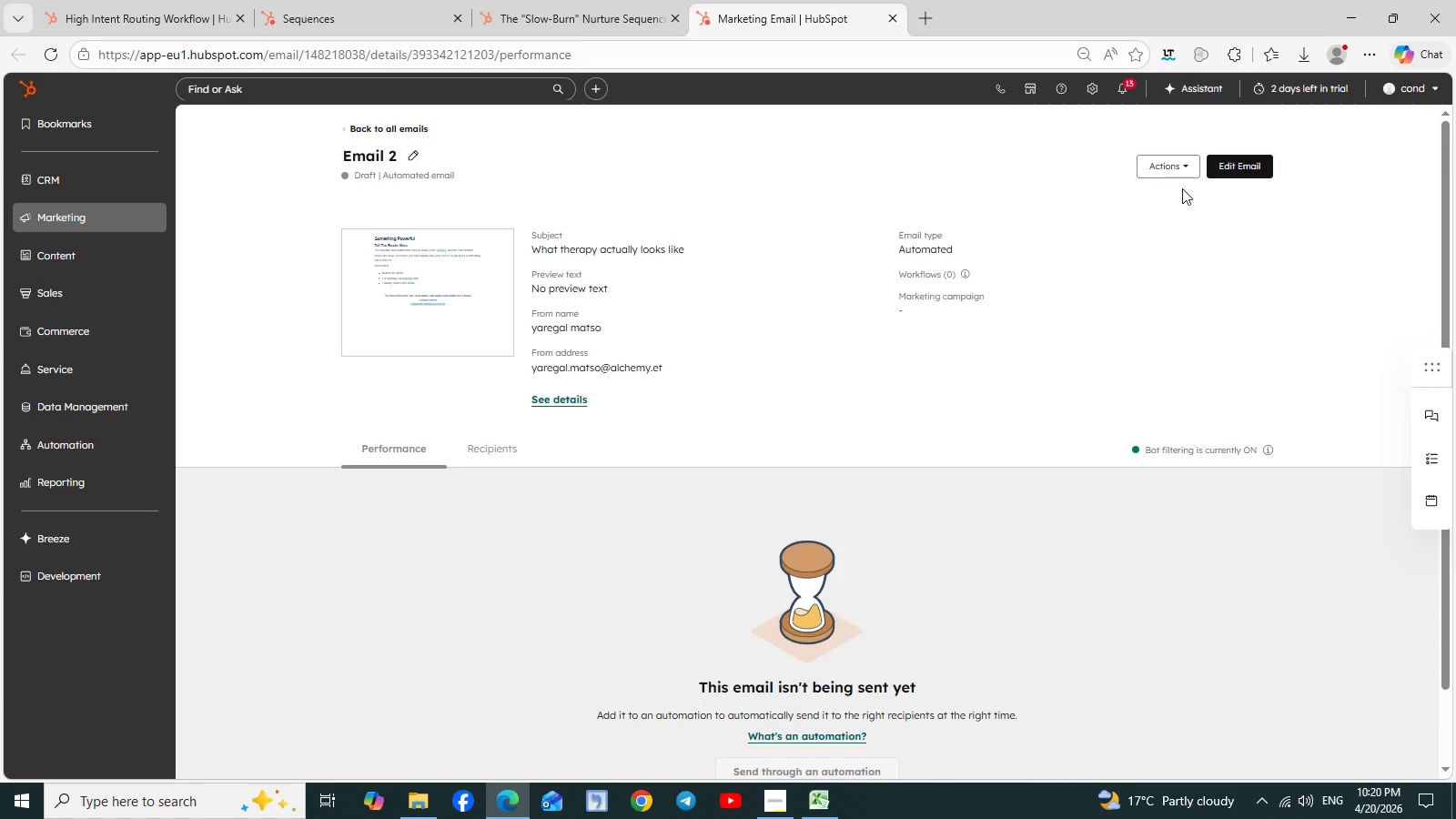 
left_click([1227, 167])
 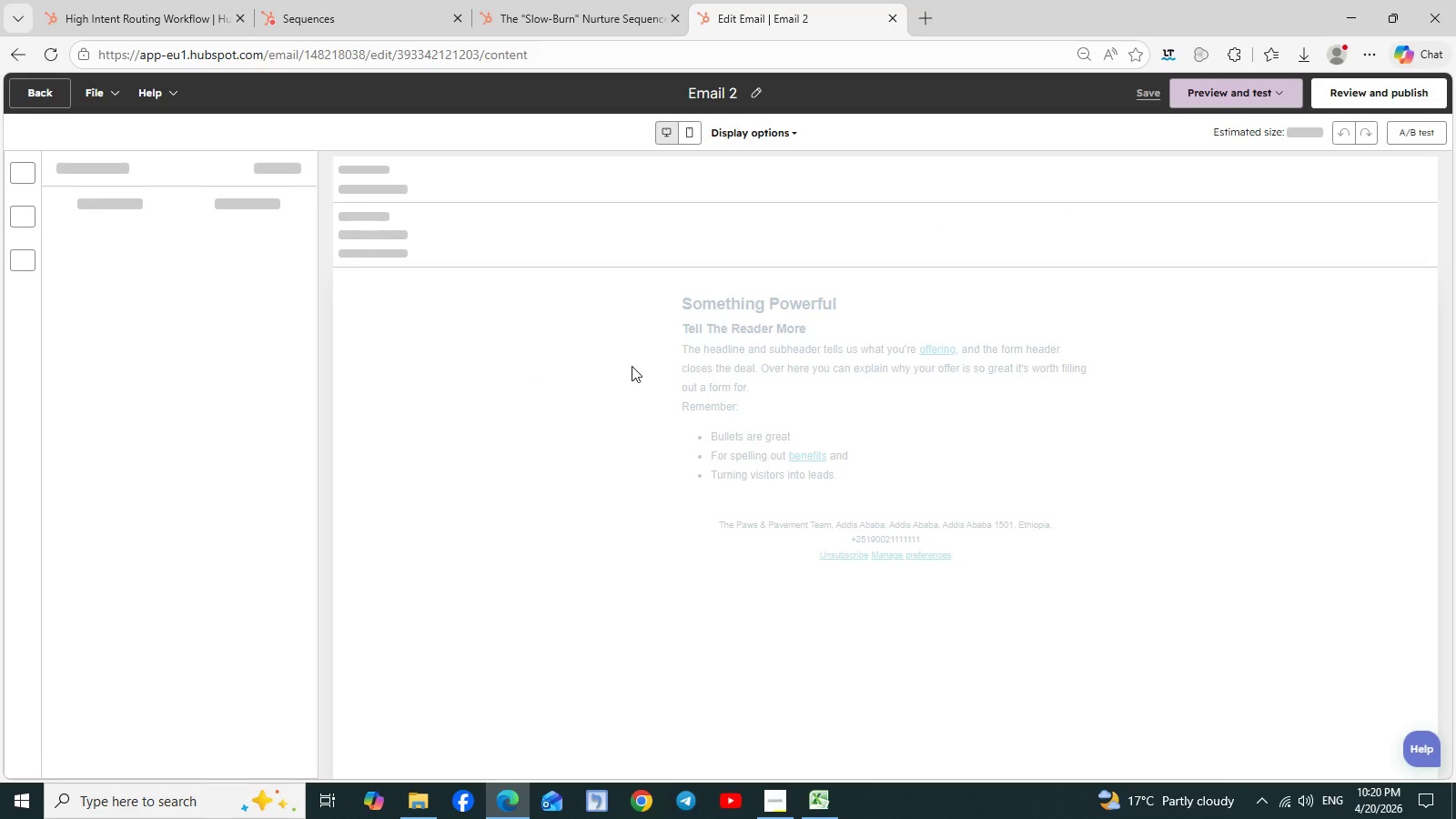 
mouse_move([737, 423])
 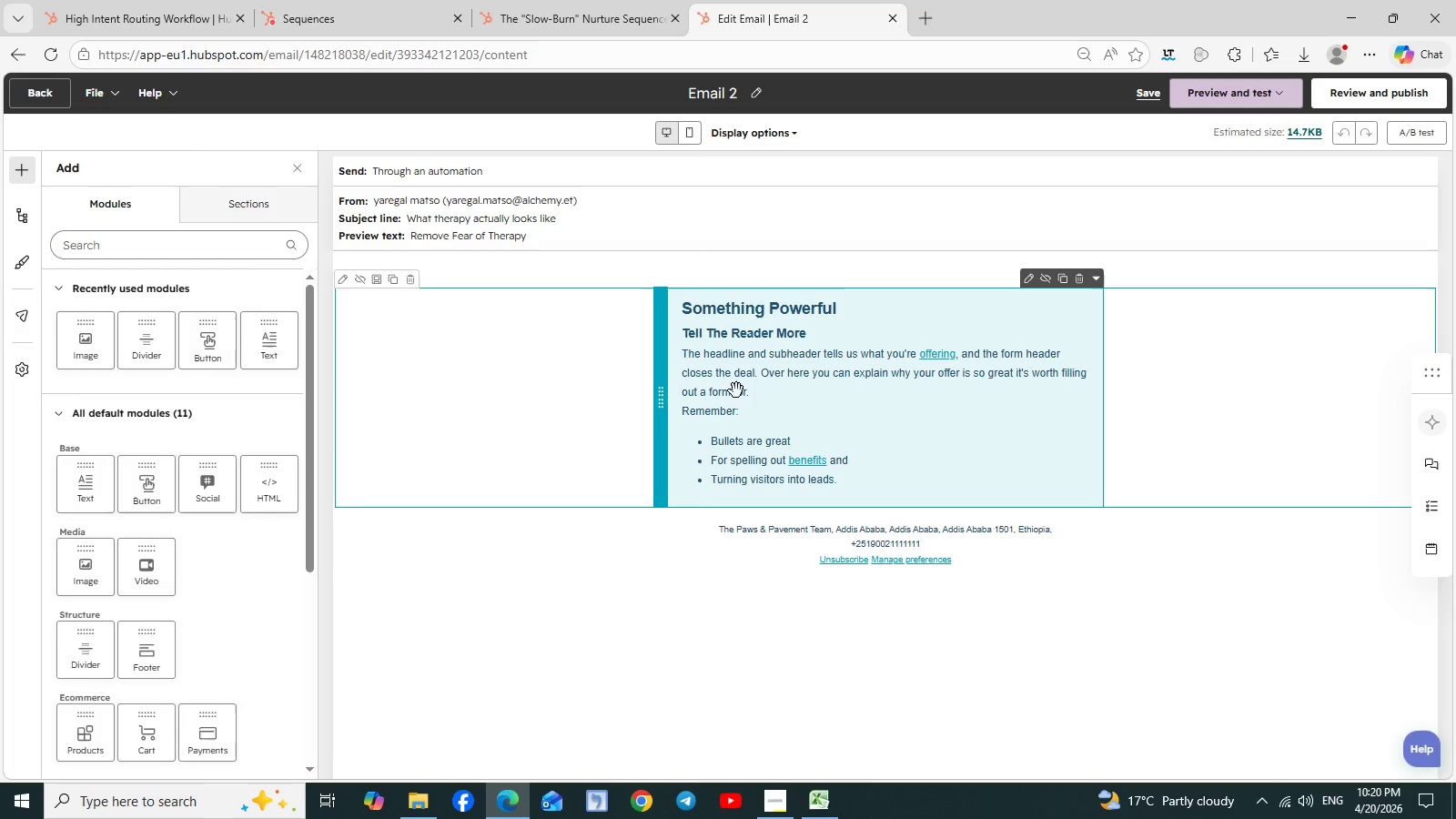 
left_click([736, 390])
 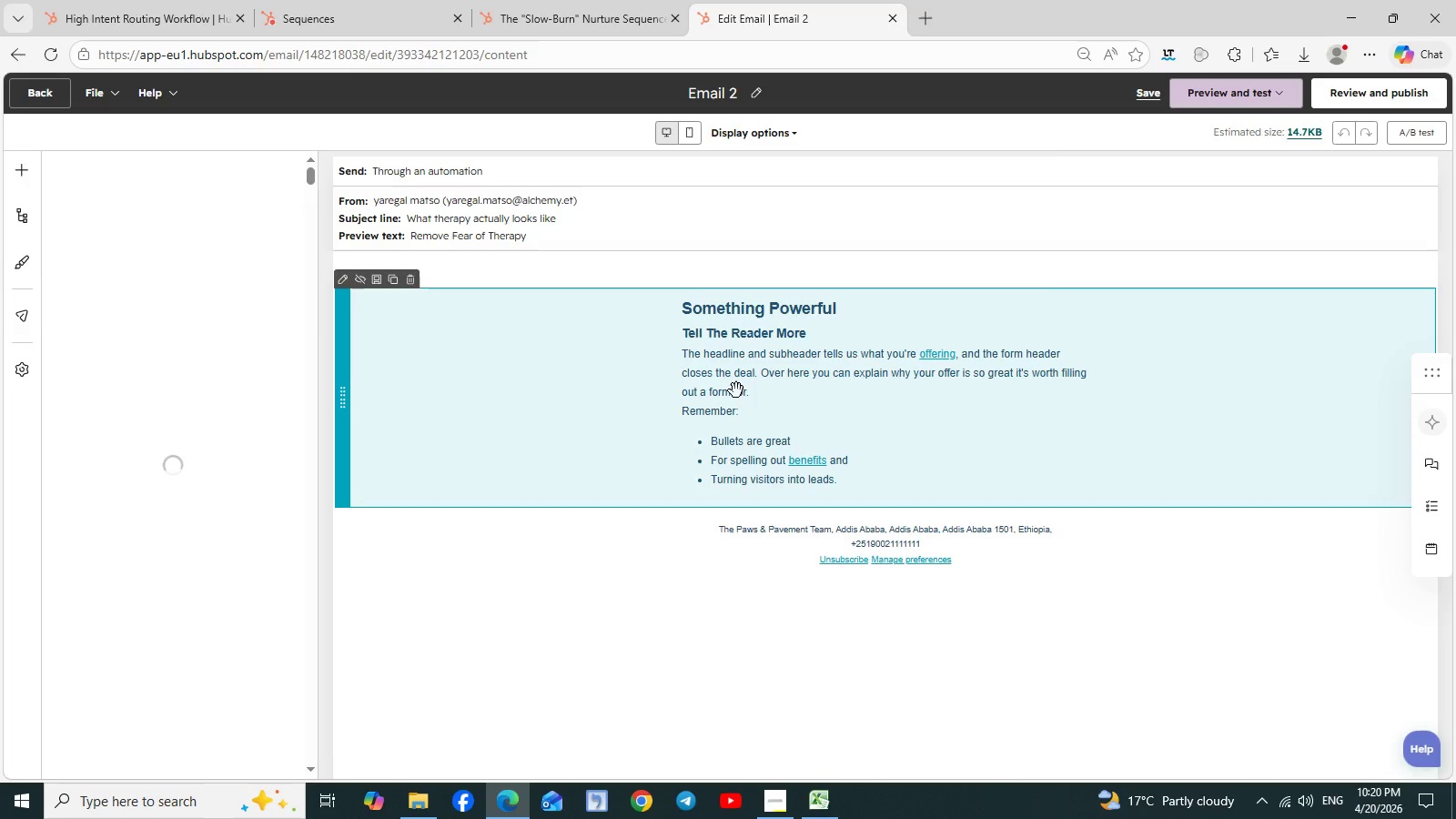 
double_click([736, 390])
 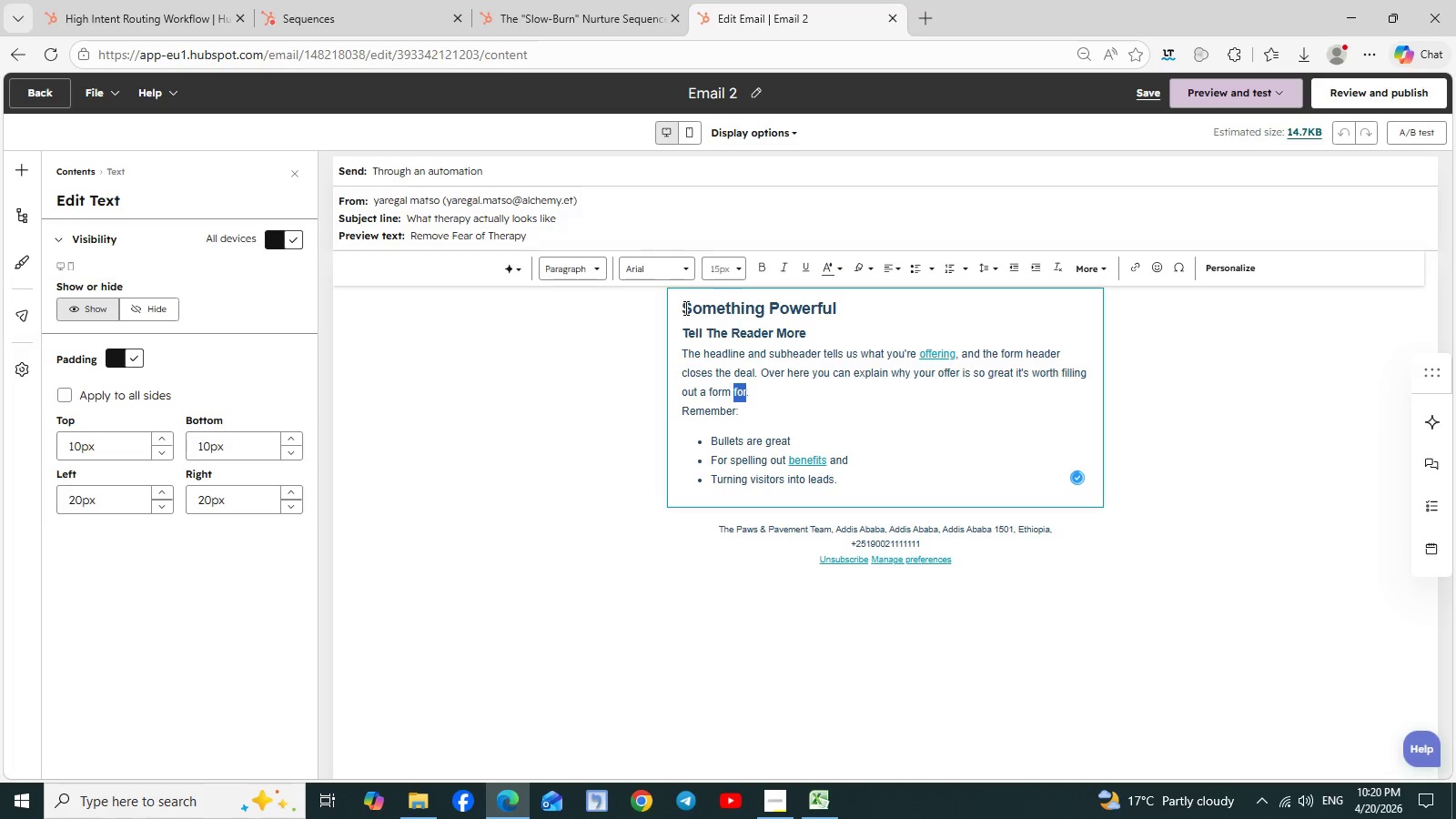 
left_click_drag(start_coordinate=[684, 308], to_coordinate=[918, 535])
 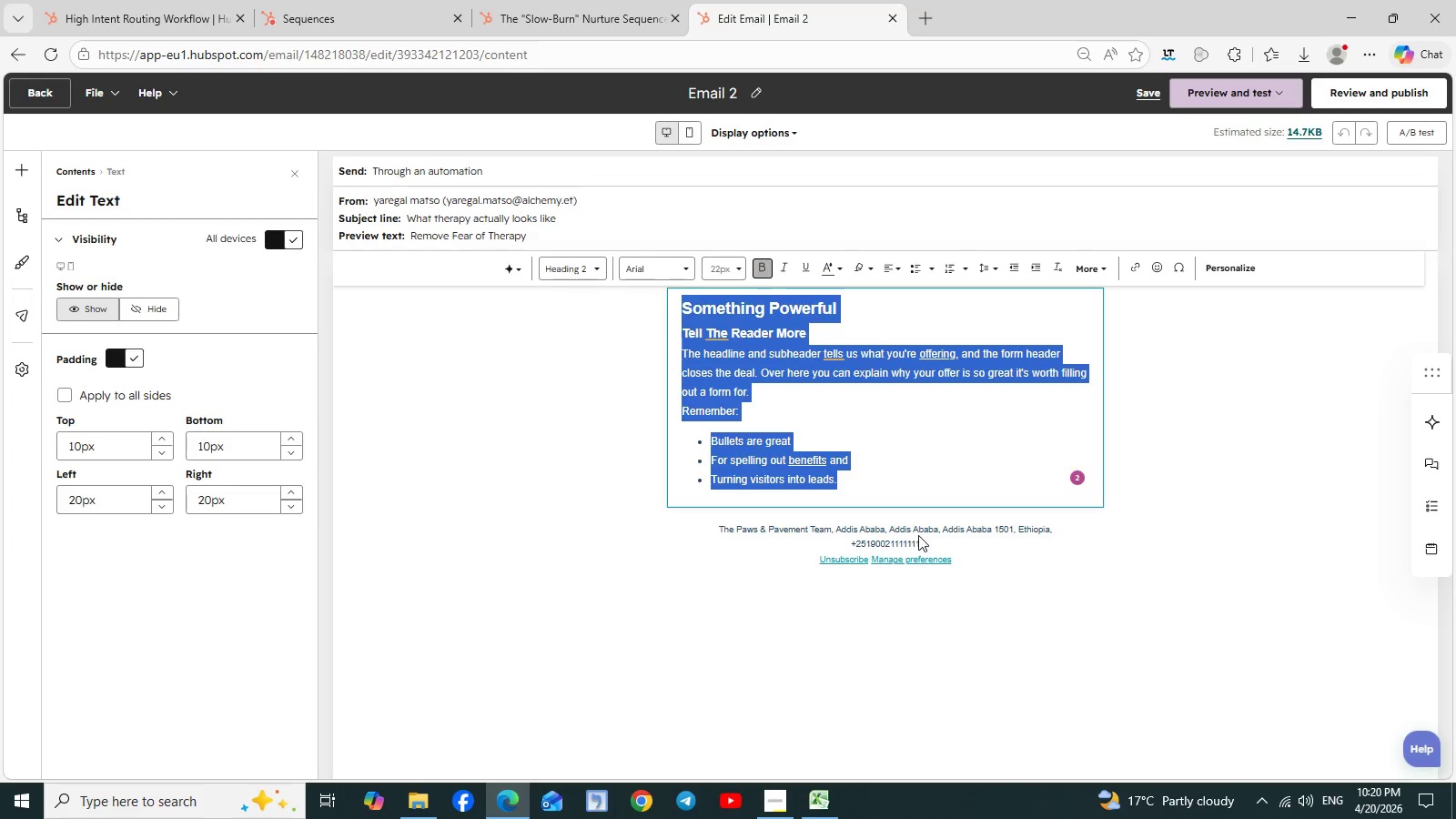 
key(Control+V)
 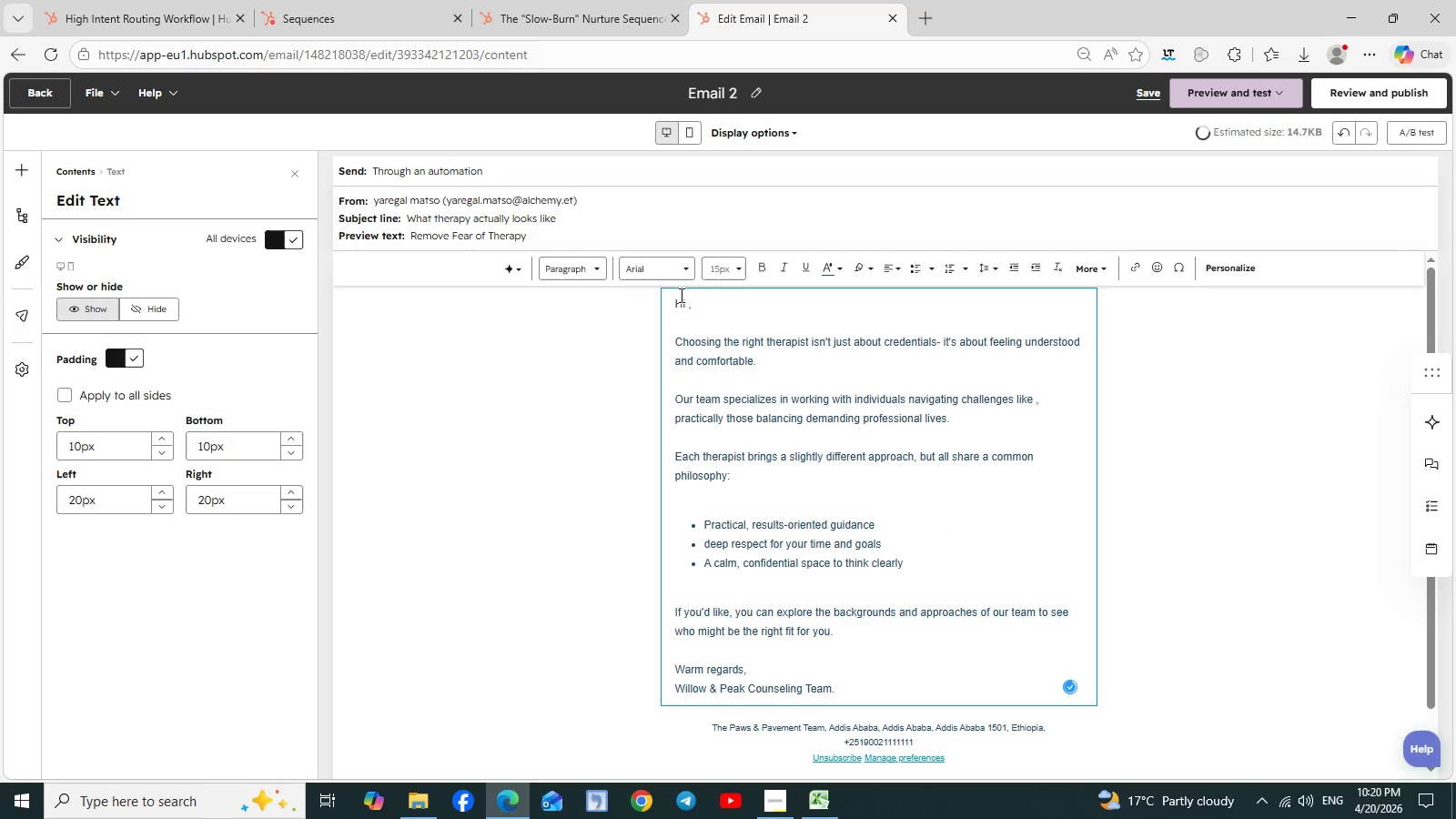 
left_click([687, 307])
 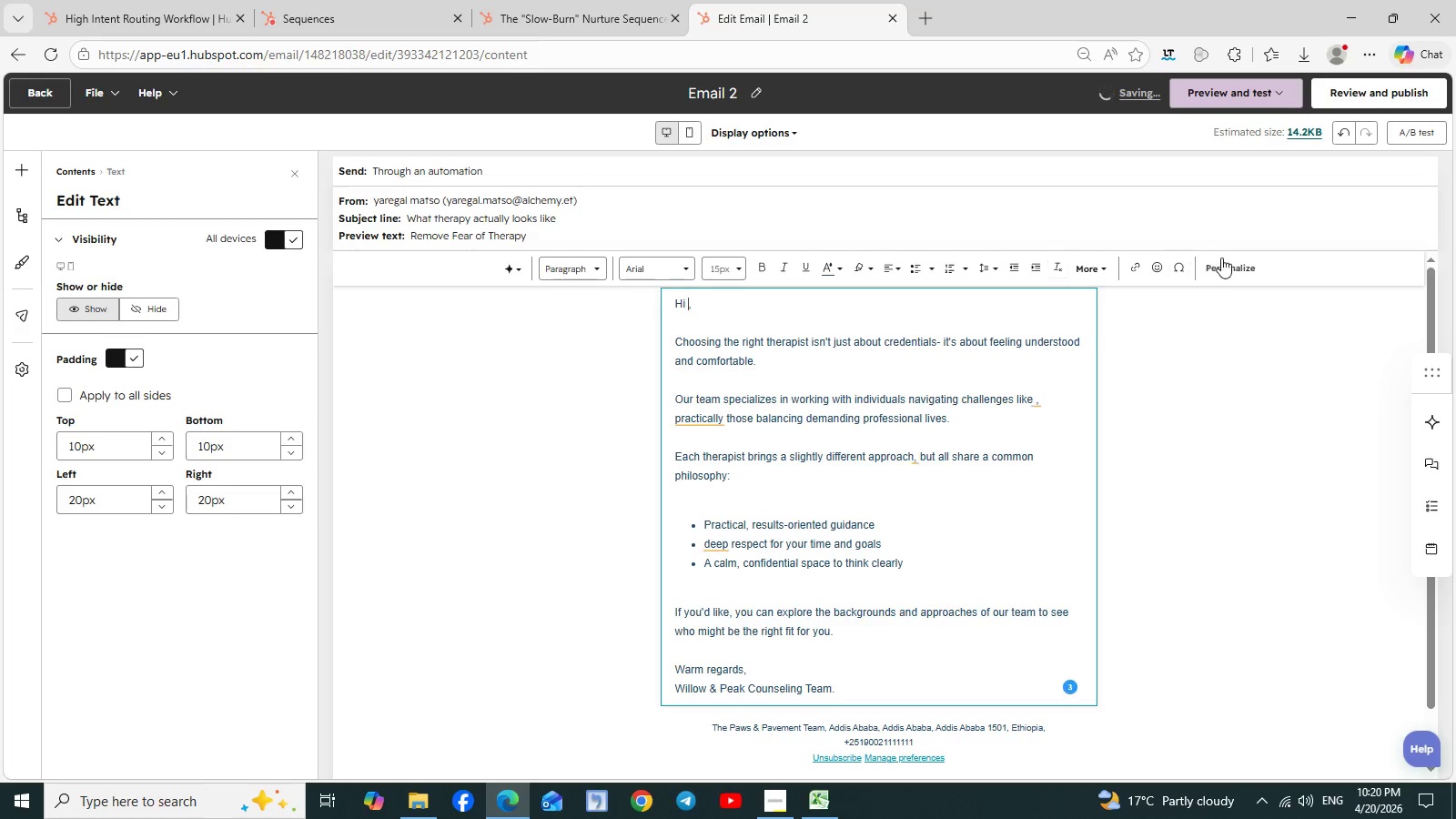 
left_click([1228, 258])
 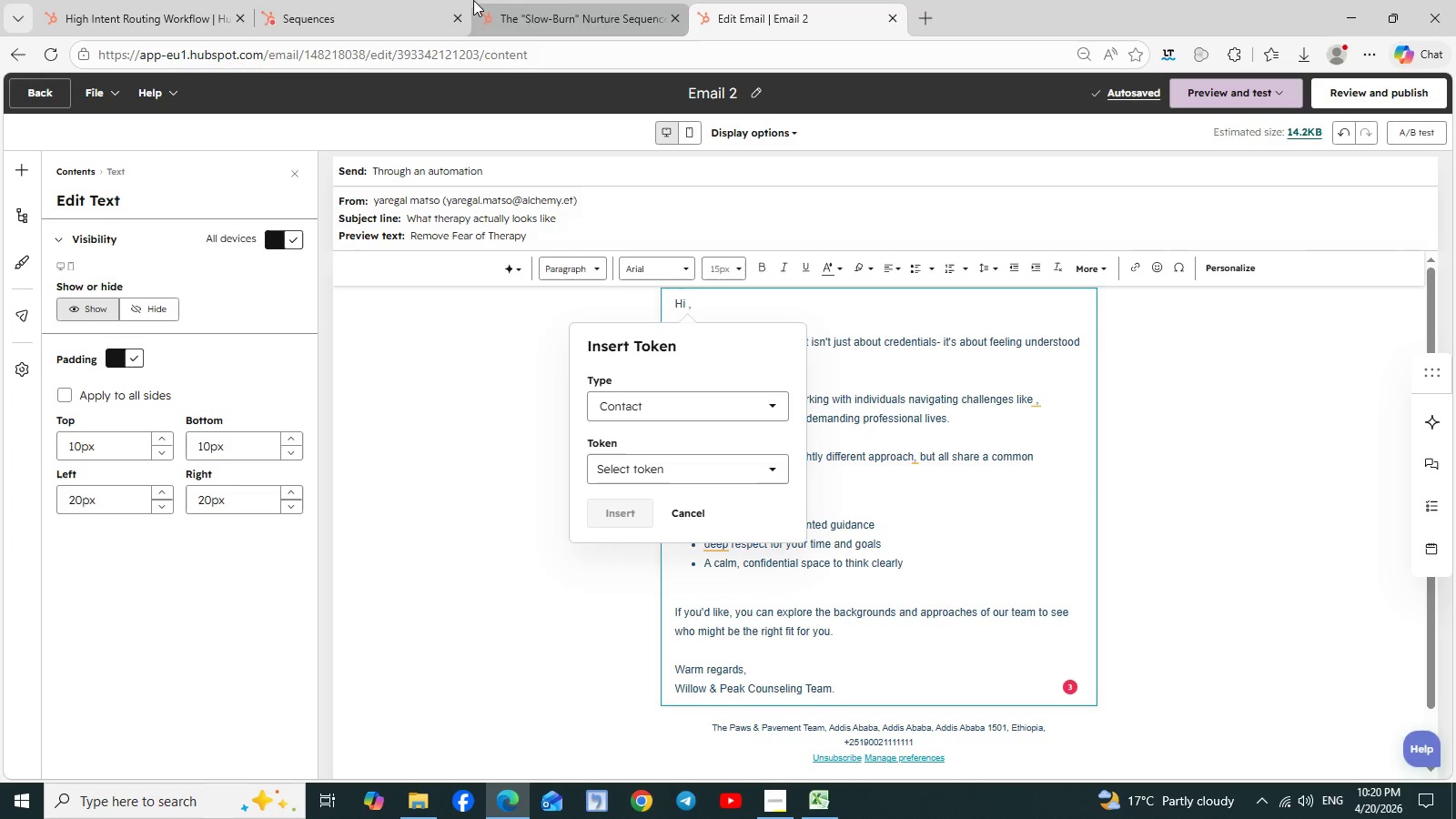 
left_click([321, 4])
 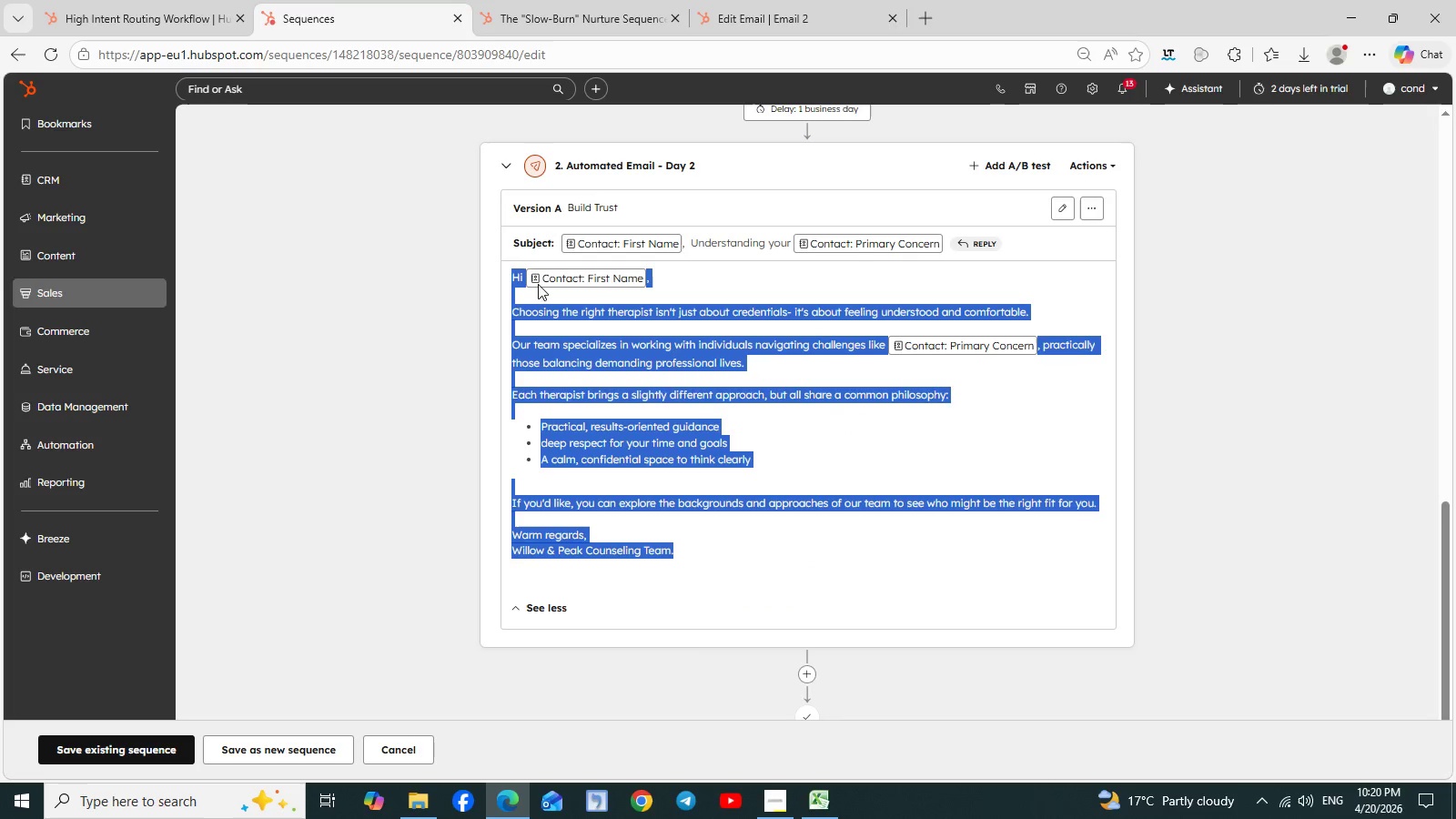 
left_click([686, 374])
 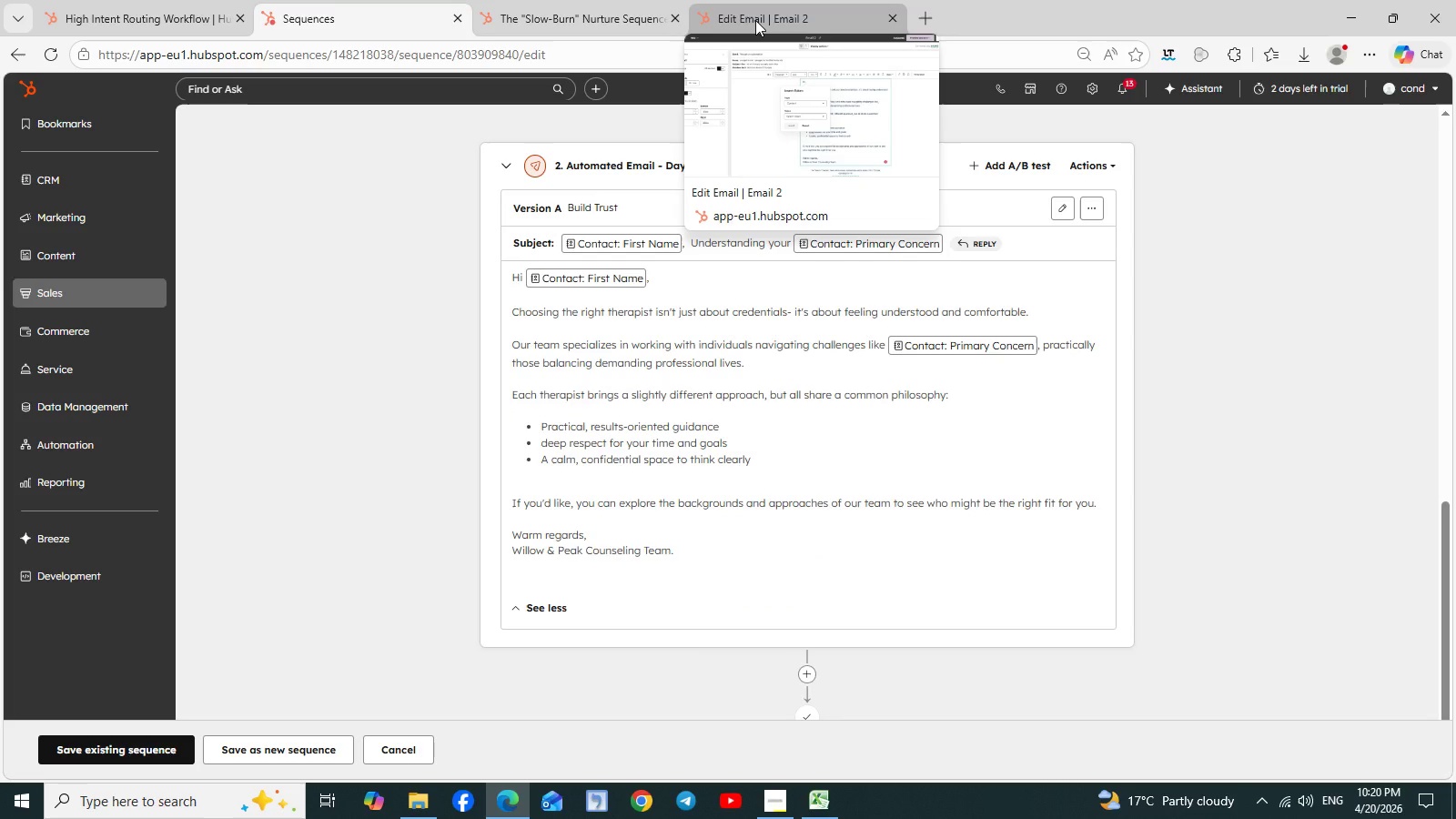 
wait(11.36)
 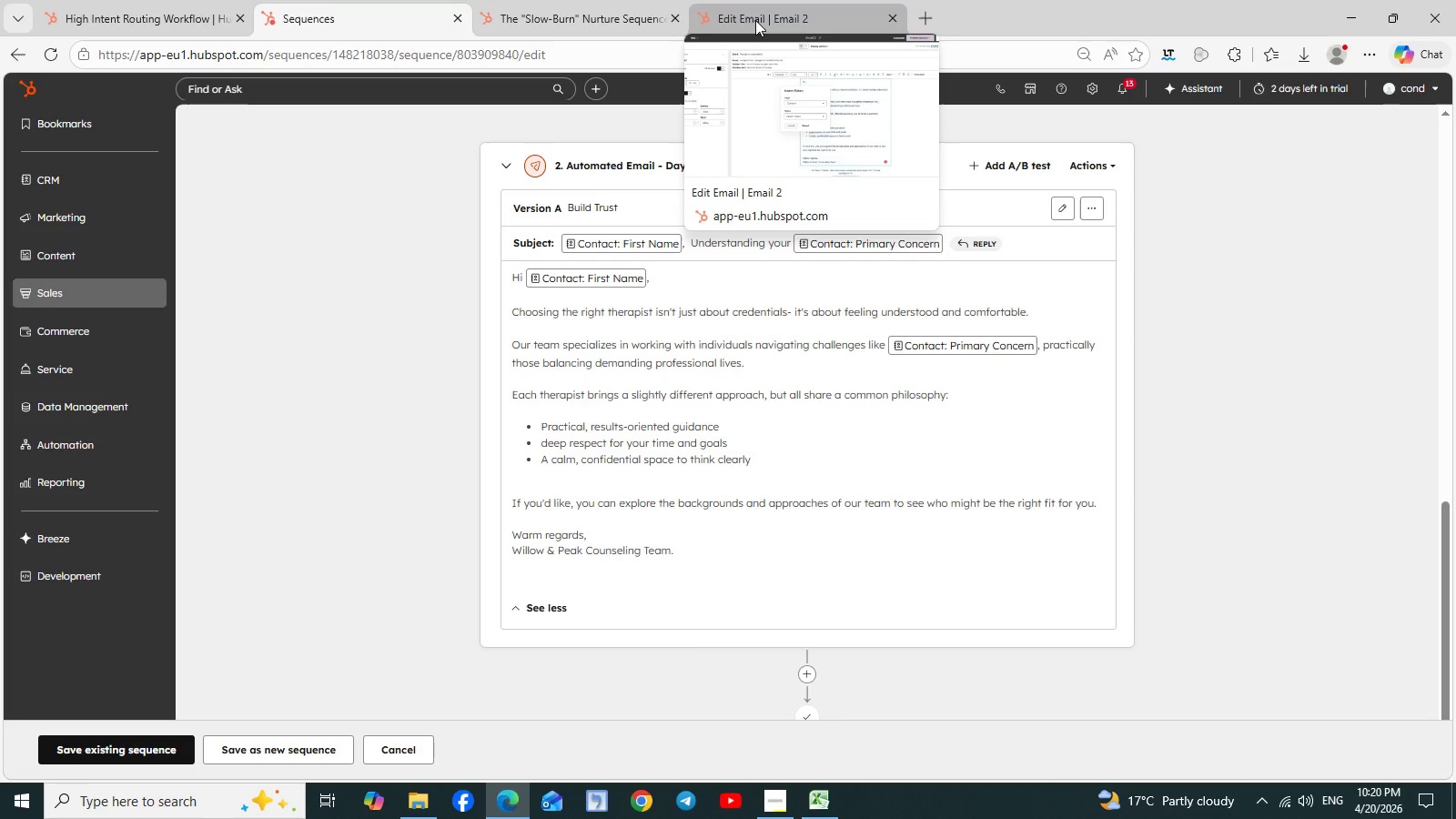 
left_click([772, 20])
 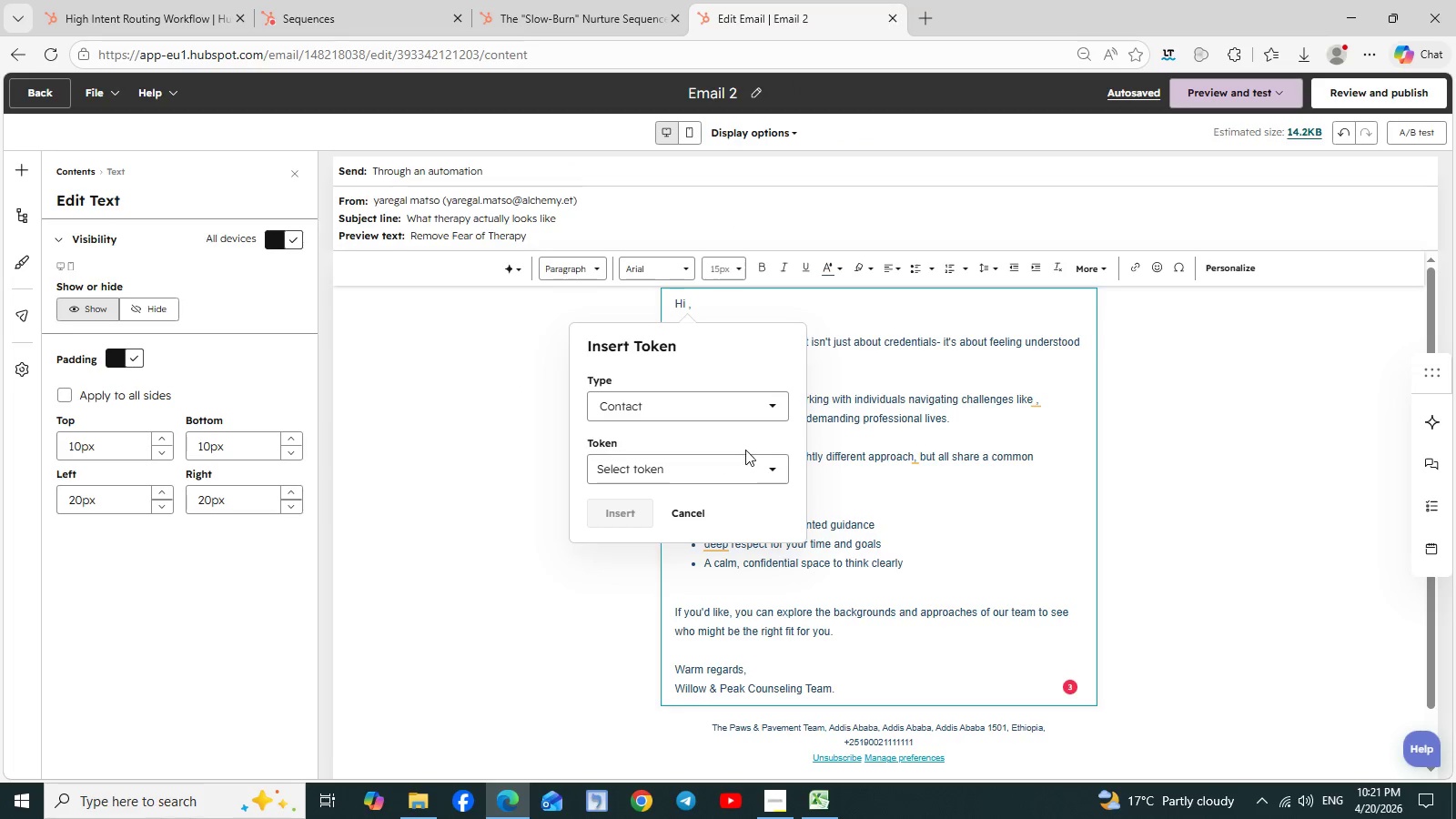 
left_click([726, 470])
 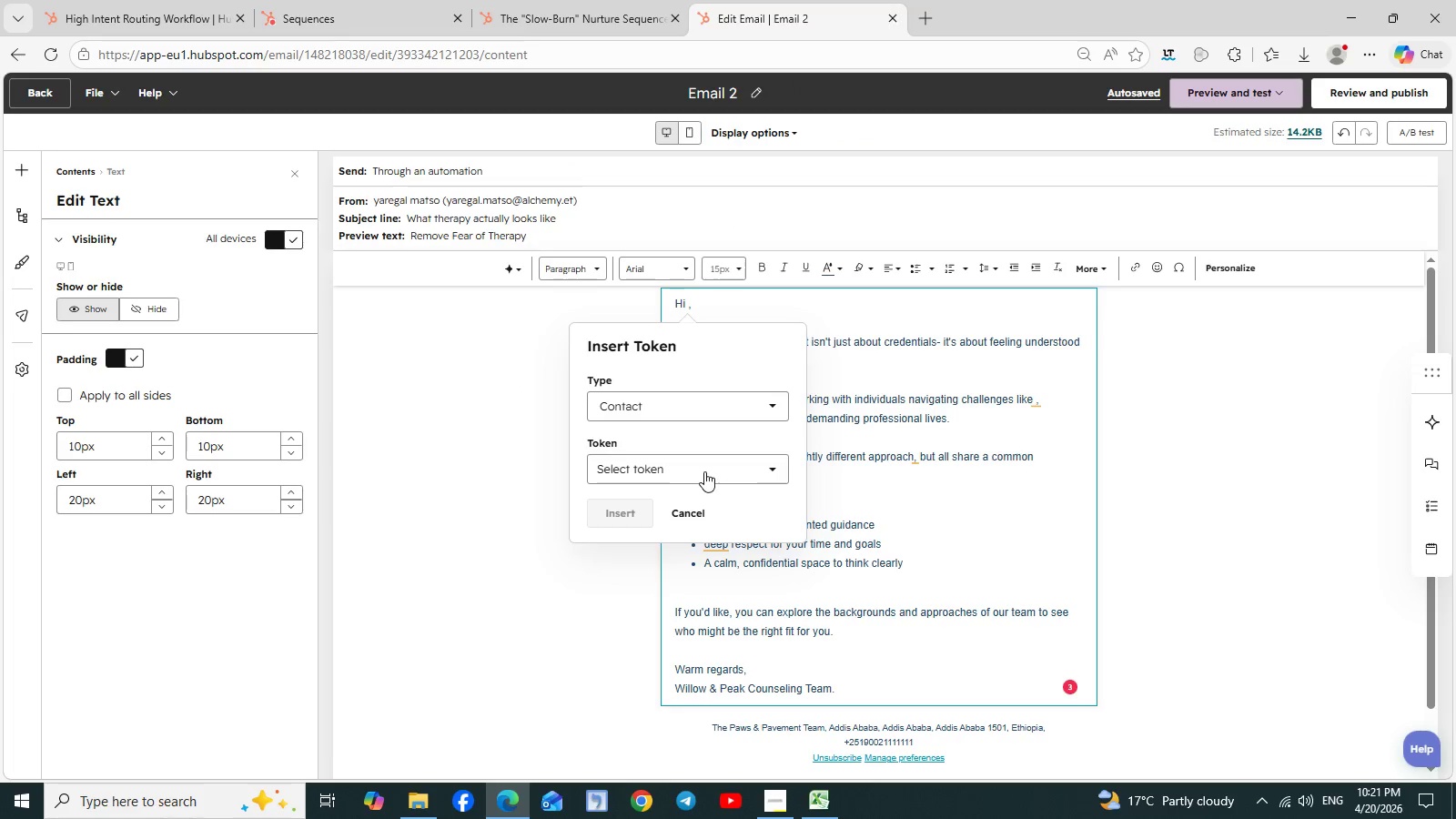 
left_click([704, 471])
 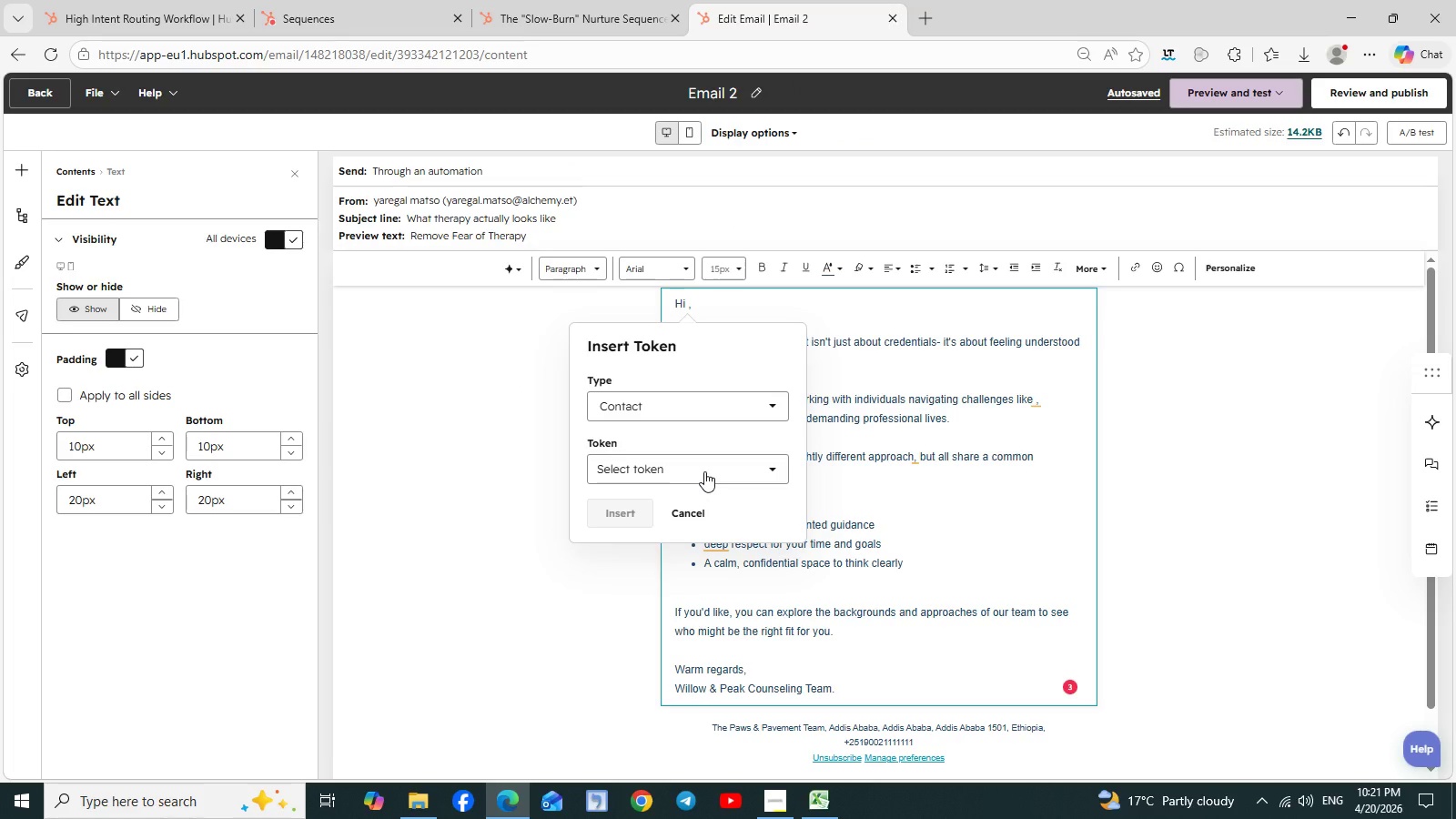 
left_click([704, 471])
 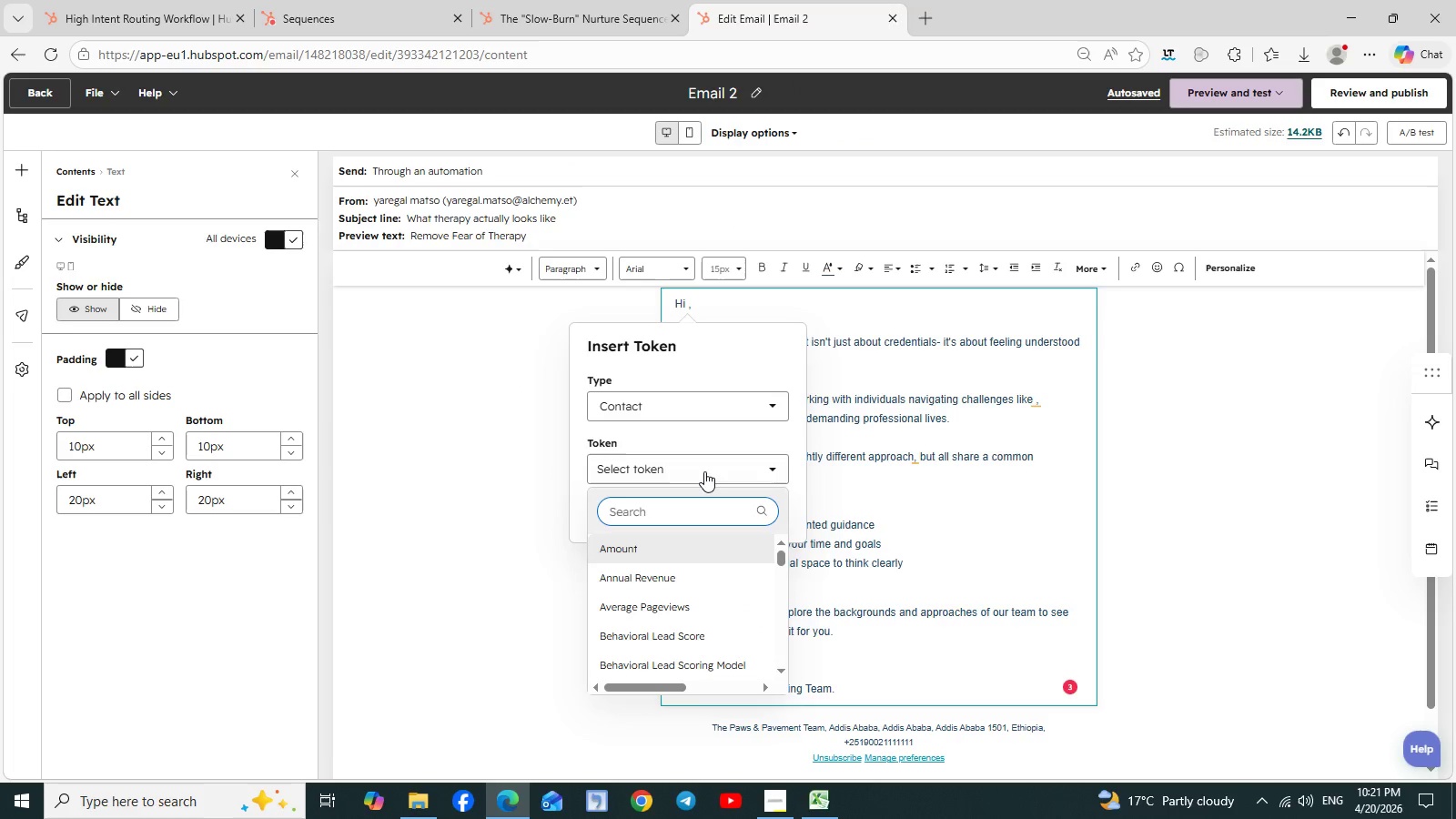 
type(first na)
 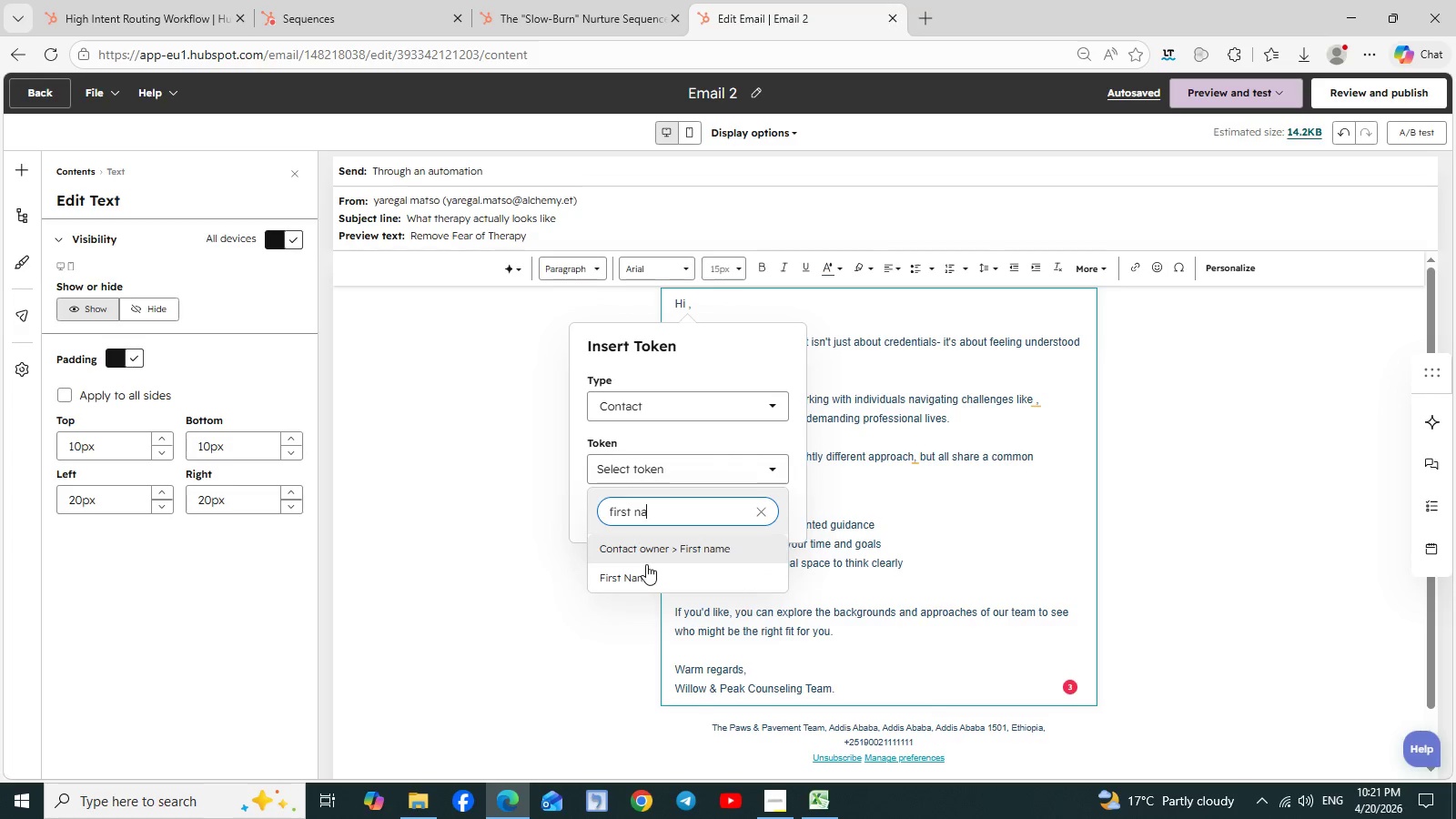 
left_click([634, 571])
 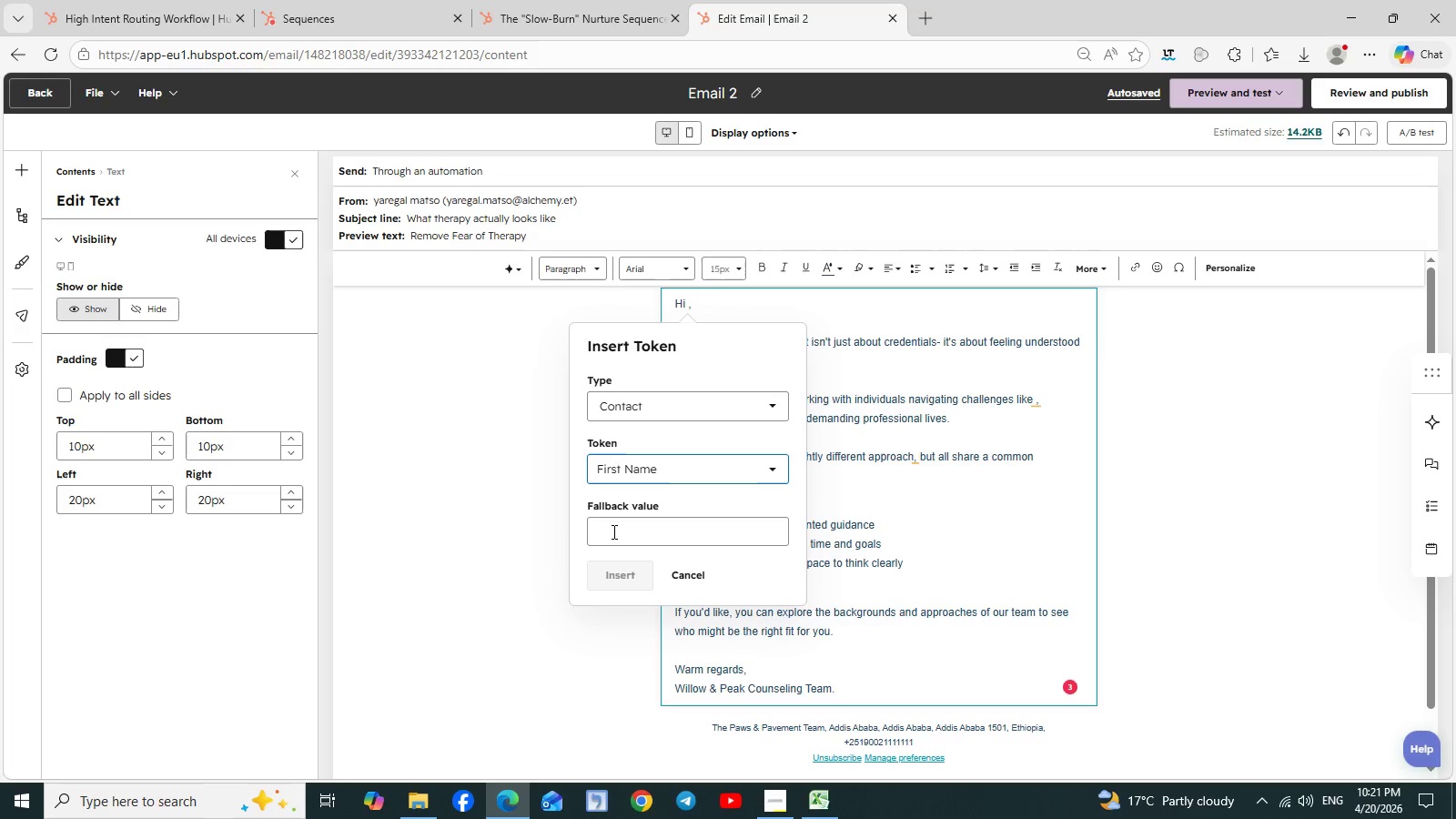 
left_click([612, 529])
 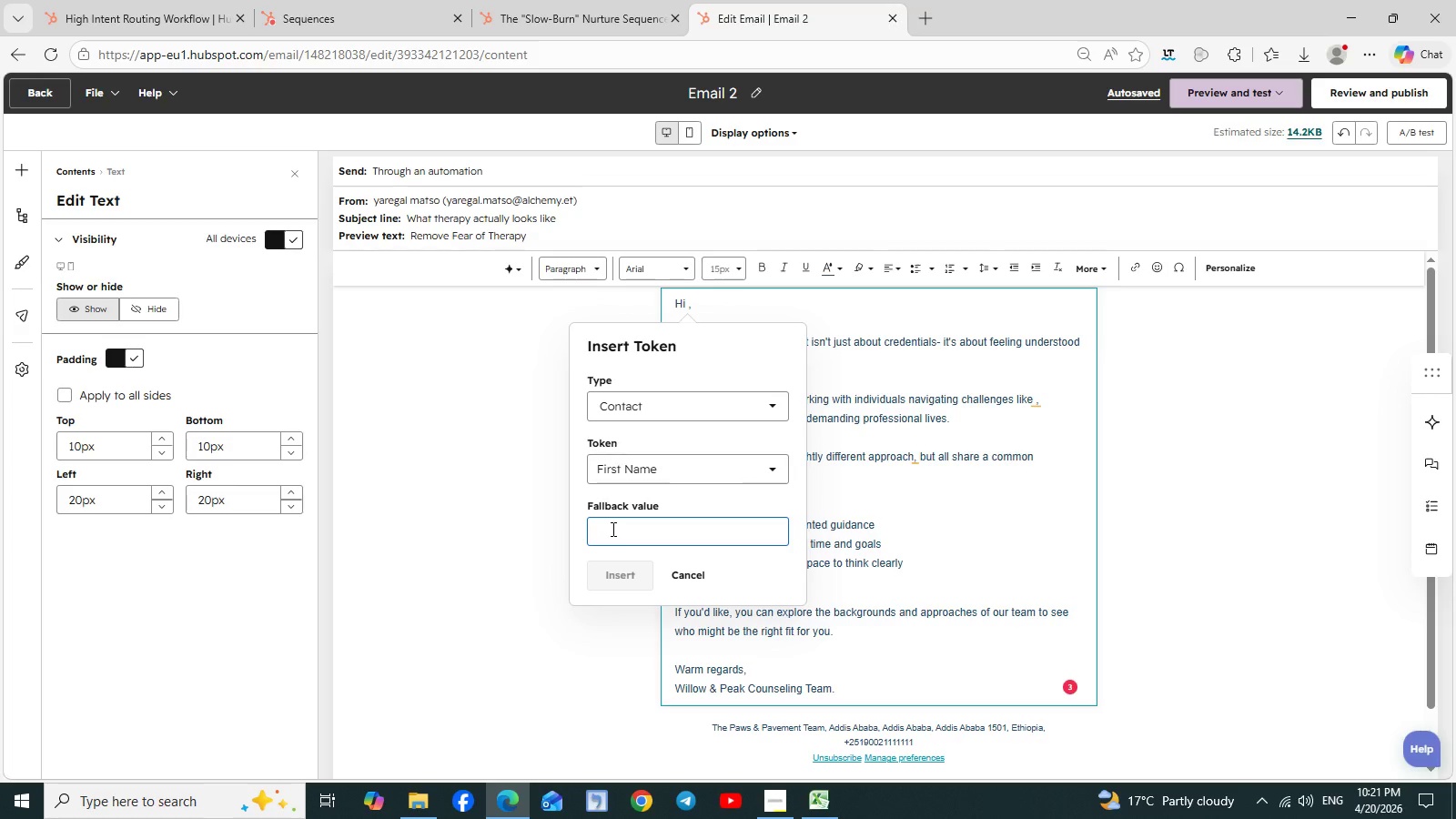 
type(fn)
 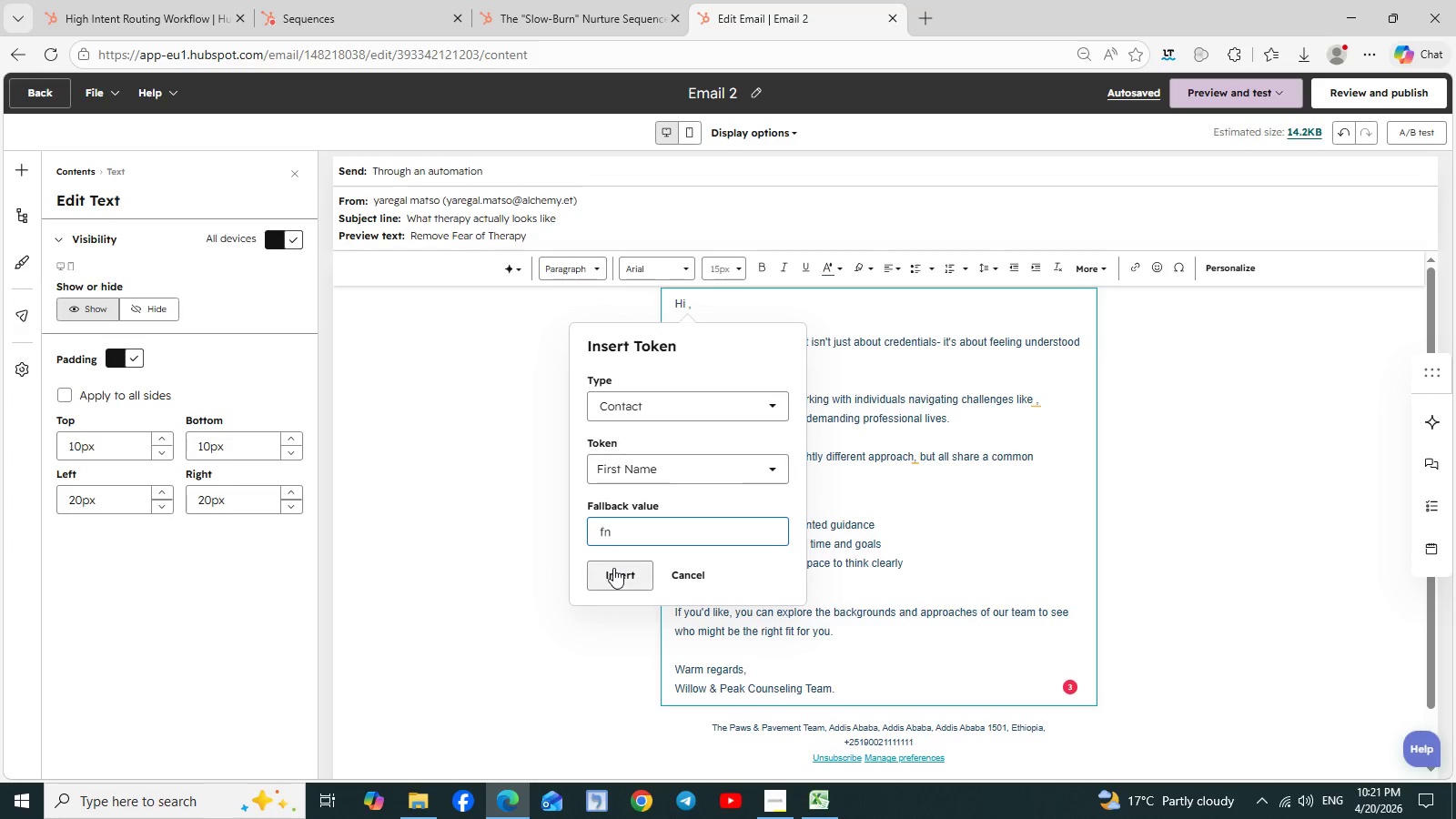 
left_click([613, 569])
 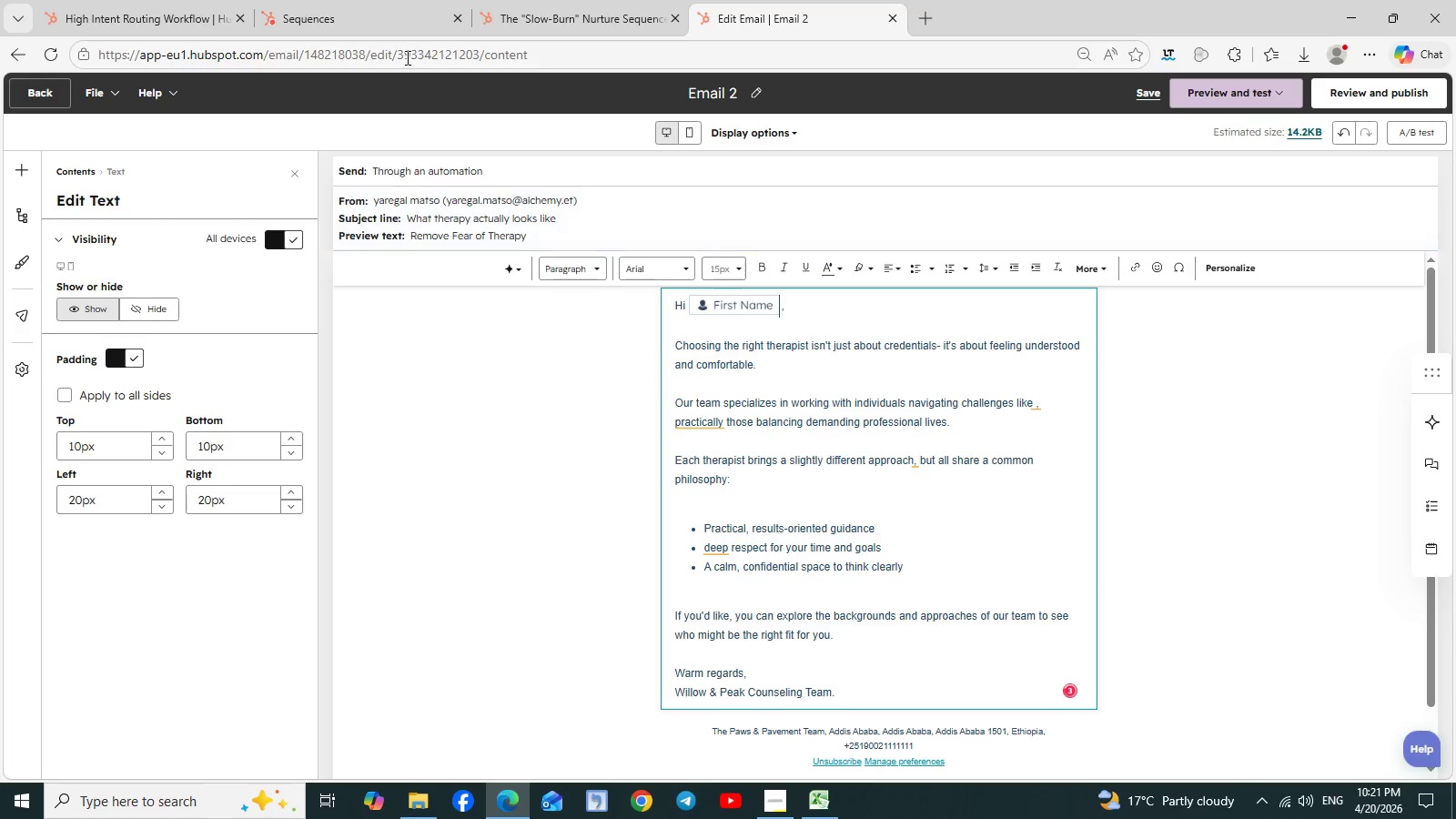 
left_click([347, 19])
 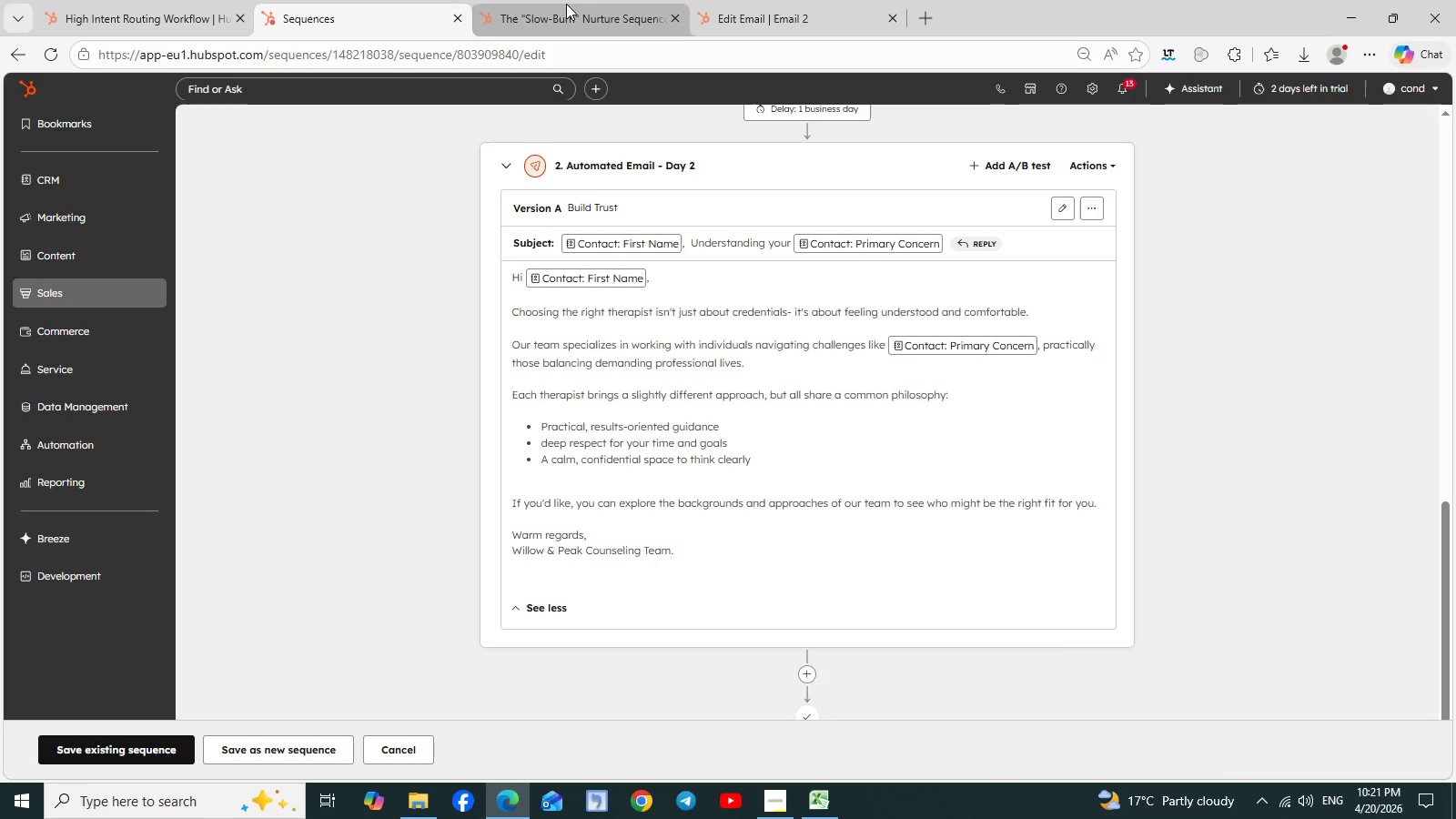 
wait(5.74)
 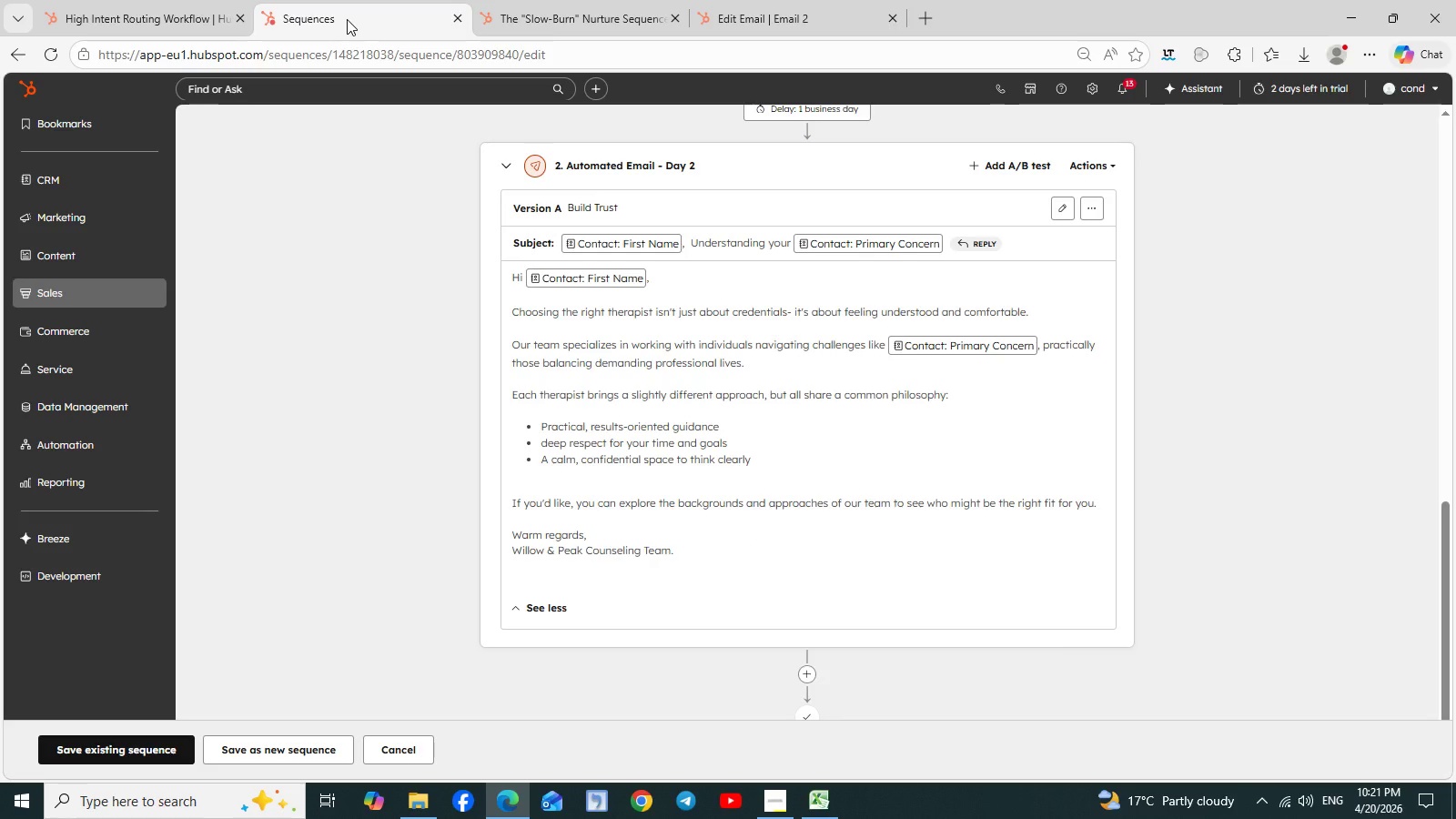 
left_click([774, 16])
 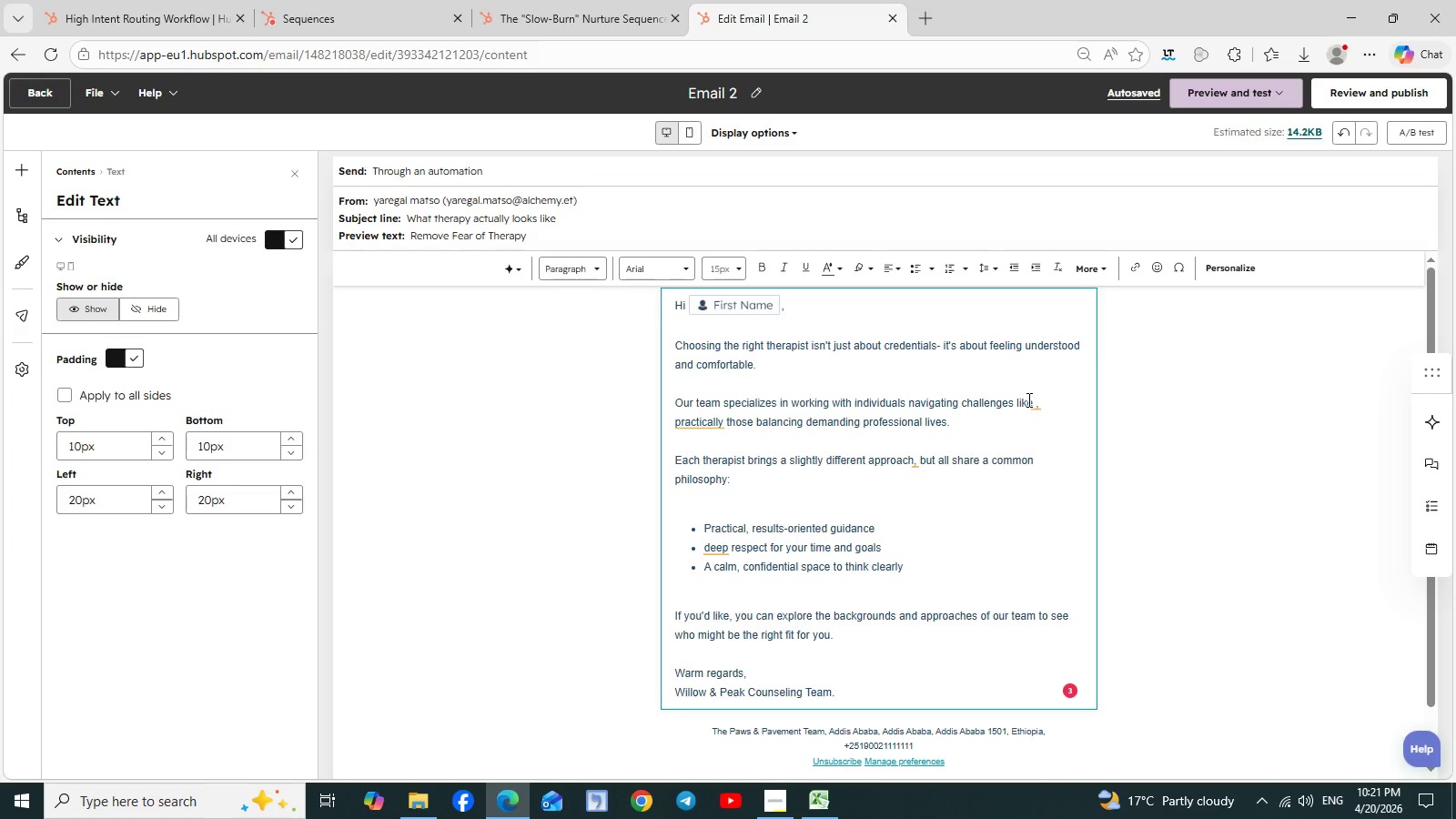 
left_click([1035, 399])
 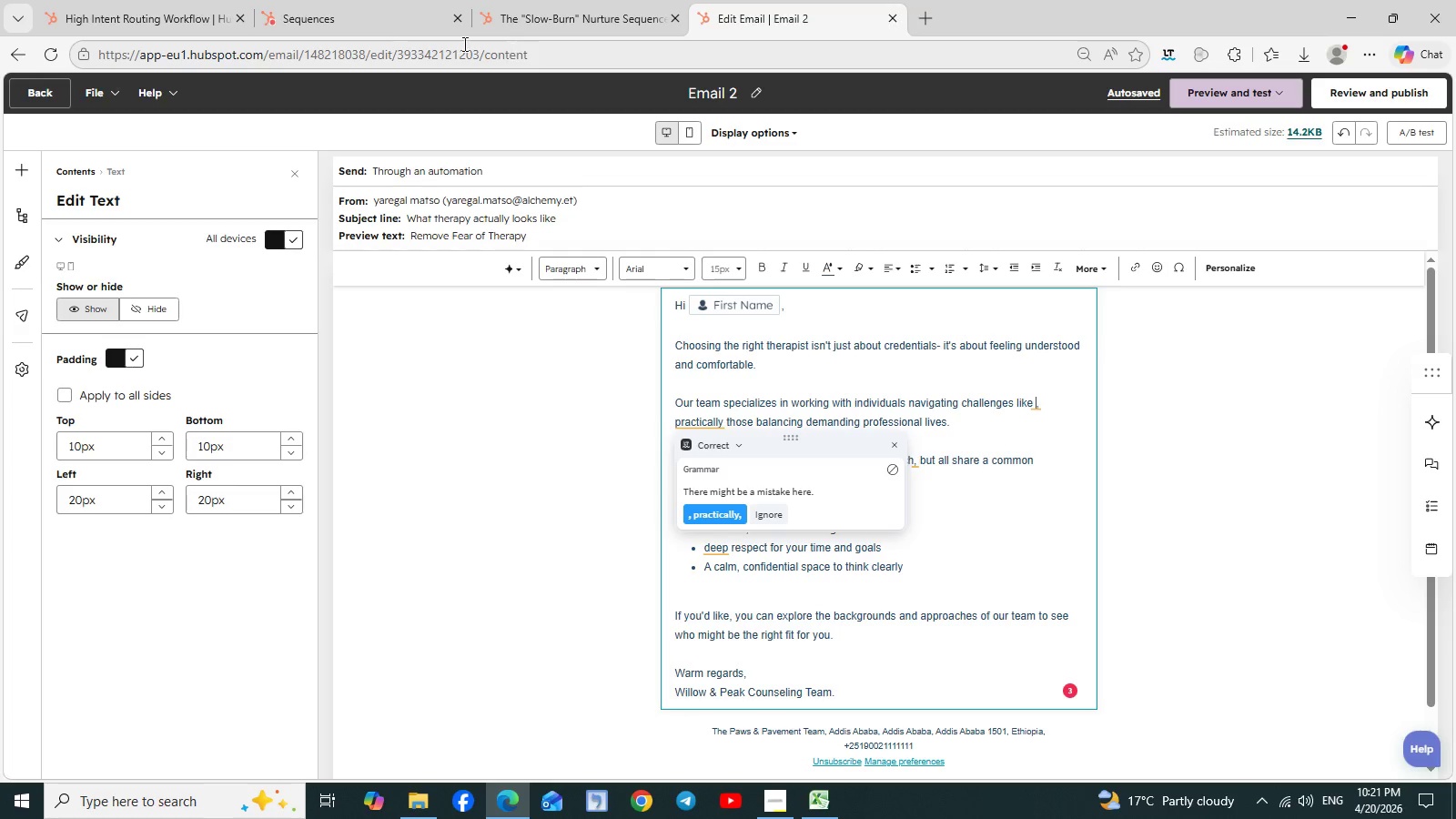 
left_click([355, 24])
 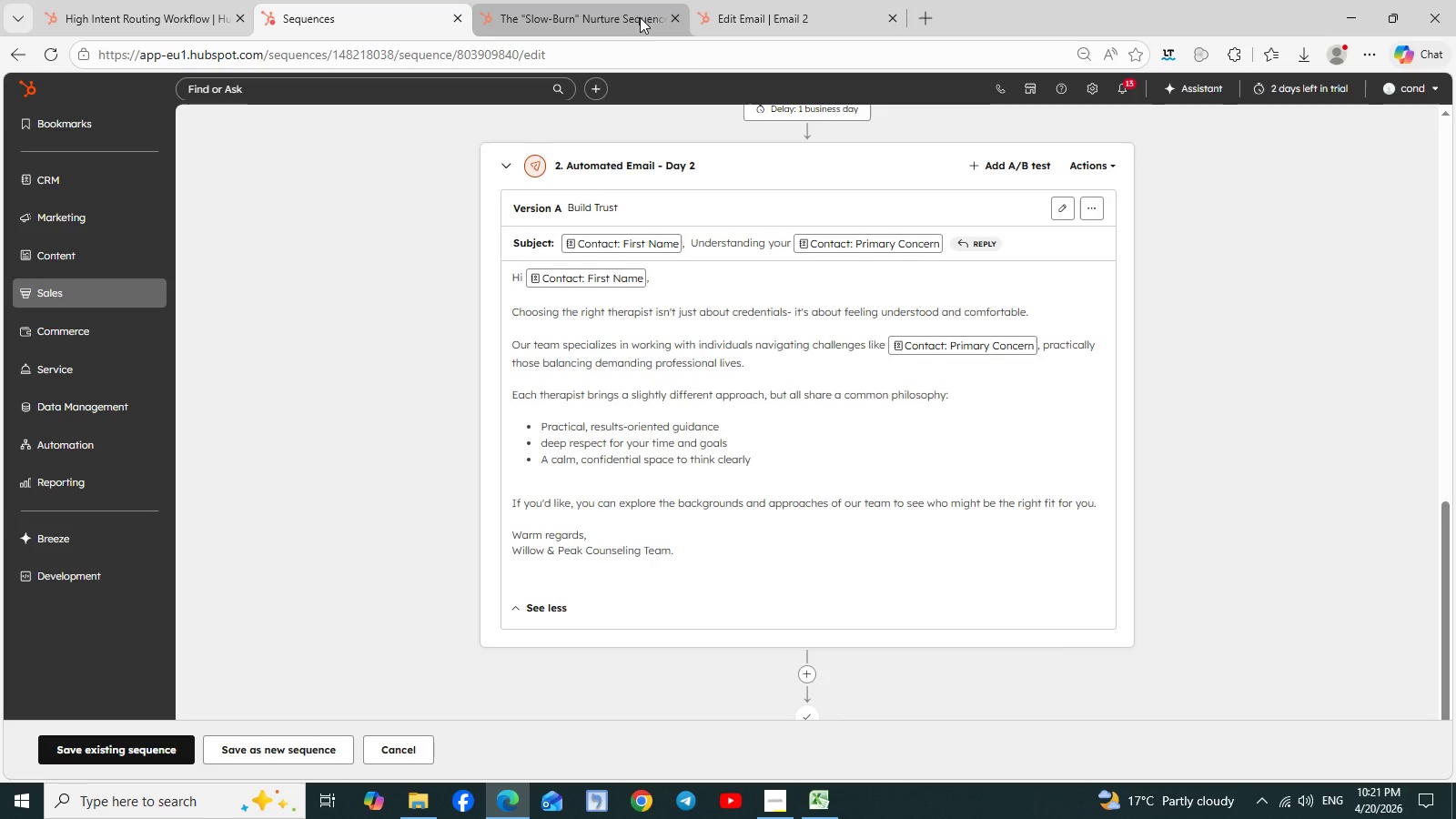 
left_click([763, 13])
 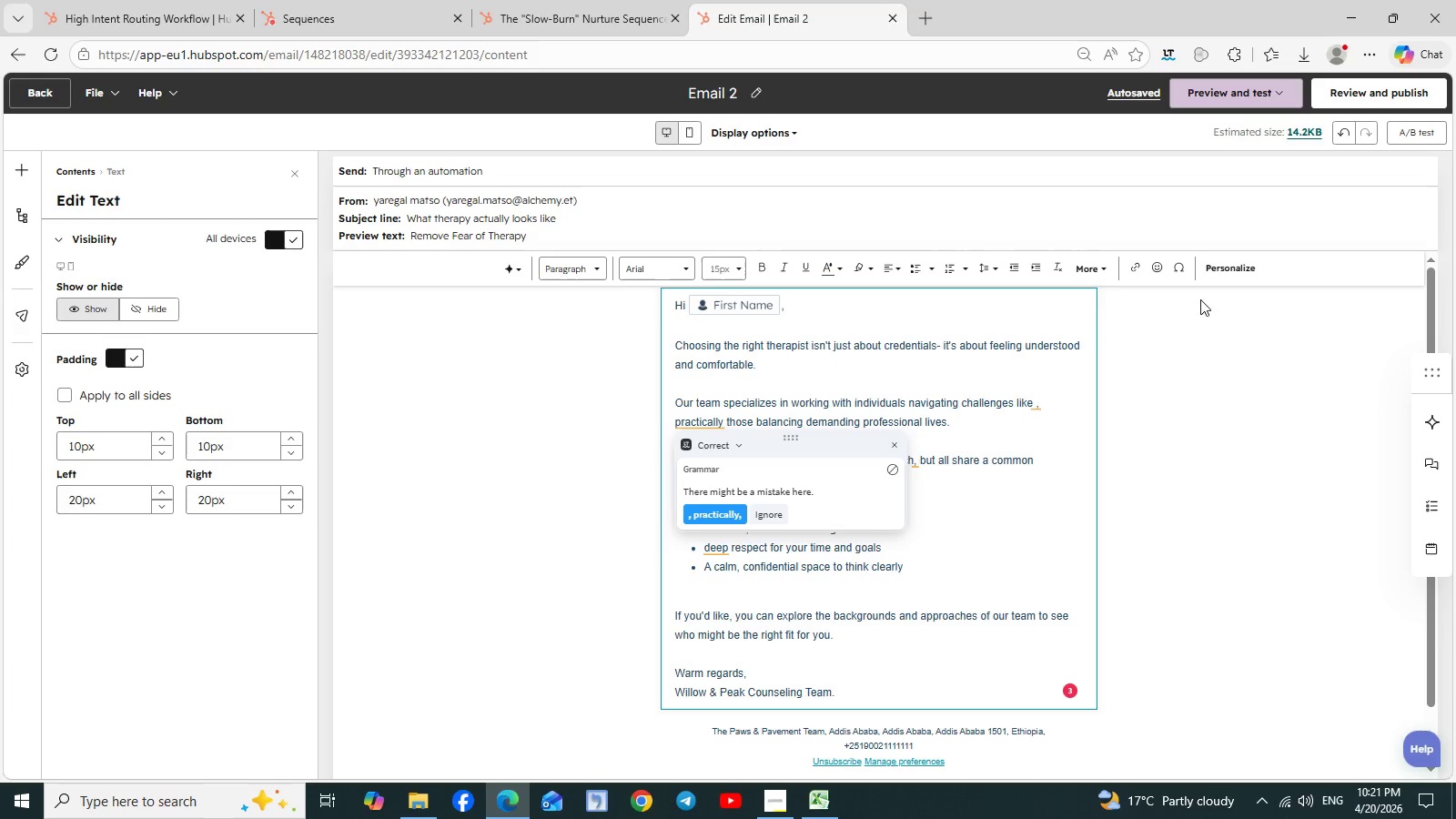 
left_click([1234, 257])
 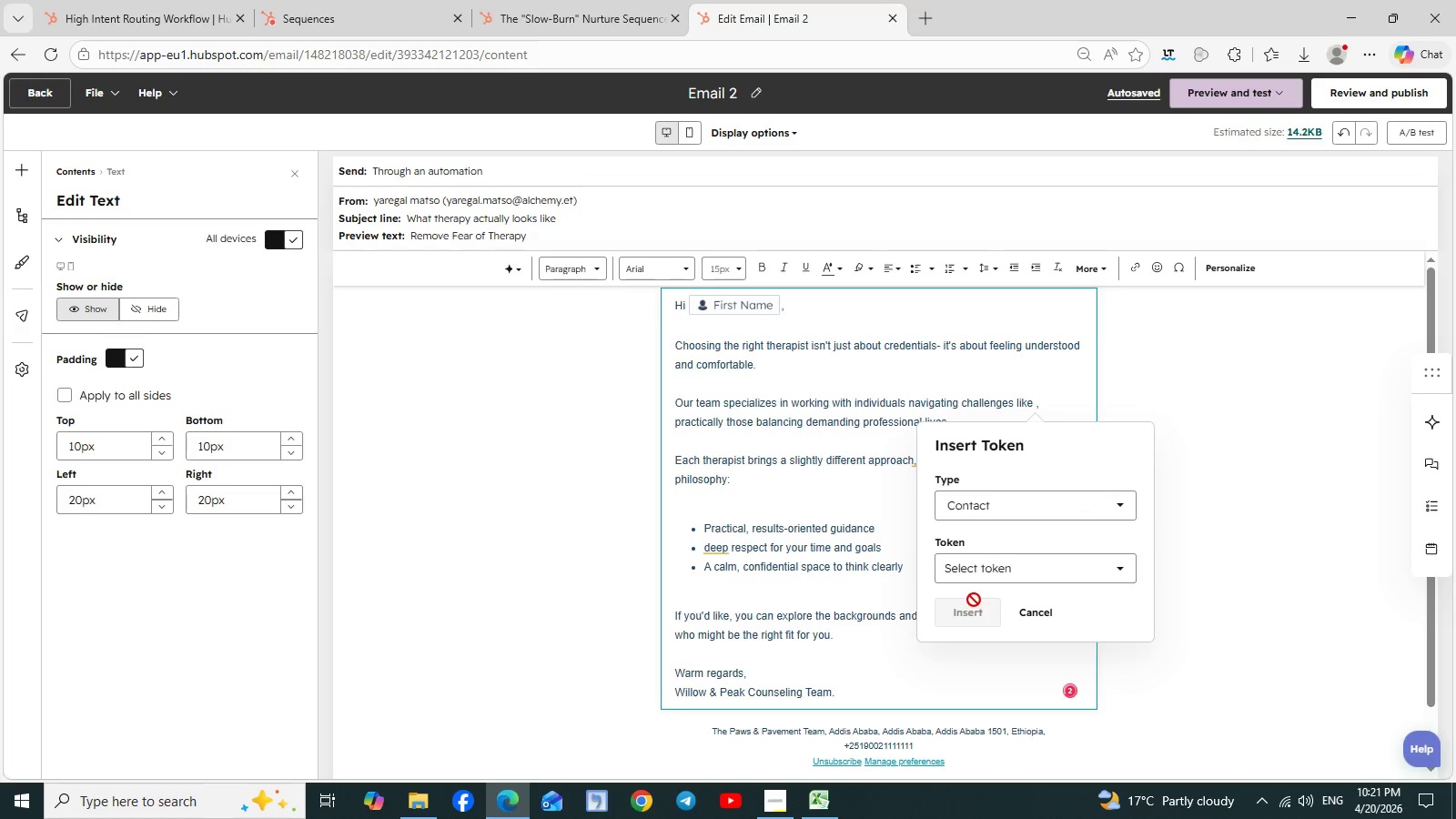 
left_click([989, 571])
 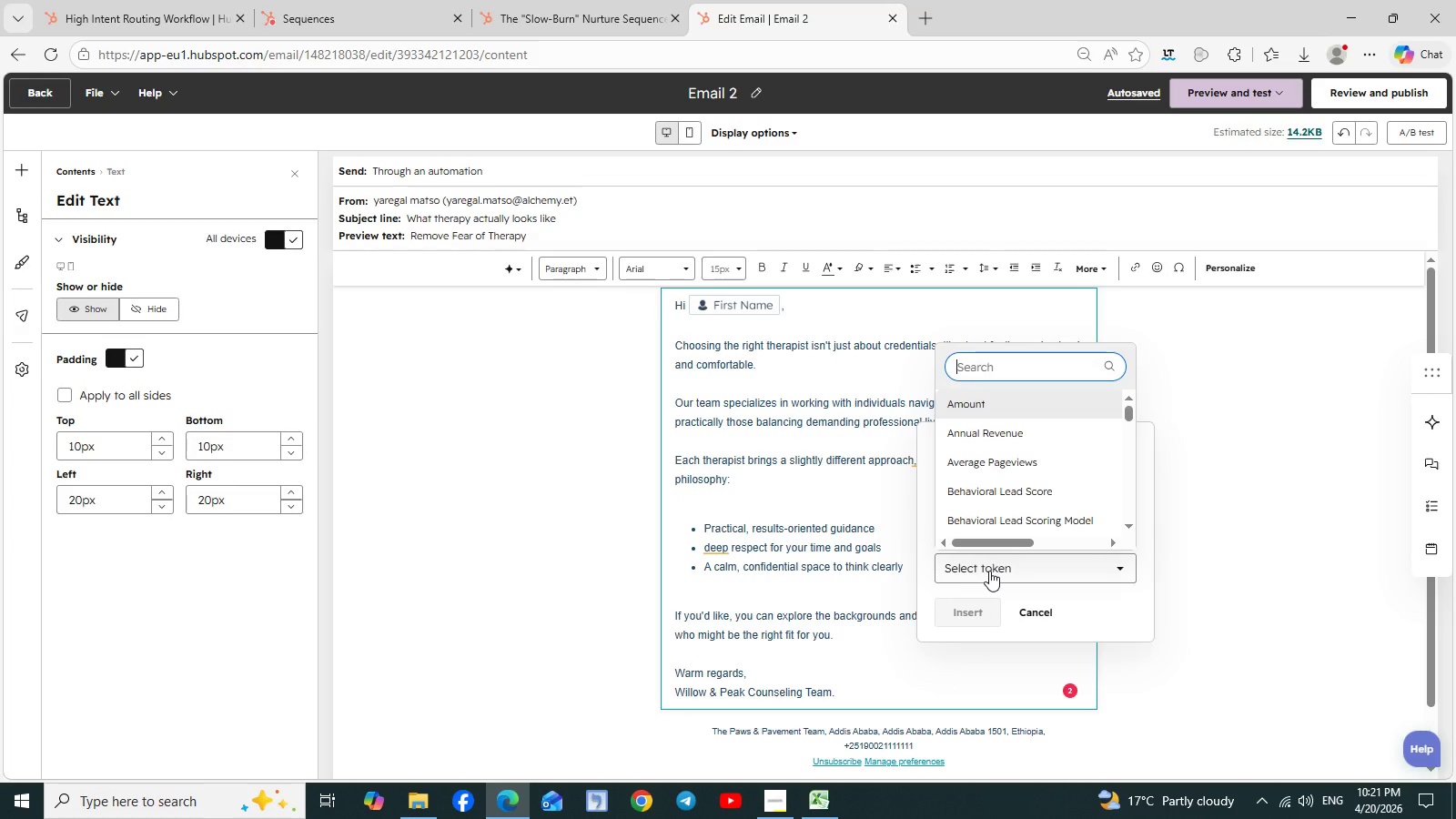 
type(prim)
 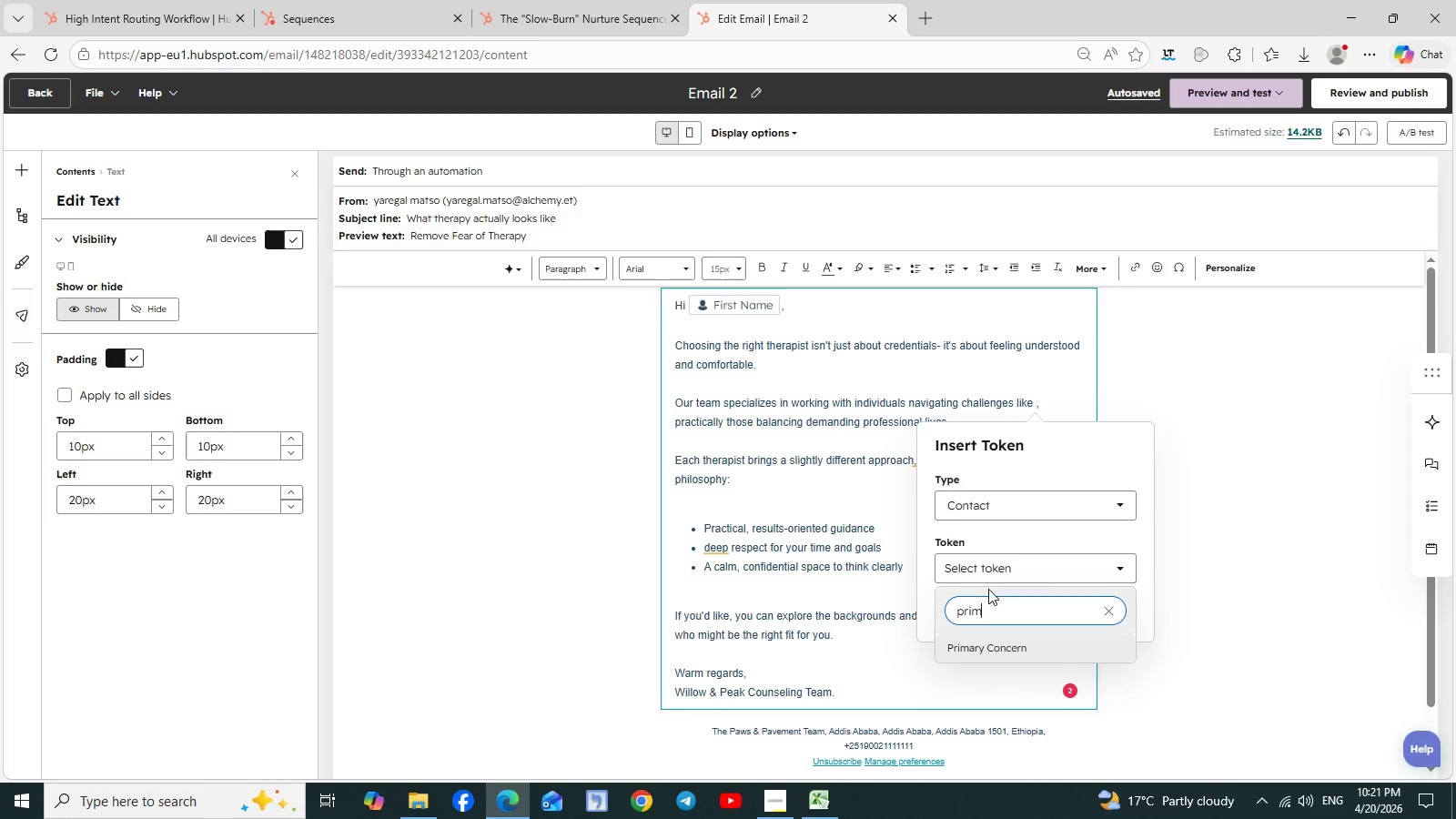 
left_click([974, 653])
 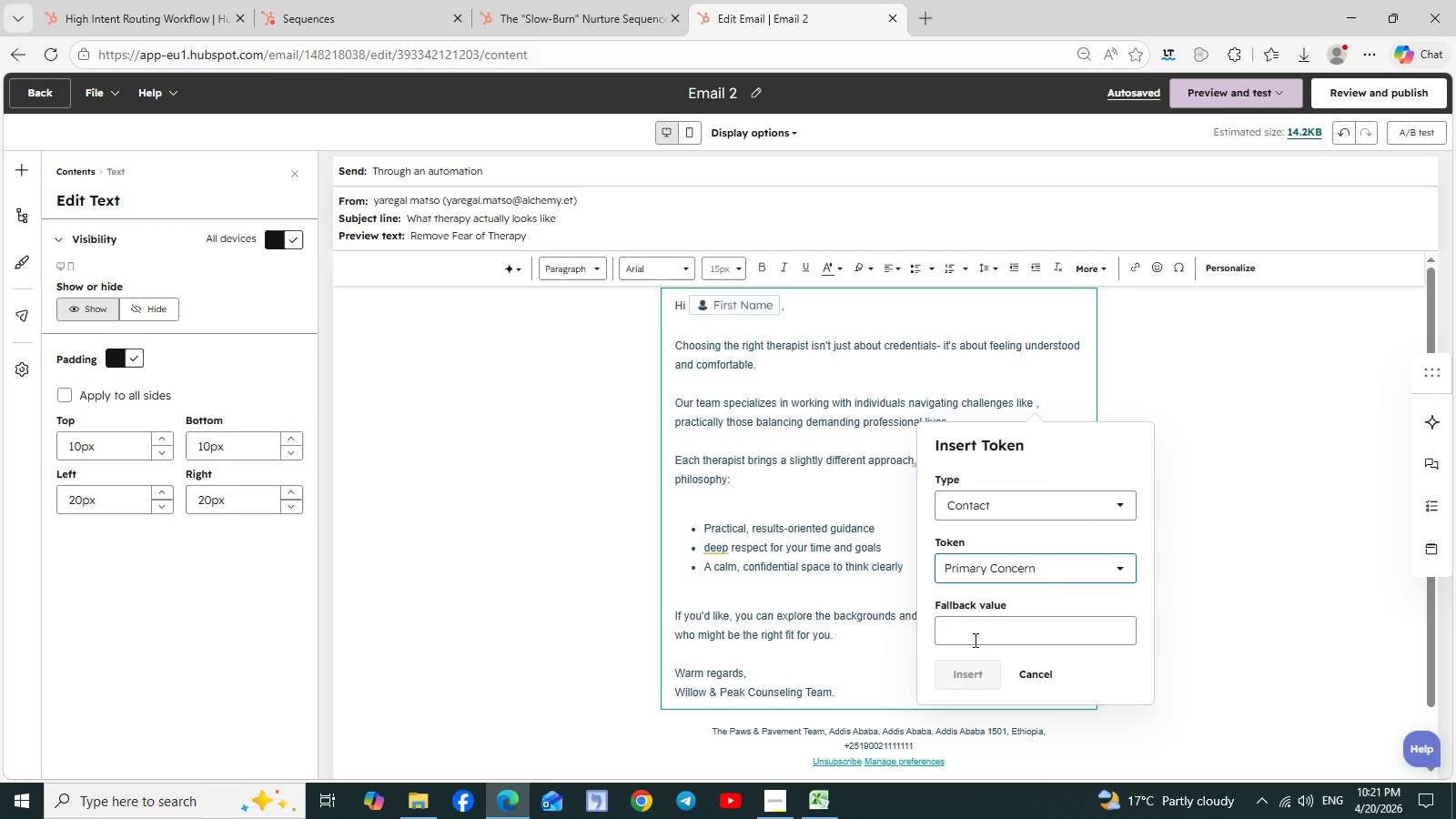 
left_click([970, 640])
 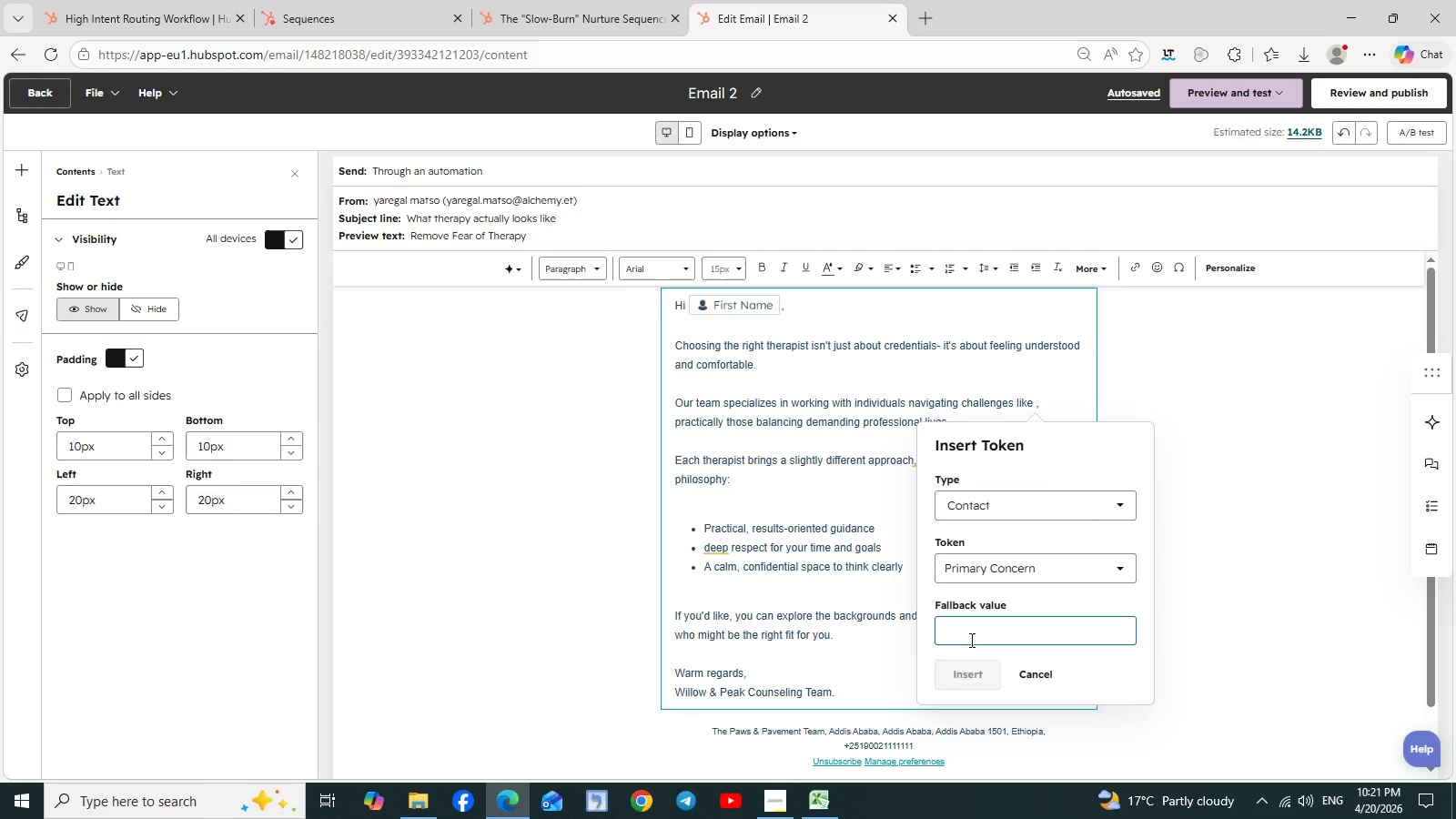 
type(pc)
 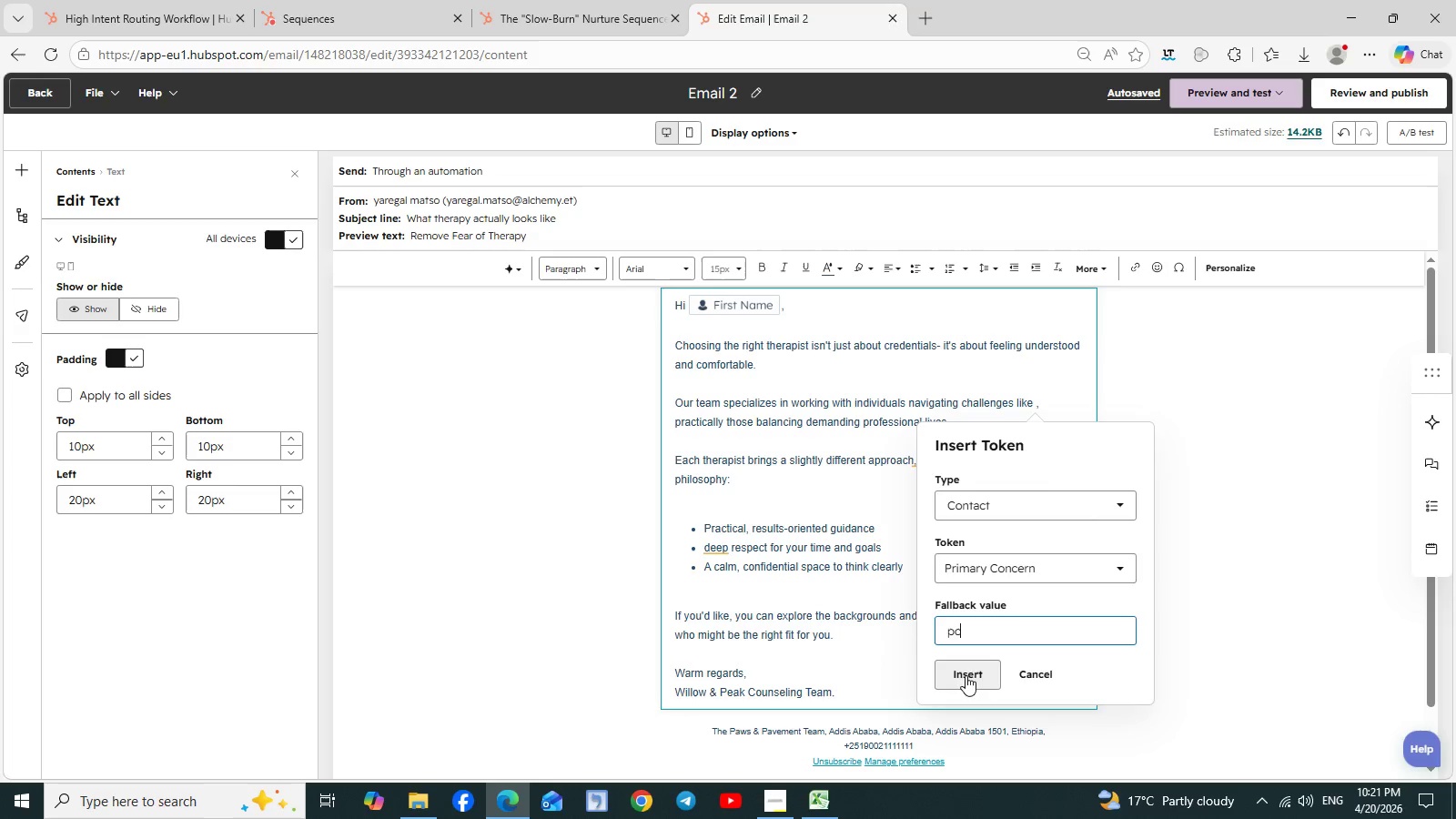 
left_click([965, 675])
 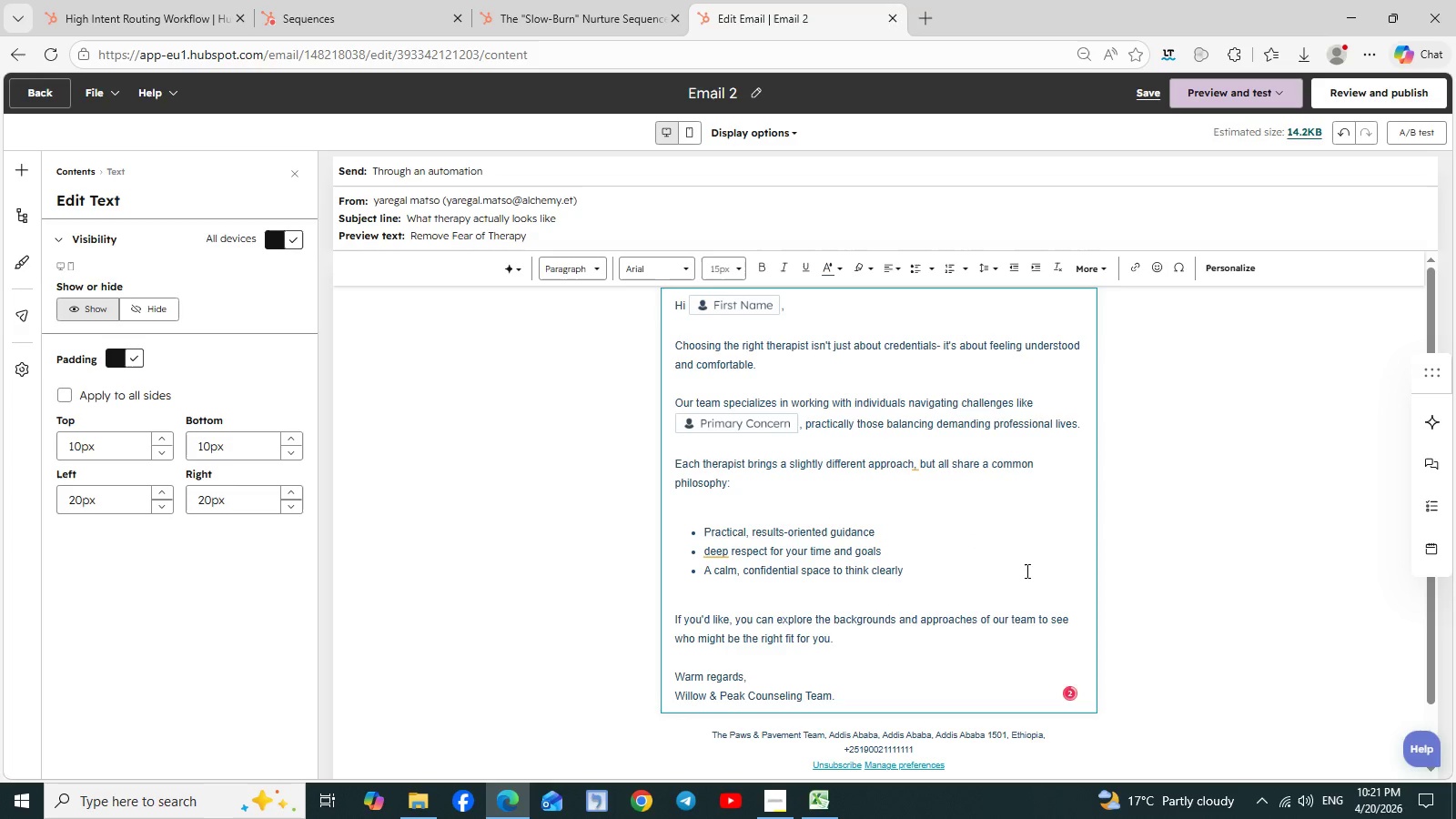 
scroll: coordinate [1026, 571], scroll_direction: none, amount: 0.0
 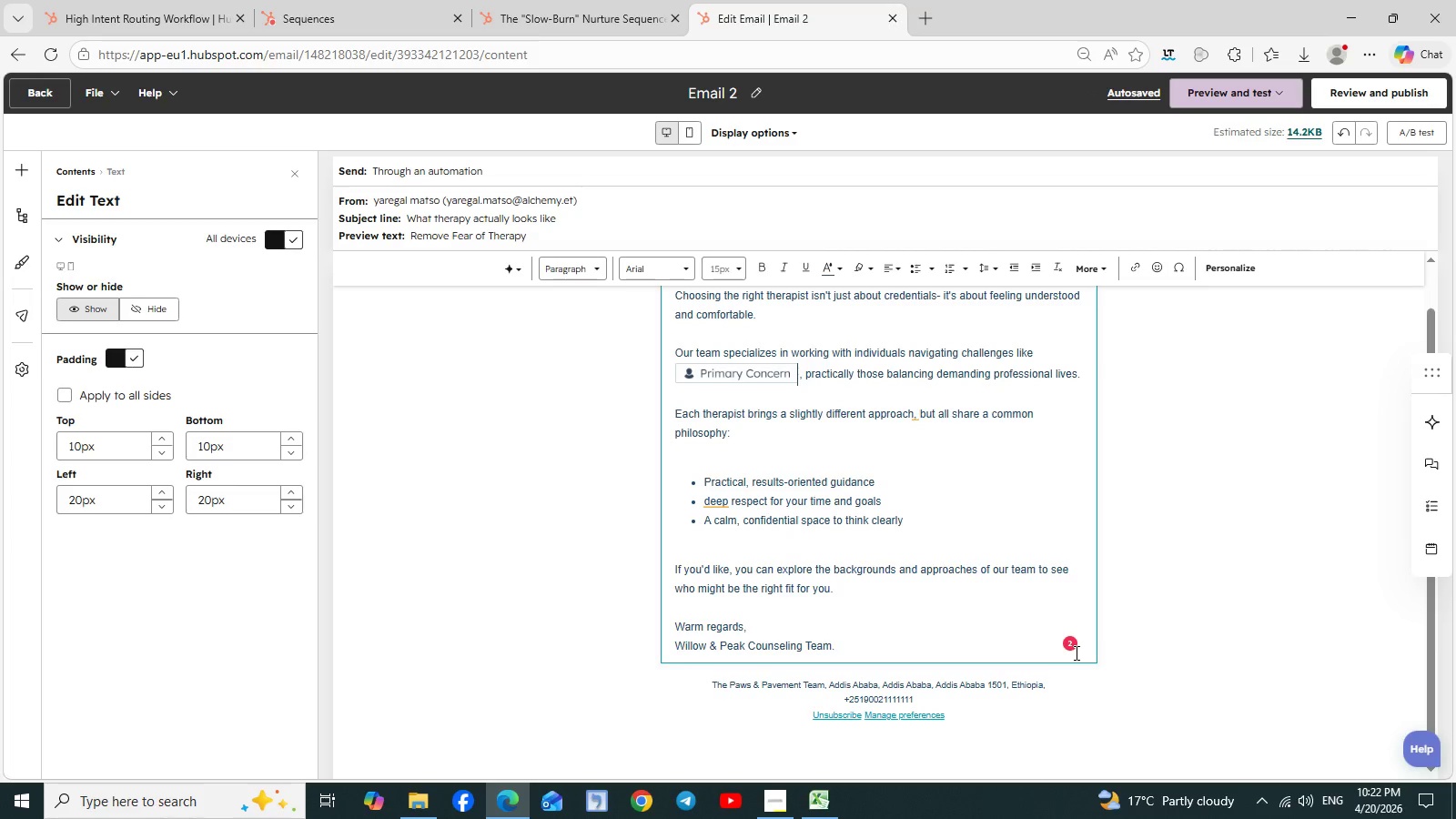 
left_click([1067, 644])
 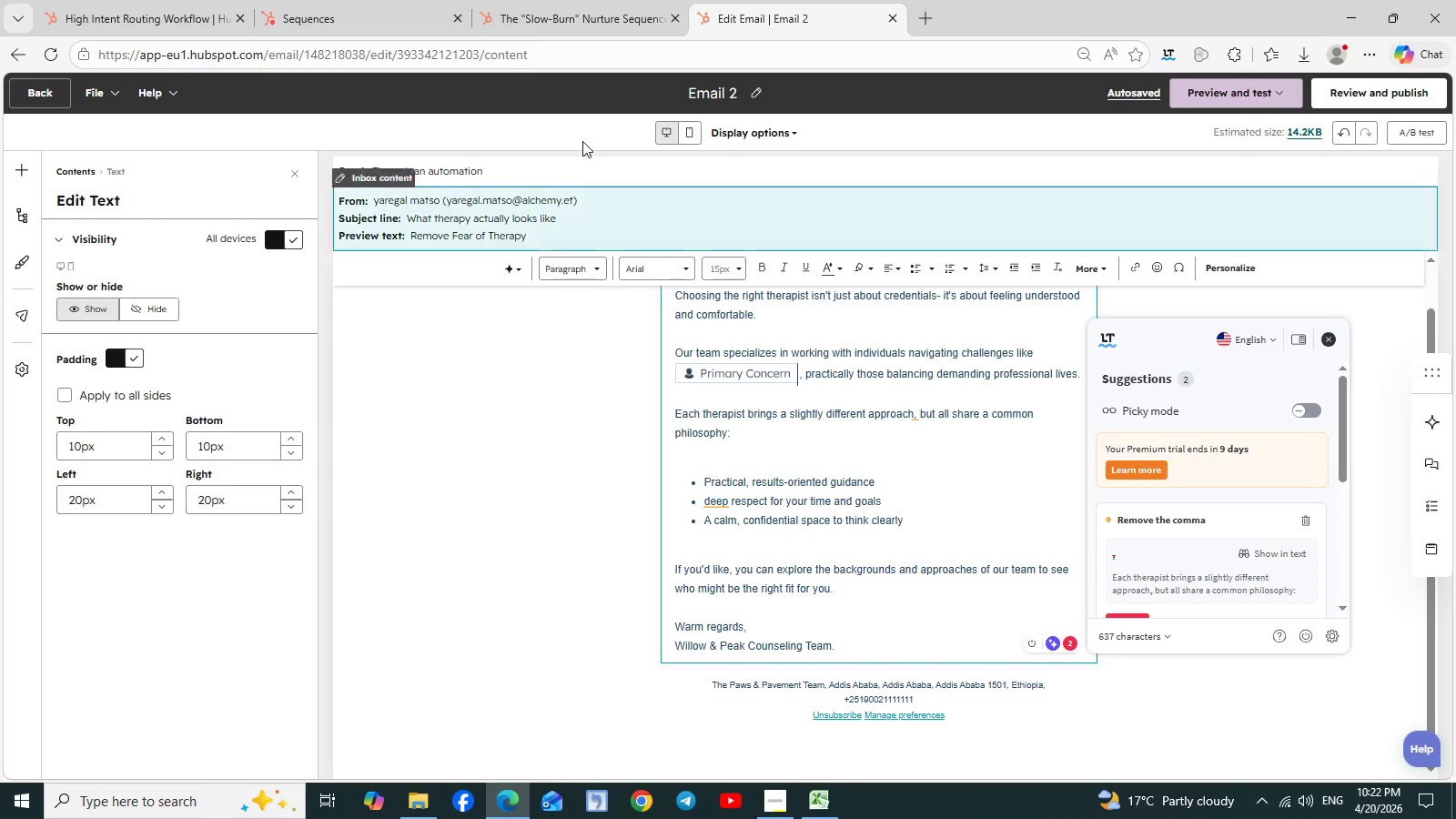 
left_click([392, 25])
 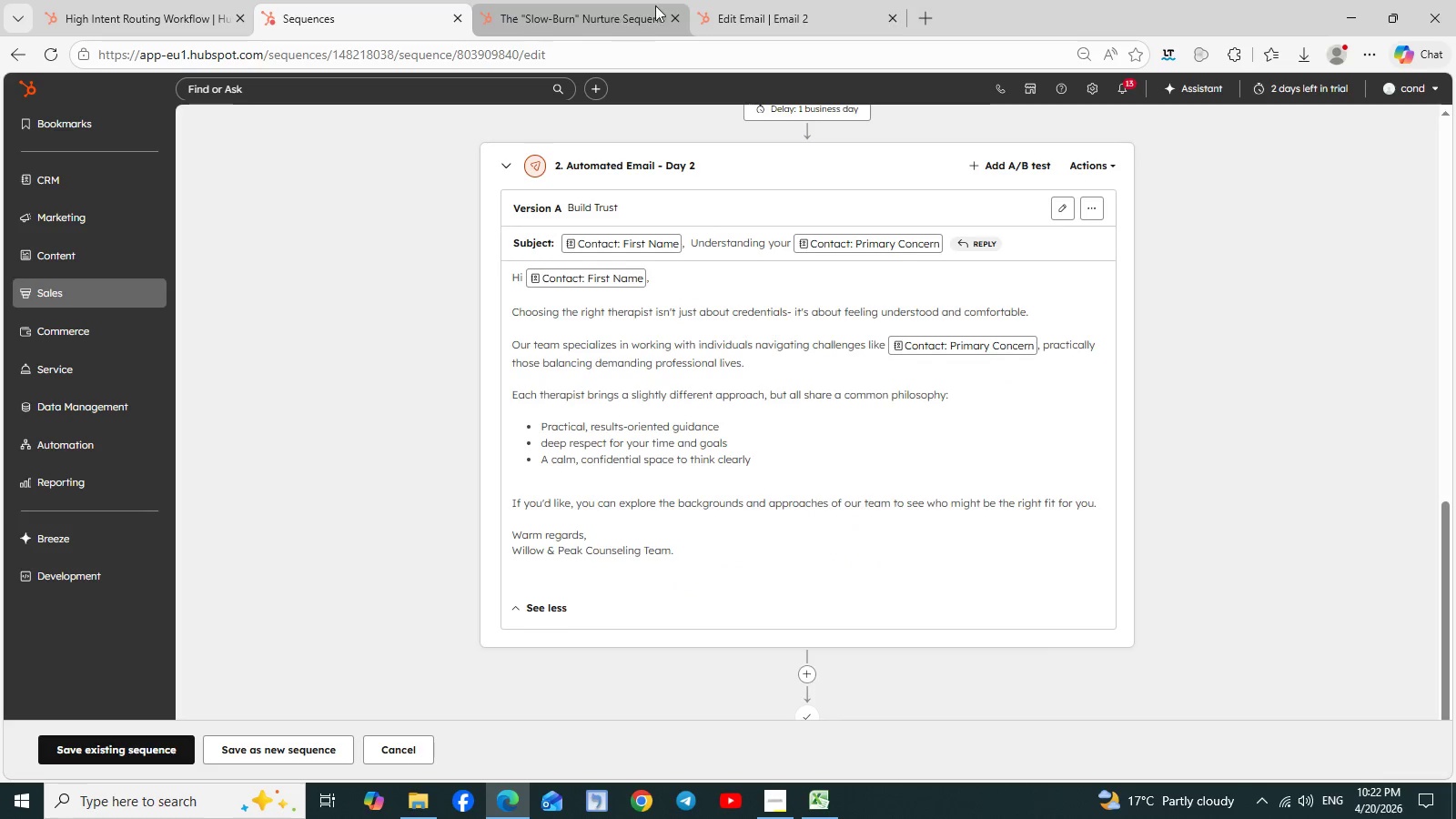 
left_click([757, 13])
 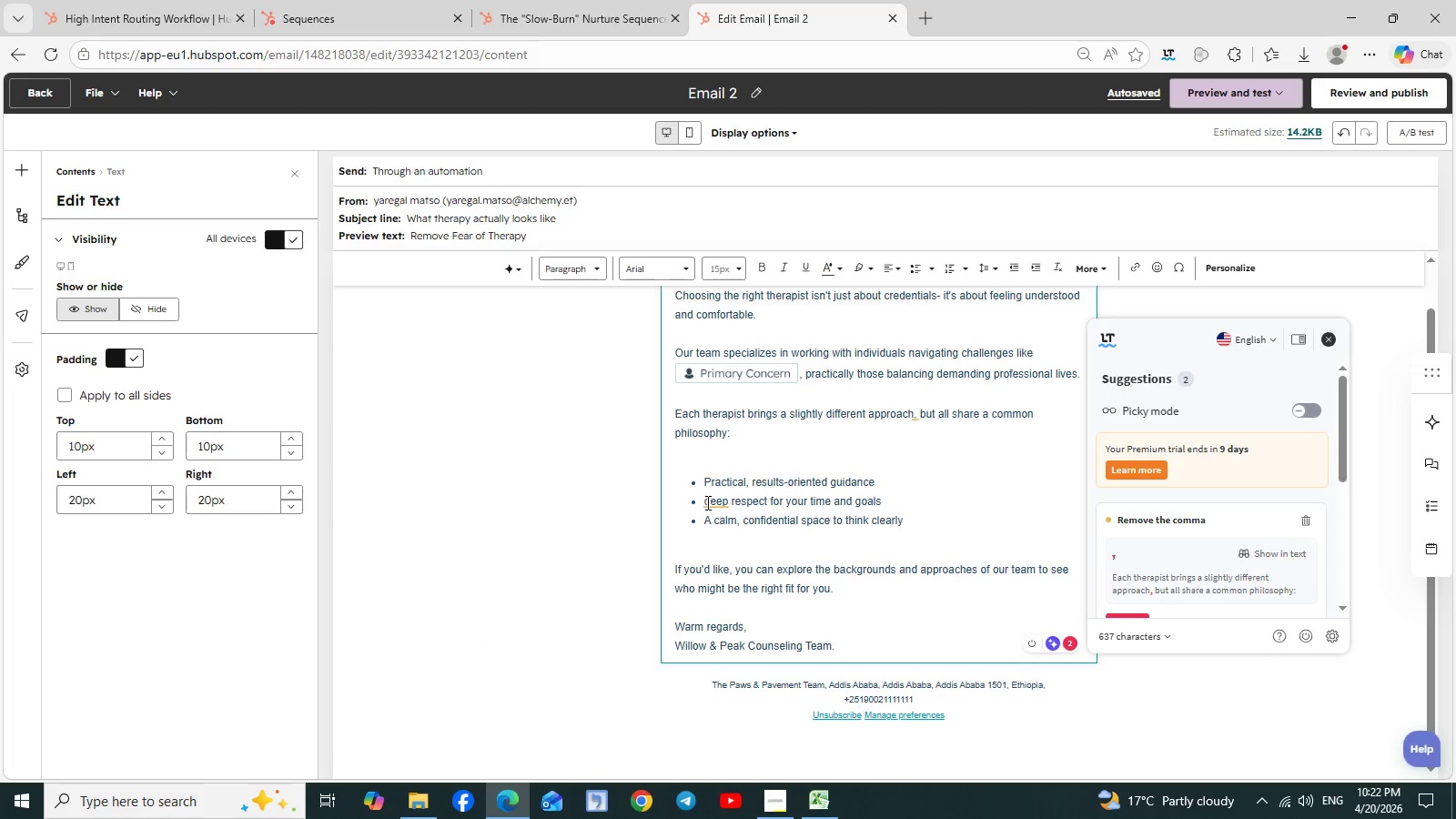 
left_click([707, 502])
 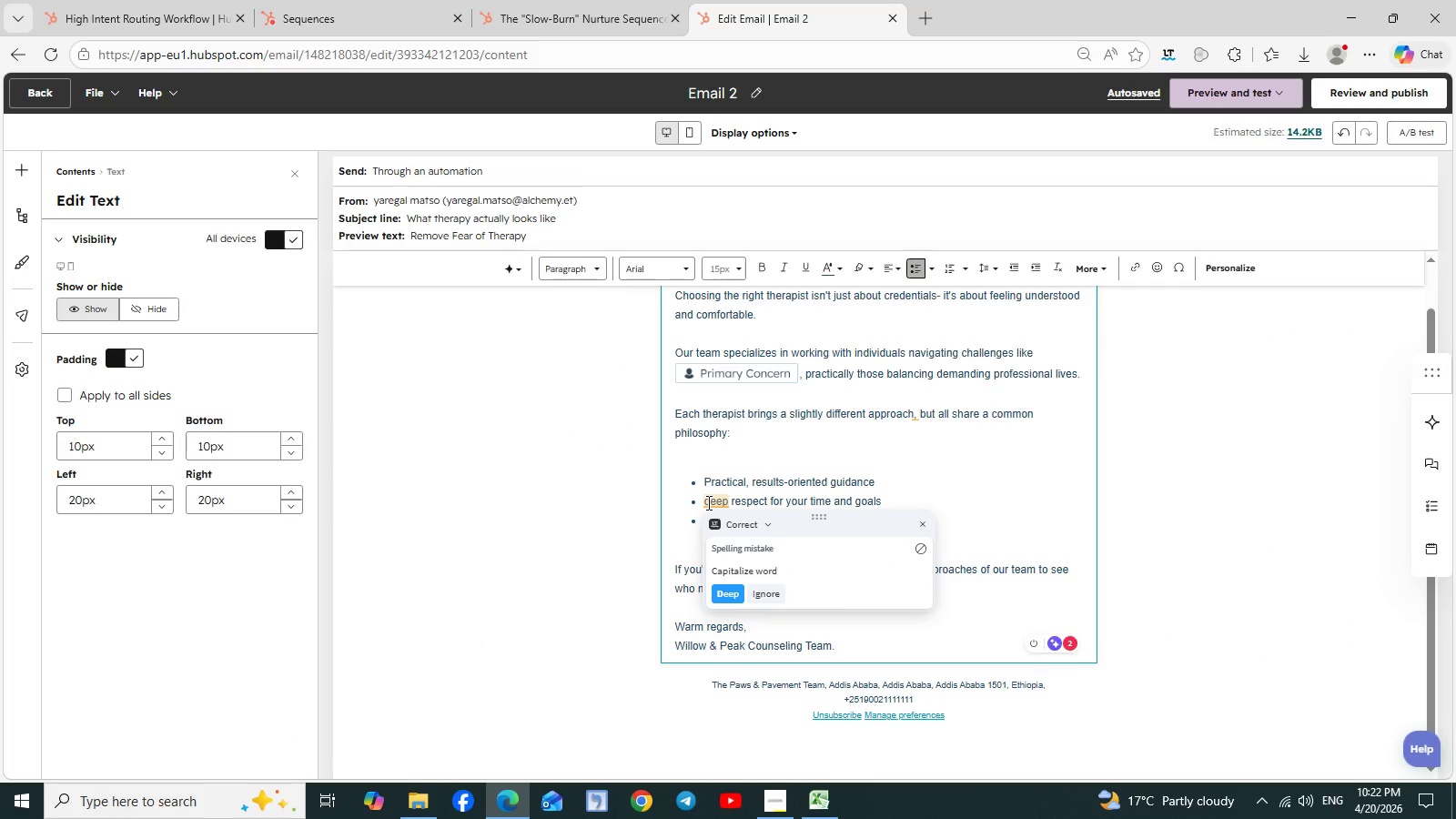 
key(Backspace)
 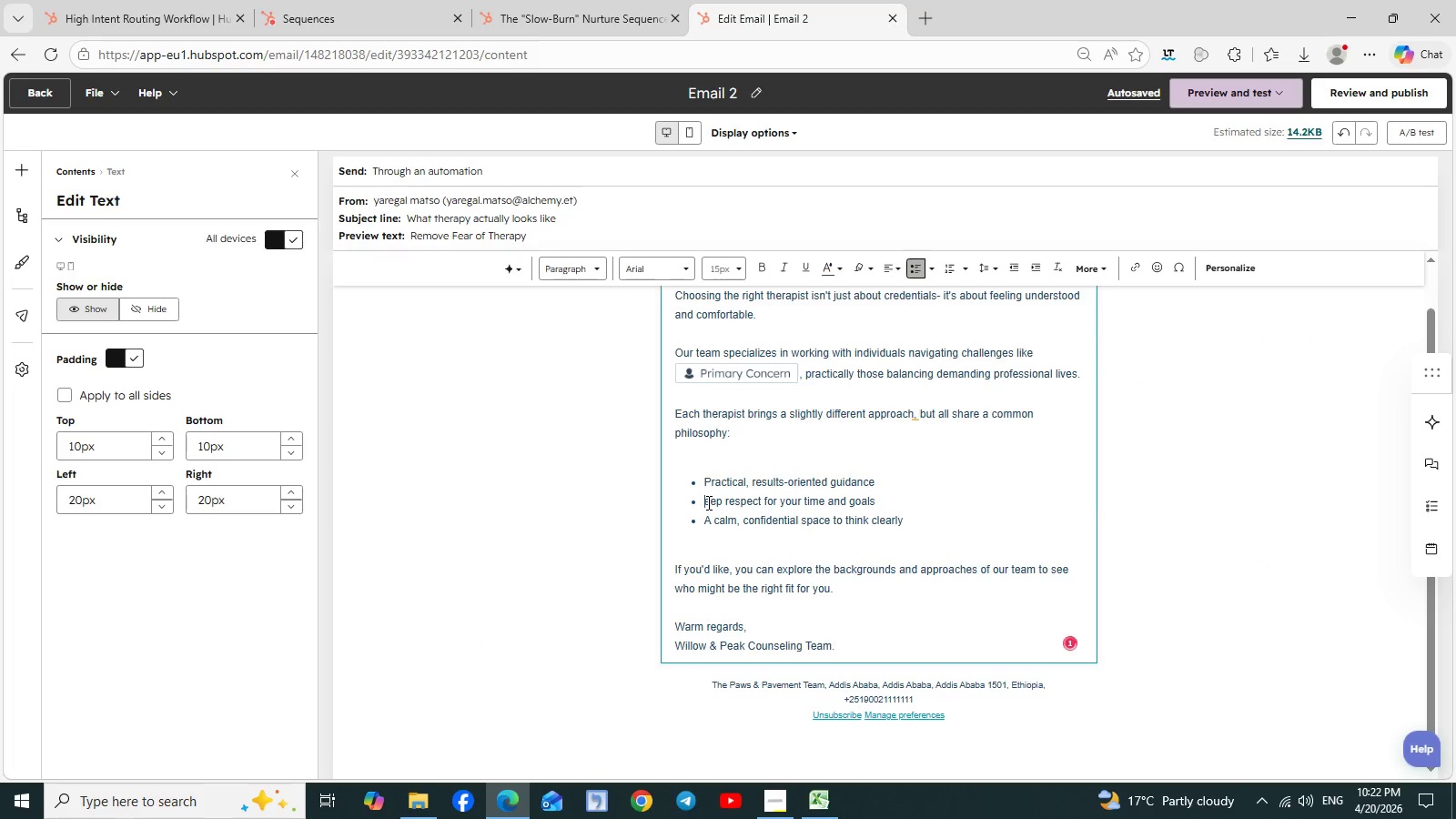 
key(Shift+D)
 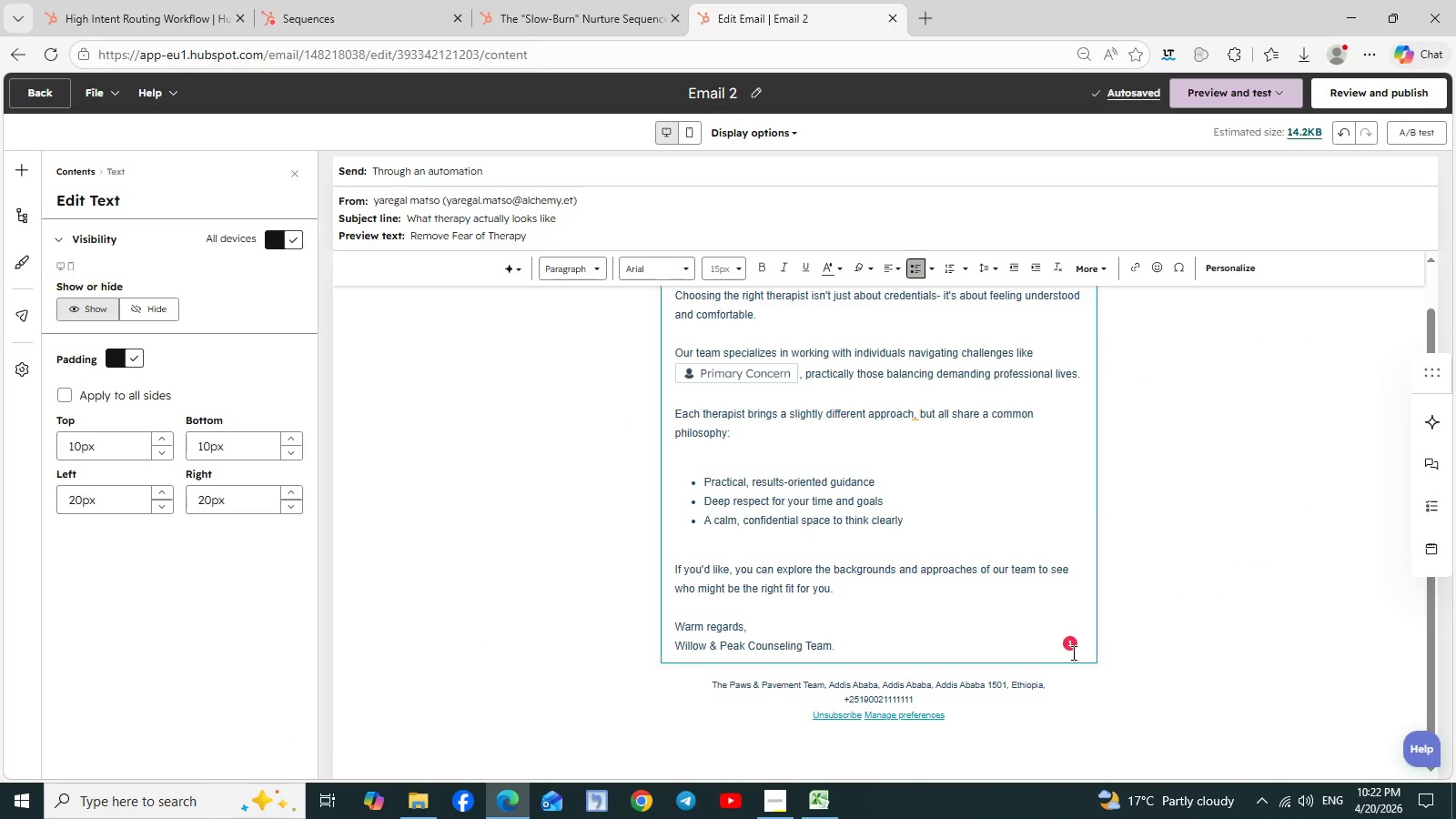 
wait(5.28)
 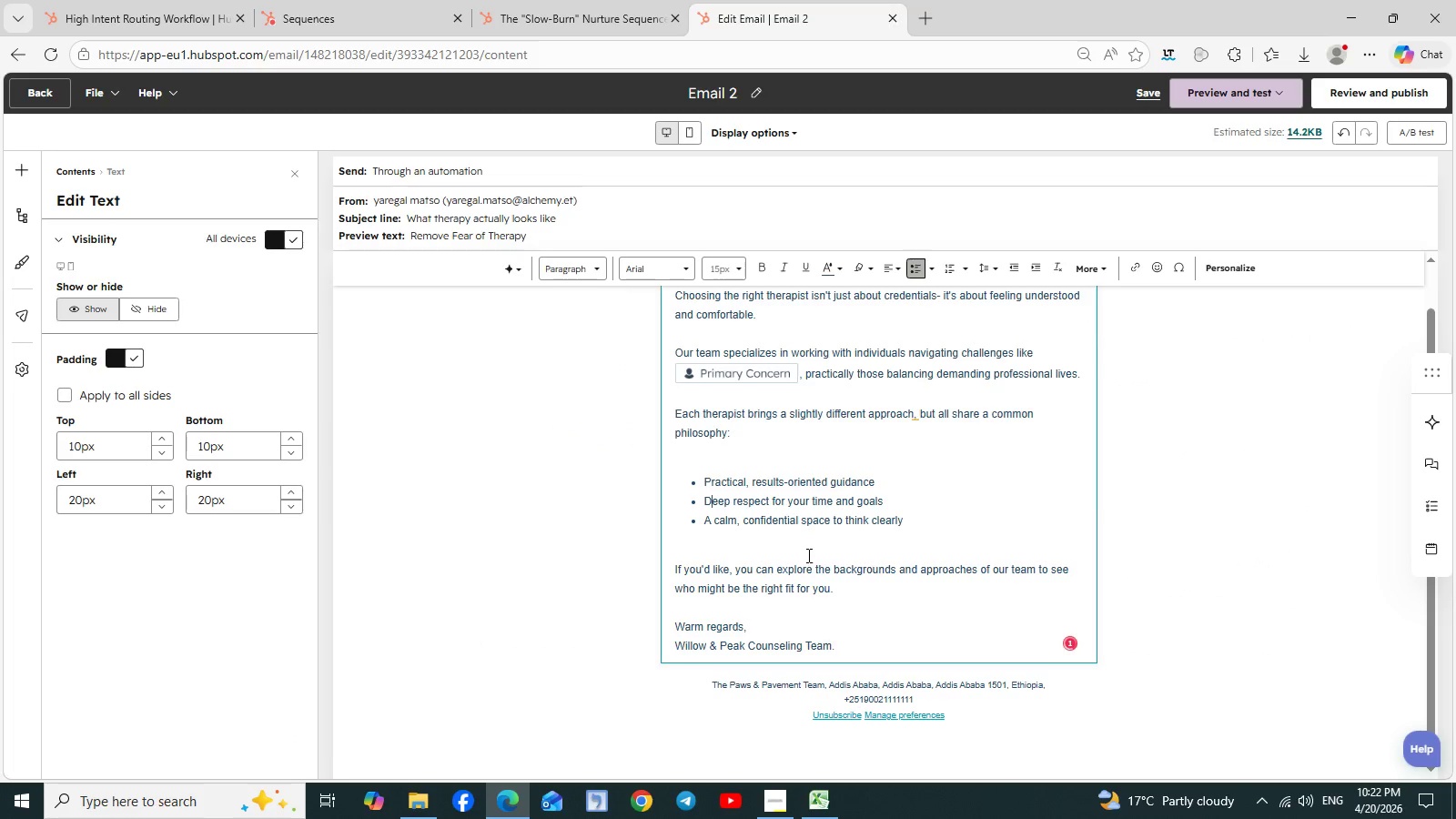 
left_click([1070, 641])
 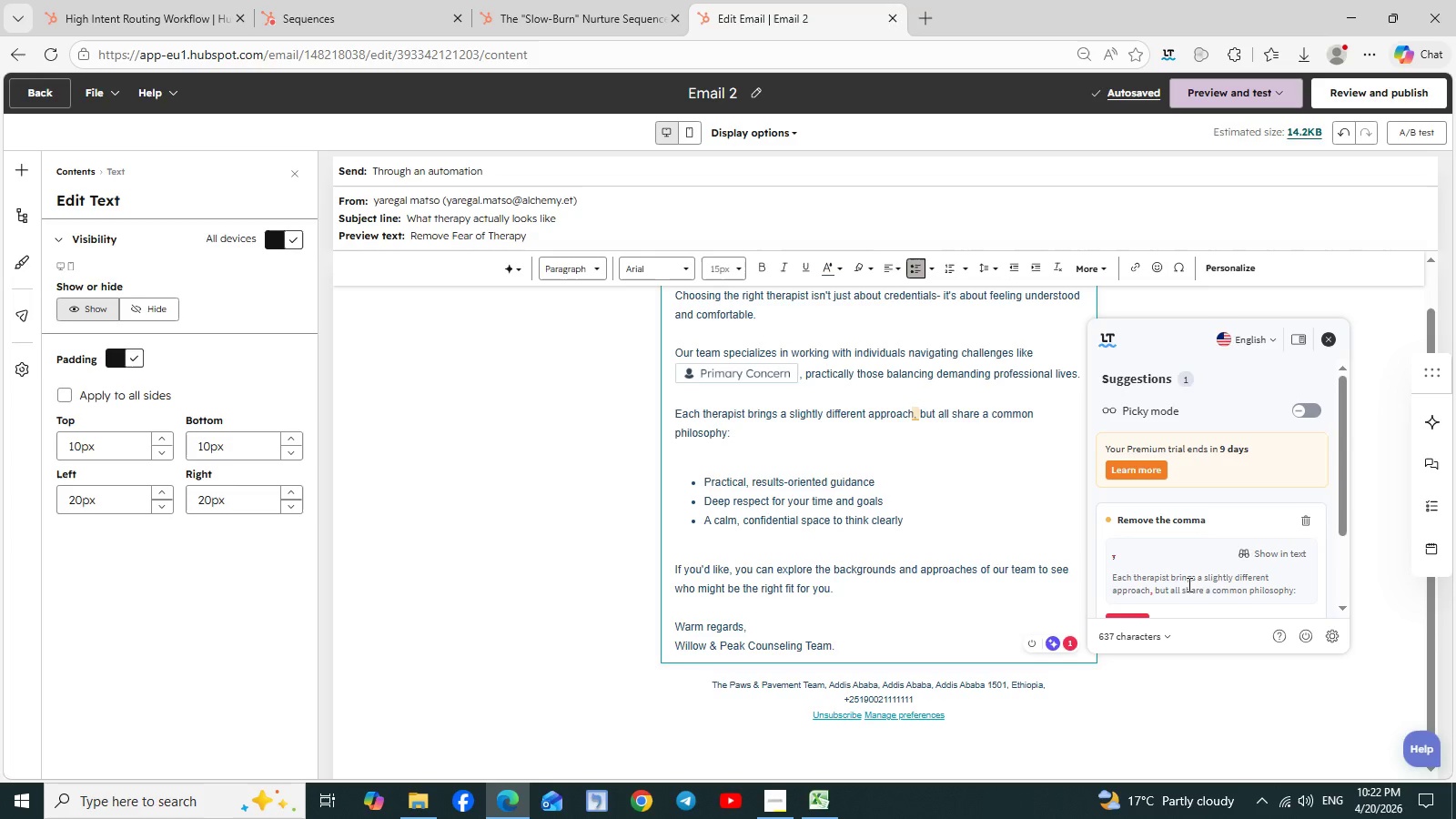 
scroll: coordinate [1188, 583], scroll_direction: down, amount: 2.0
 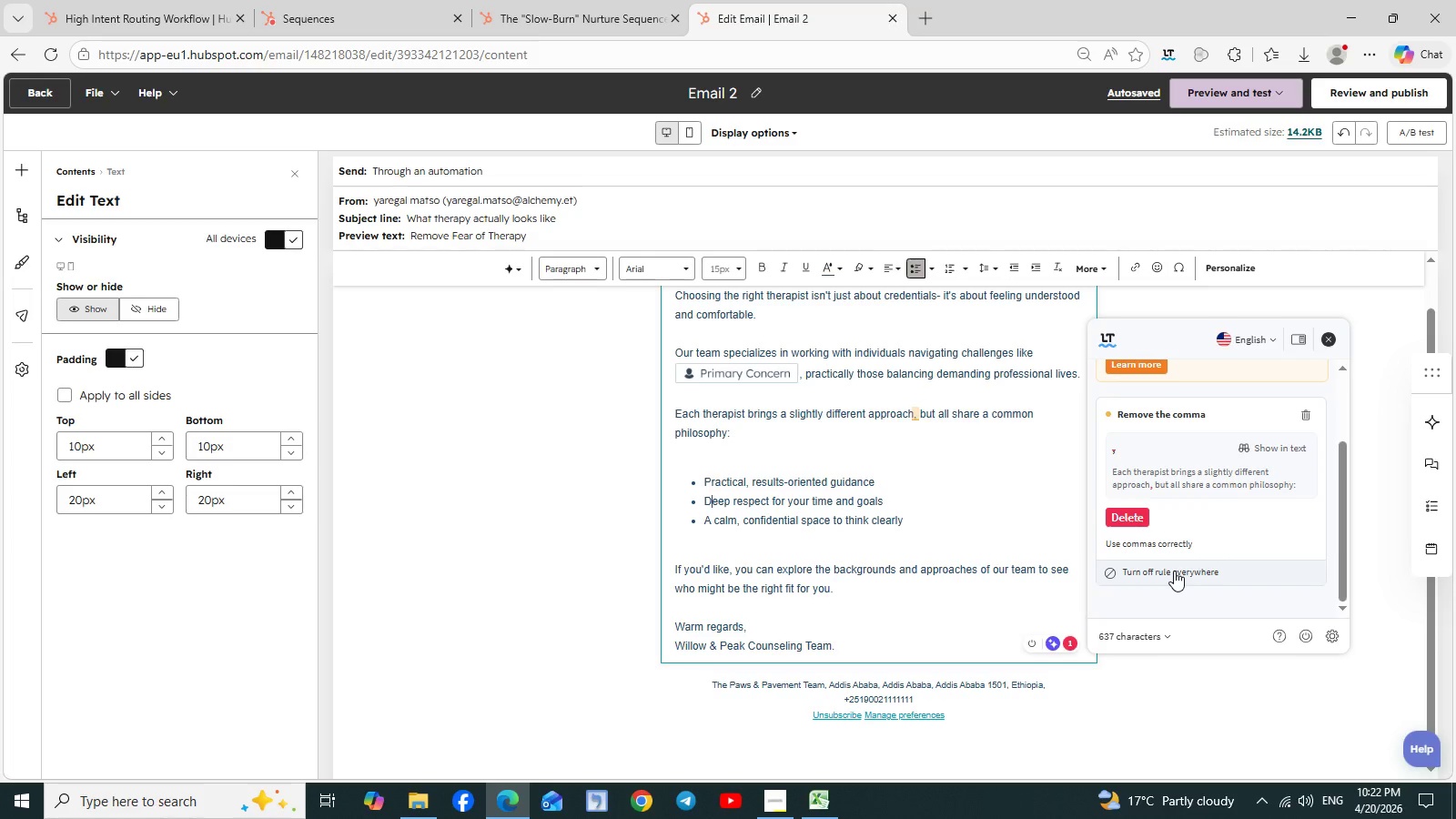 
wait(14.82)
 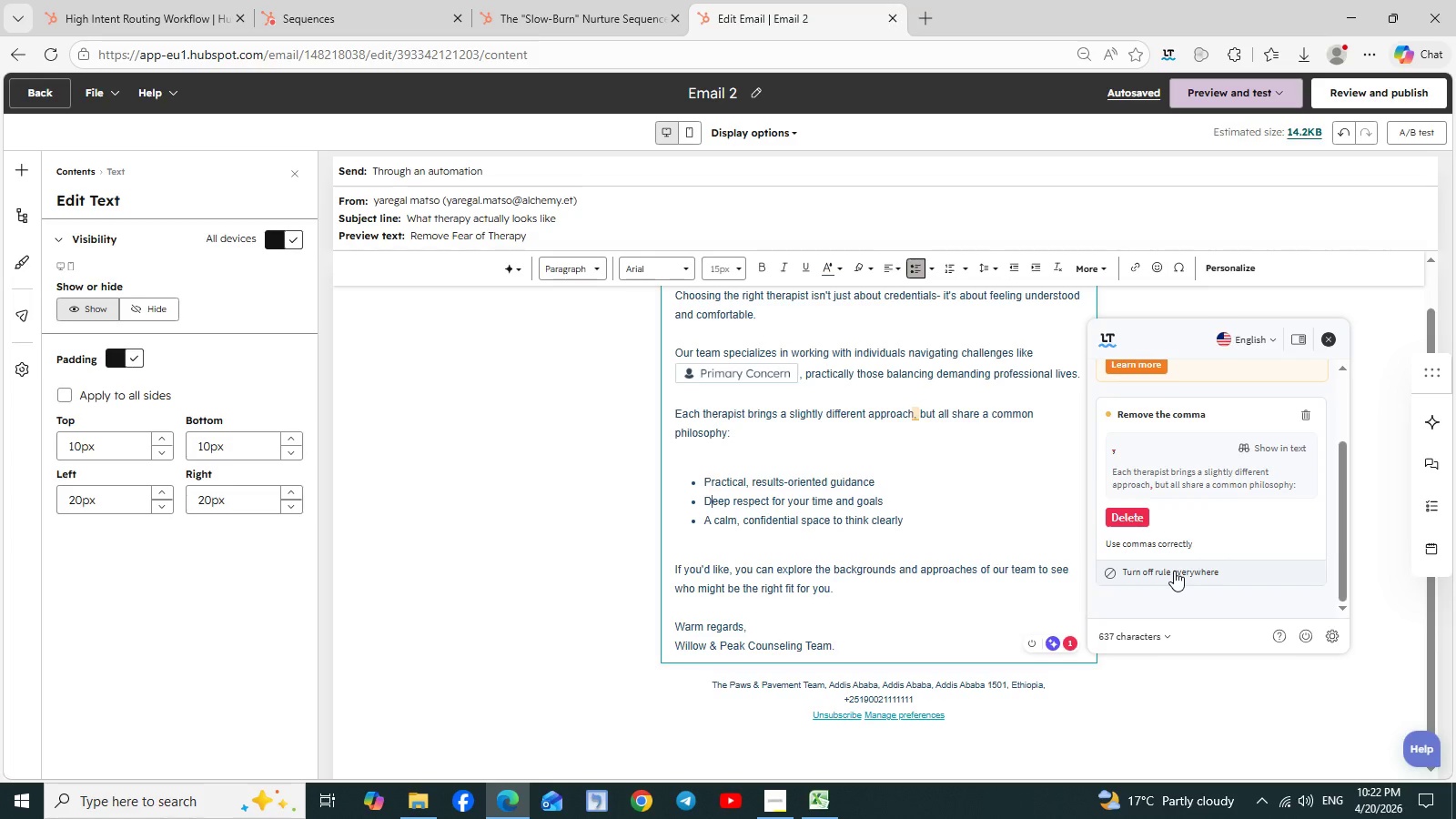 
left_click([965, 479])
 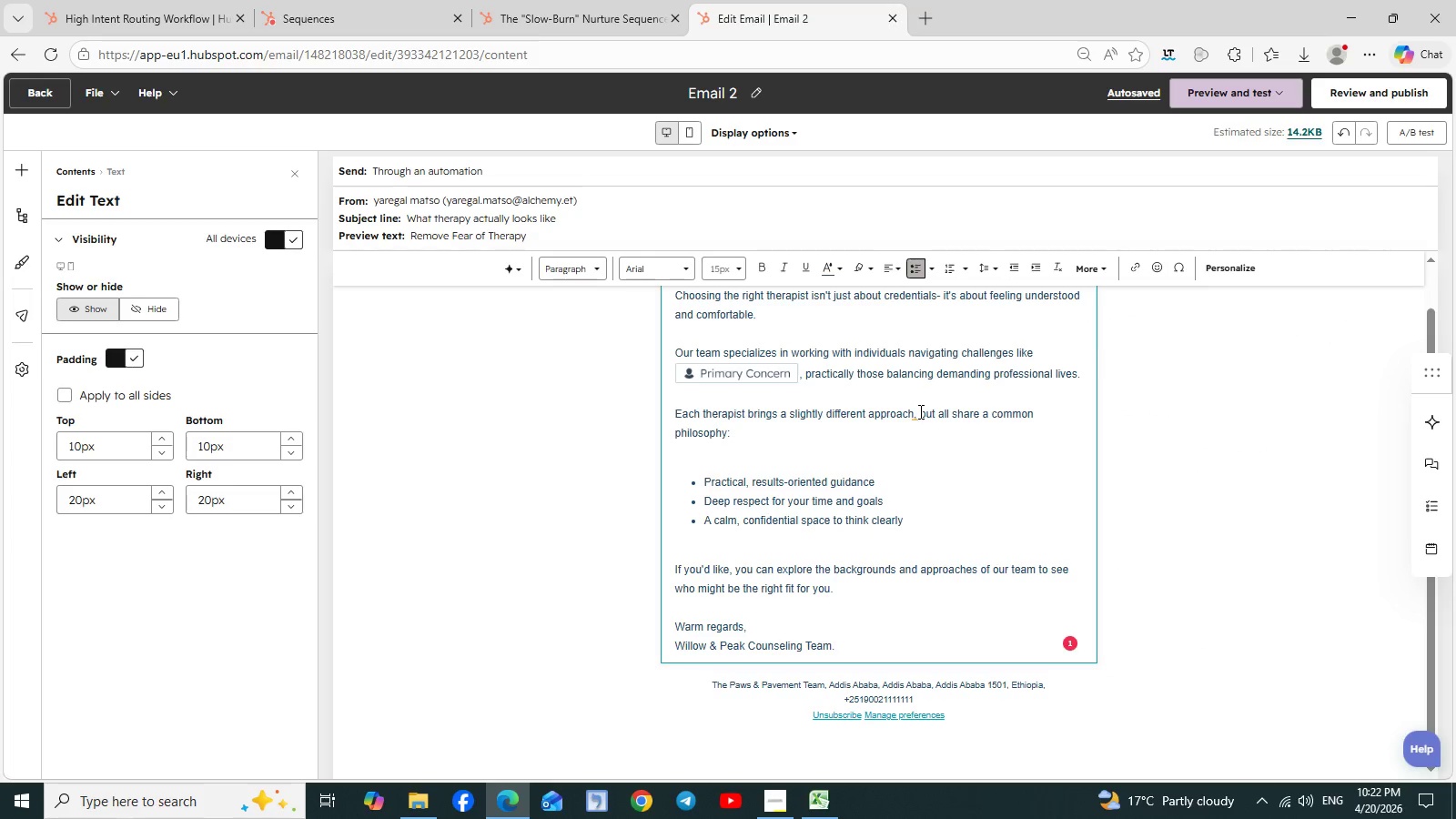 
left_click([920, 413])
 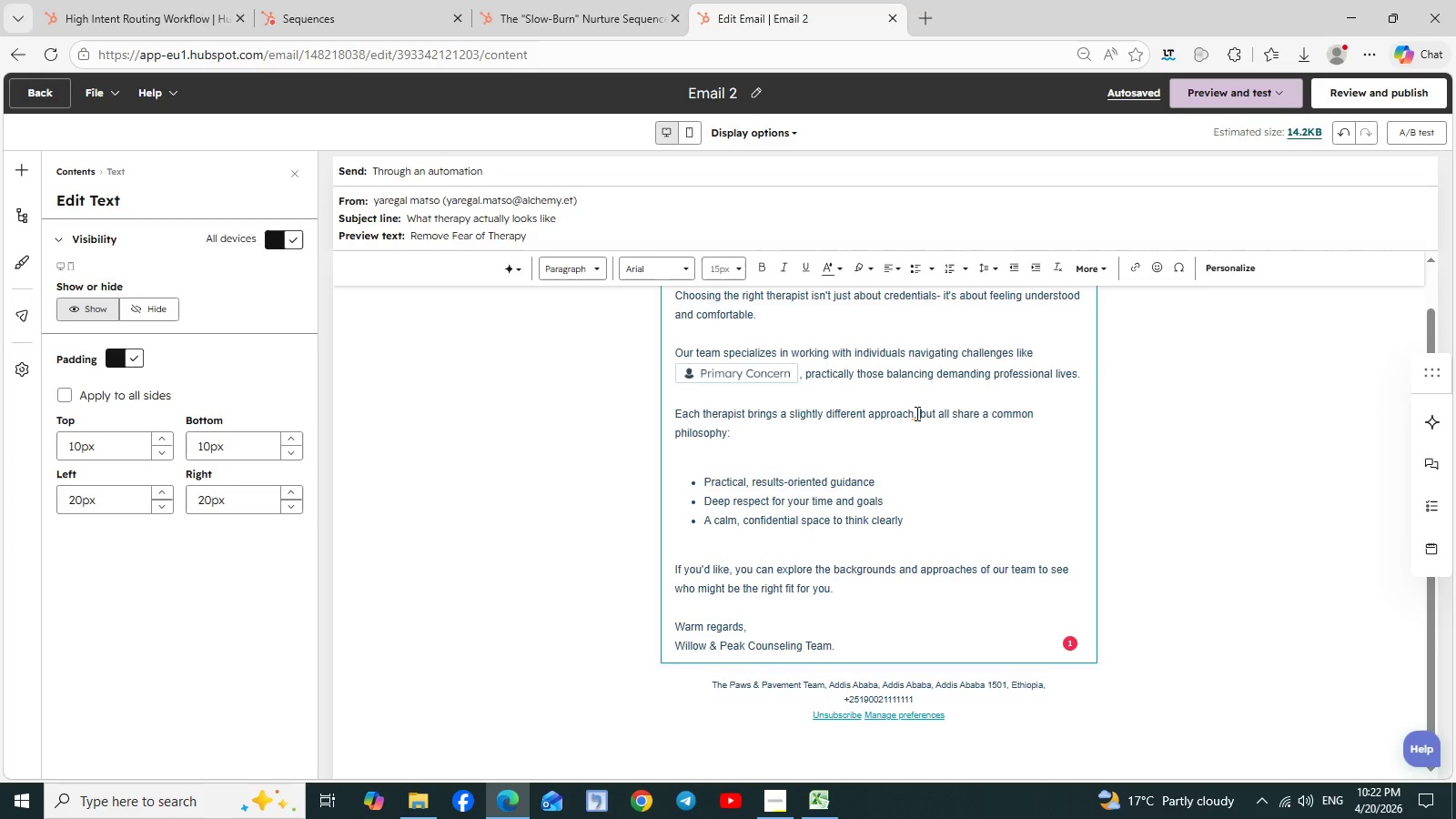 
left_click([915, 413])
 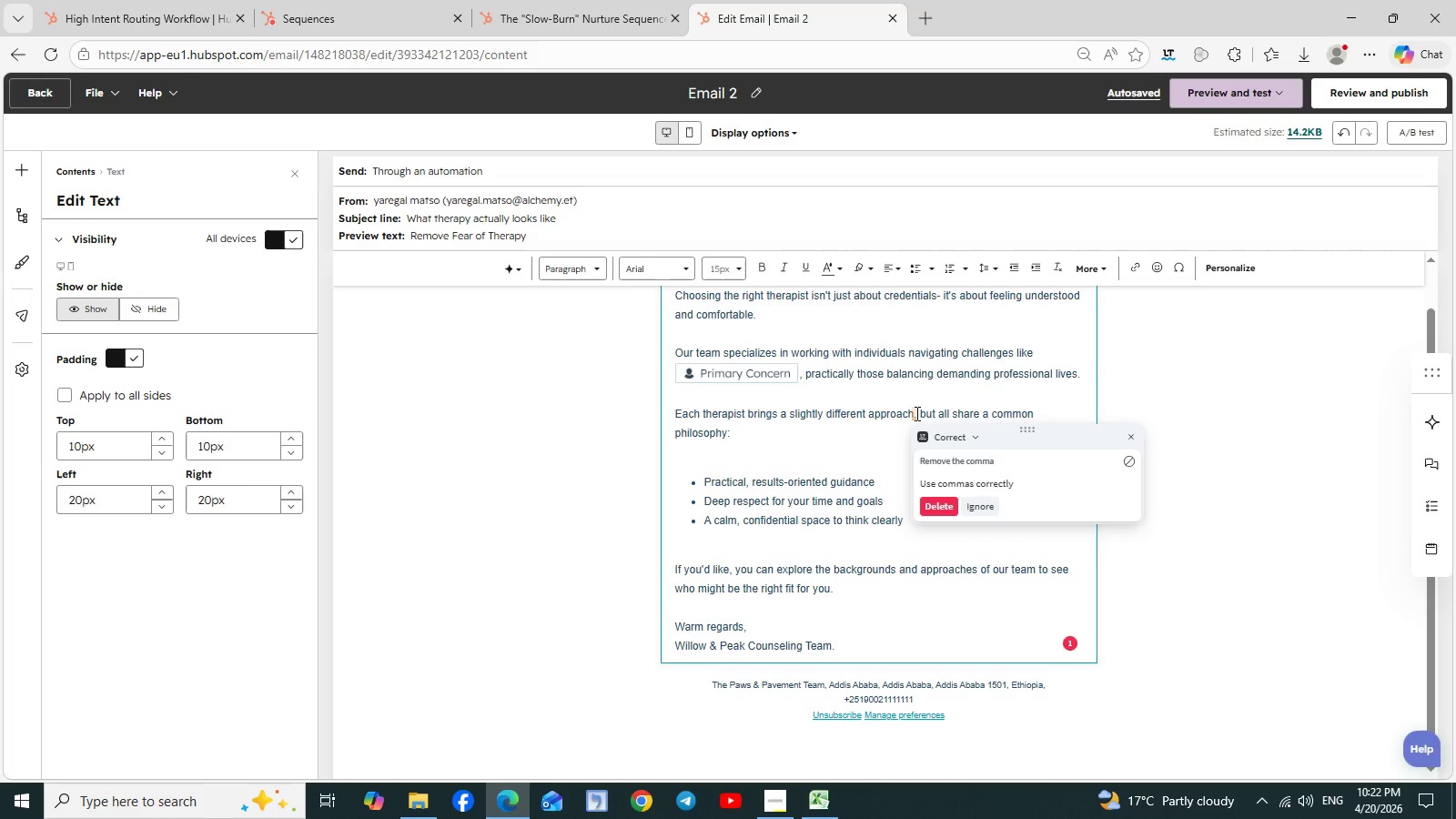 
key(Backspace)
 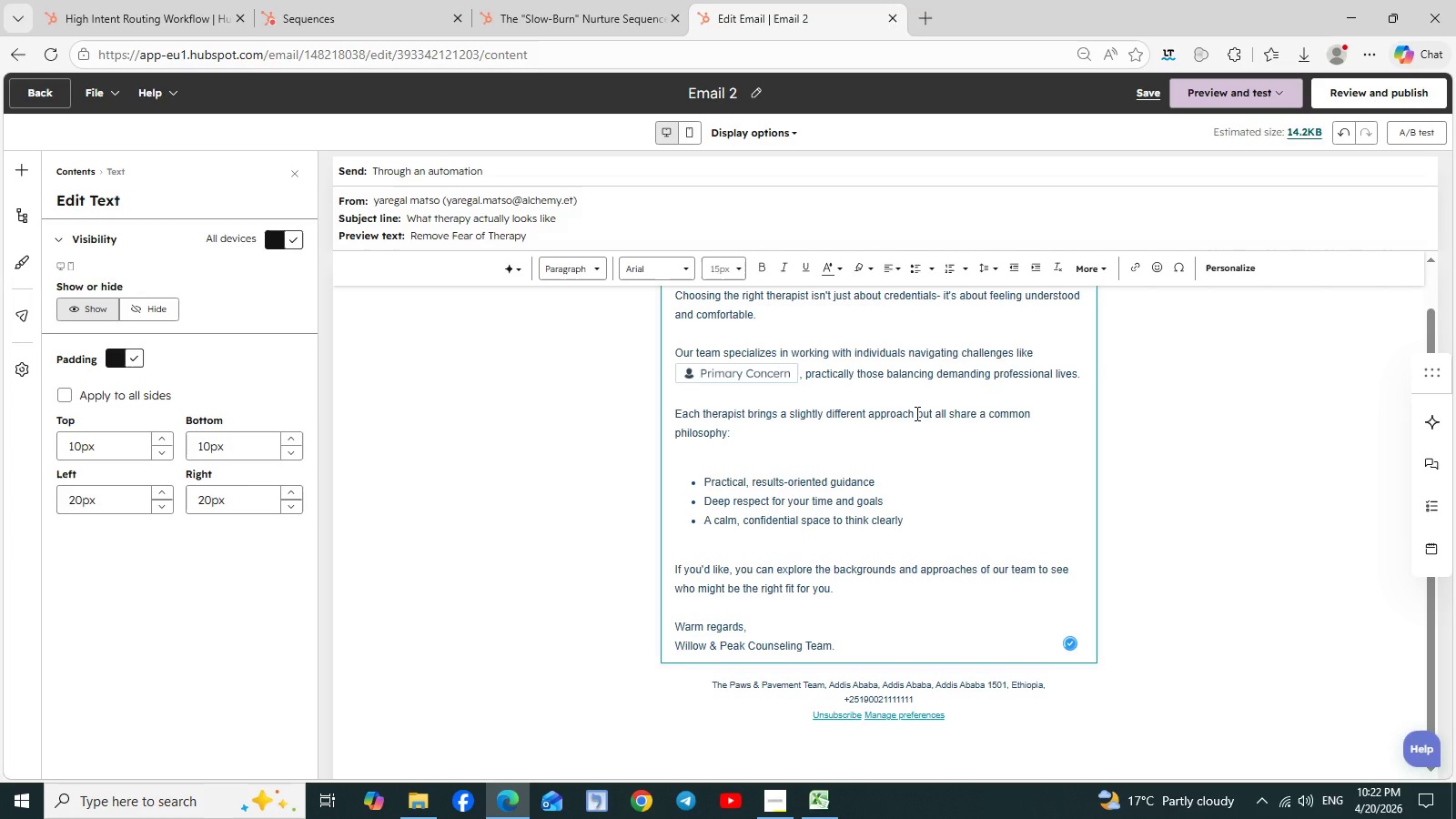 
key(Period)
 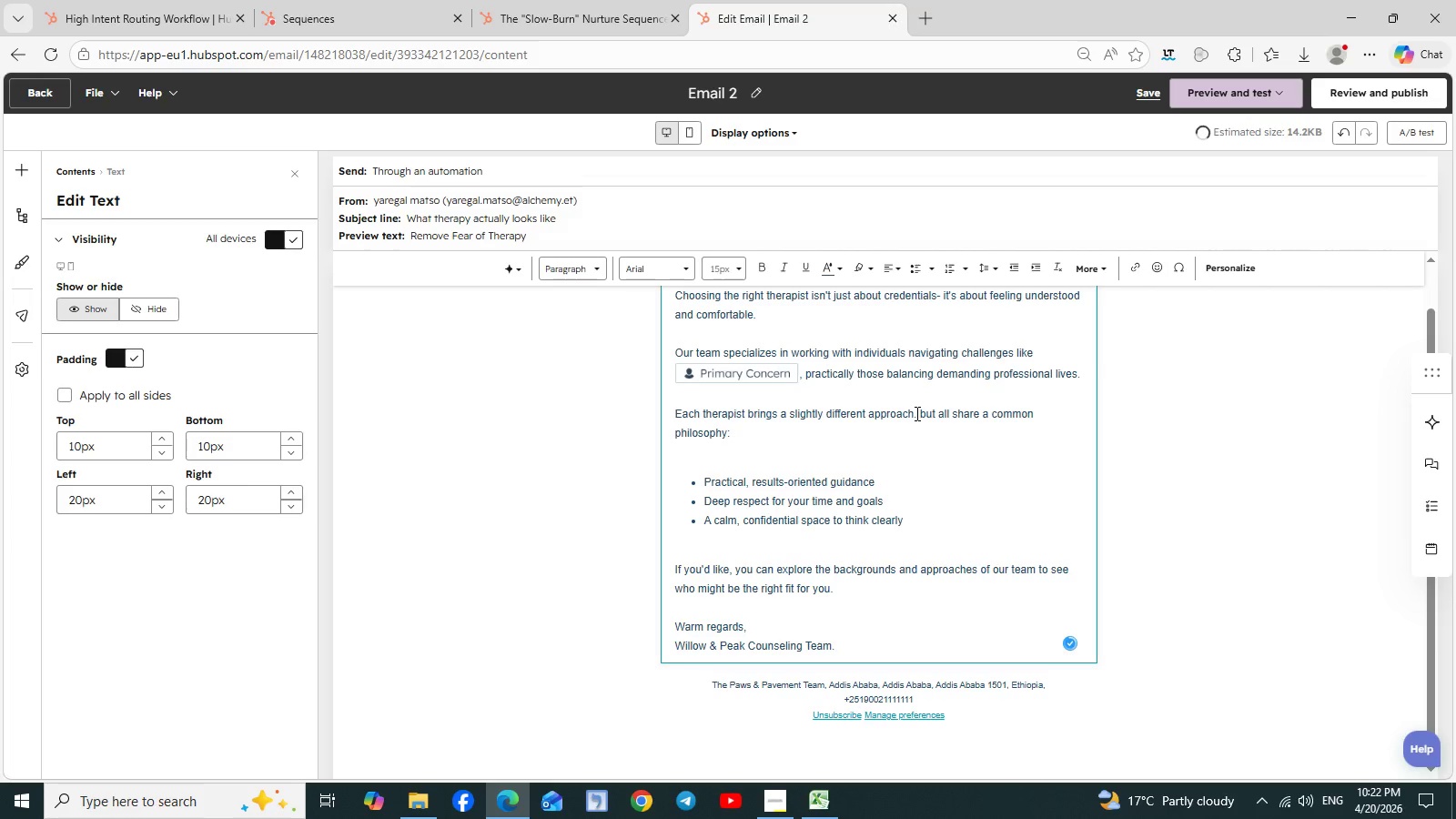 
key(Space)
 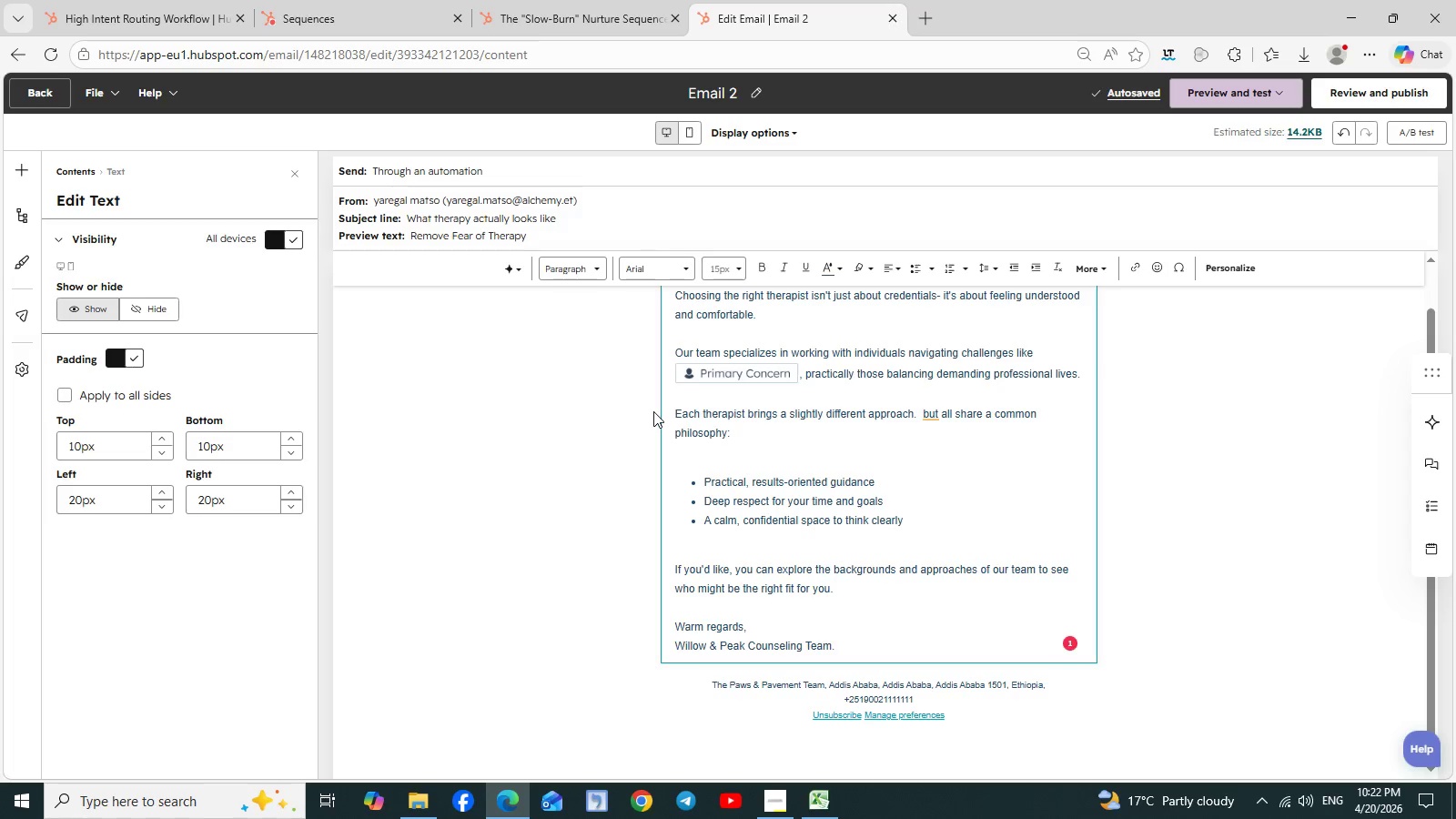 
wait(9.06)
 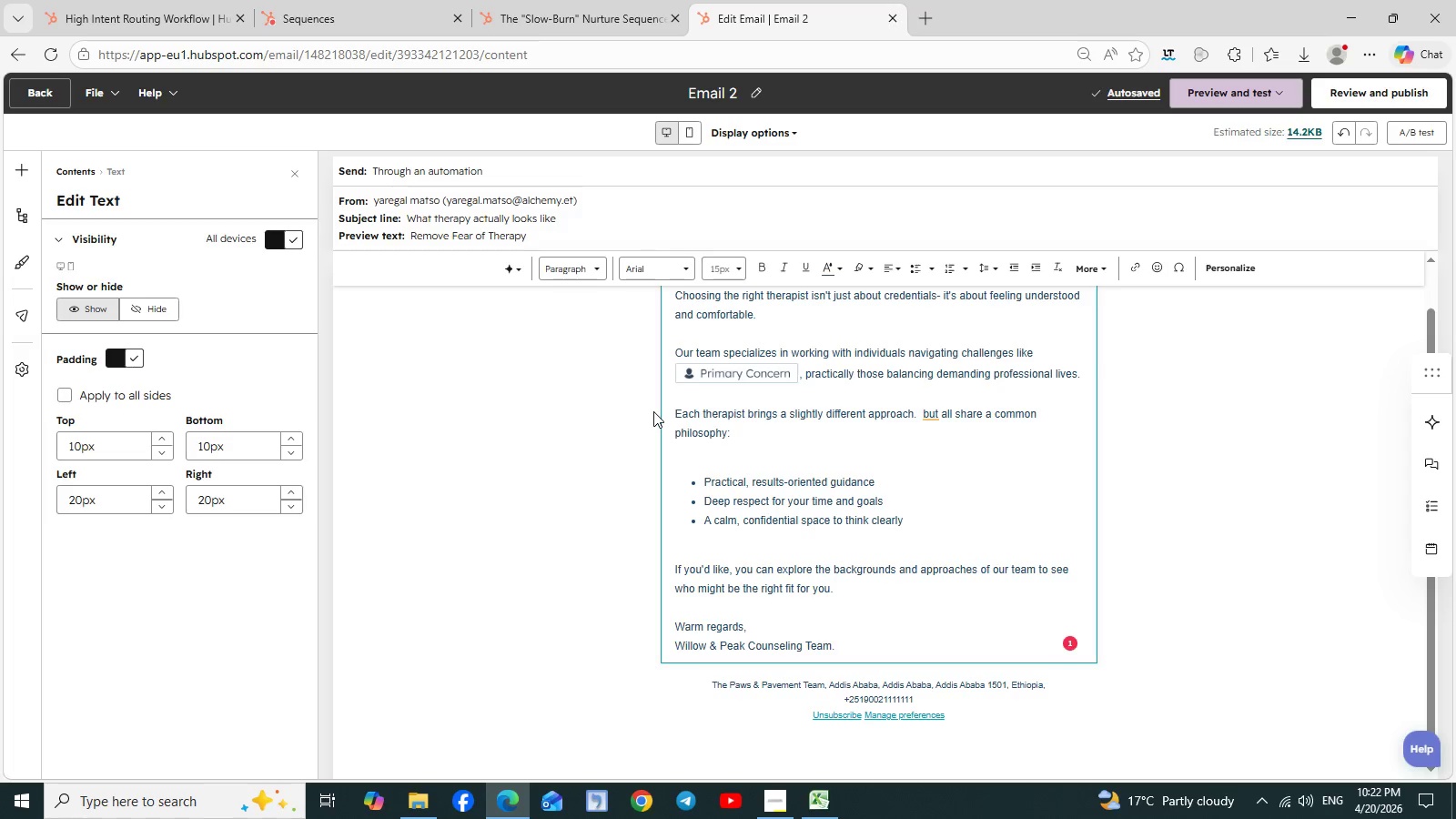 
left_click([1072, 645])
 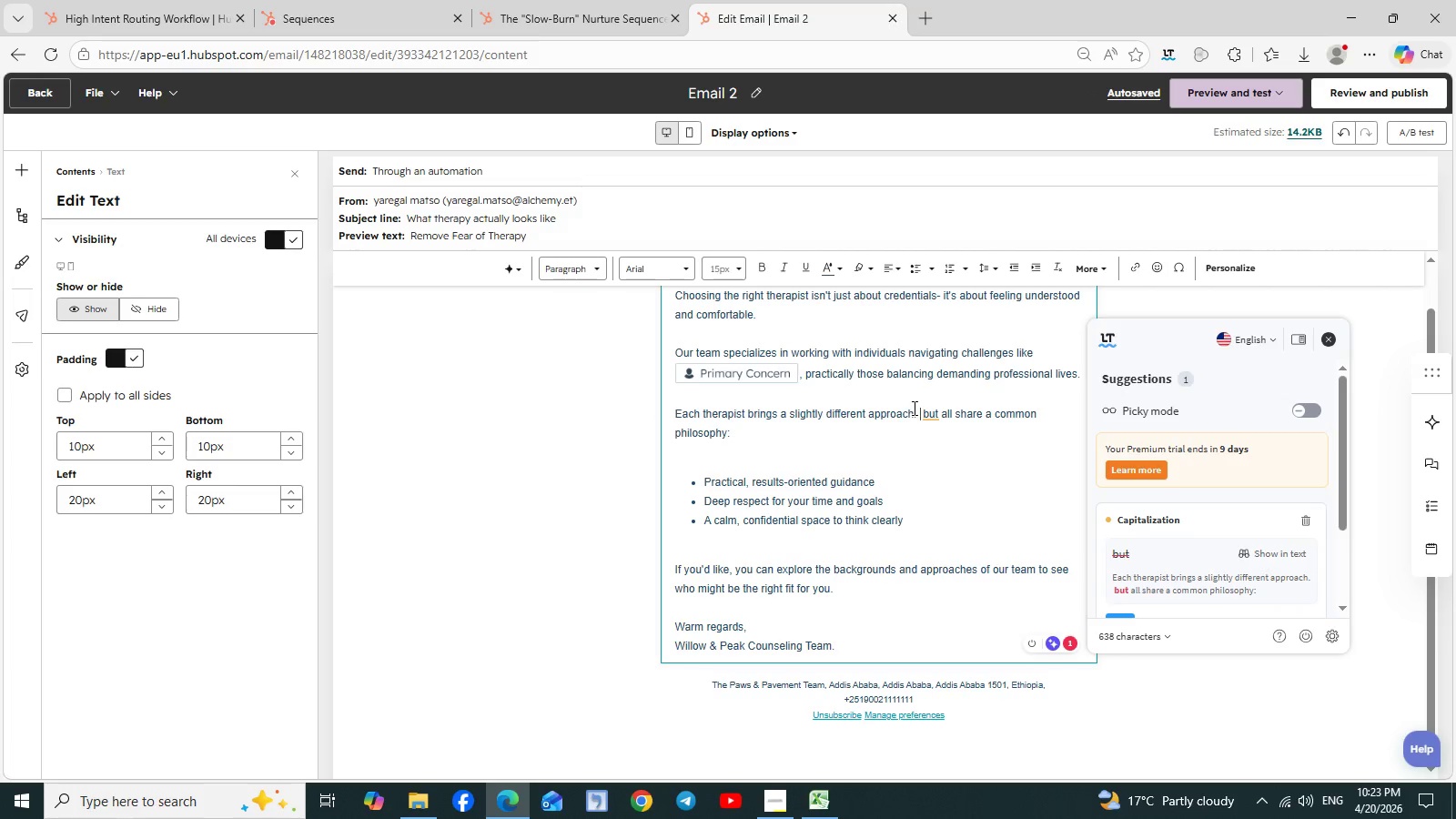 
key(Backspace)
 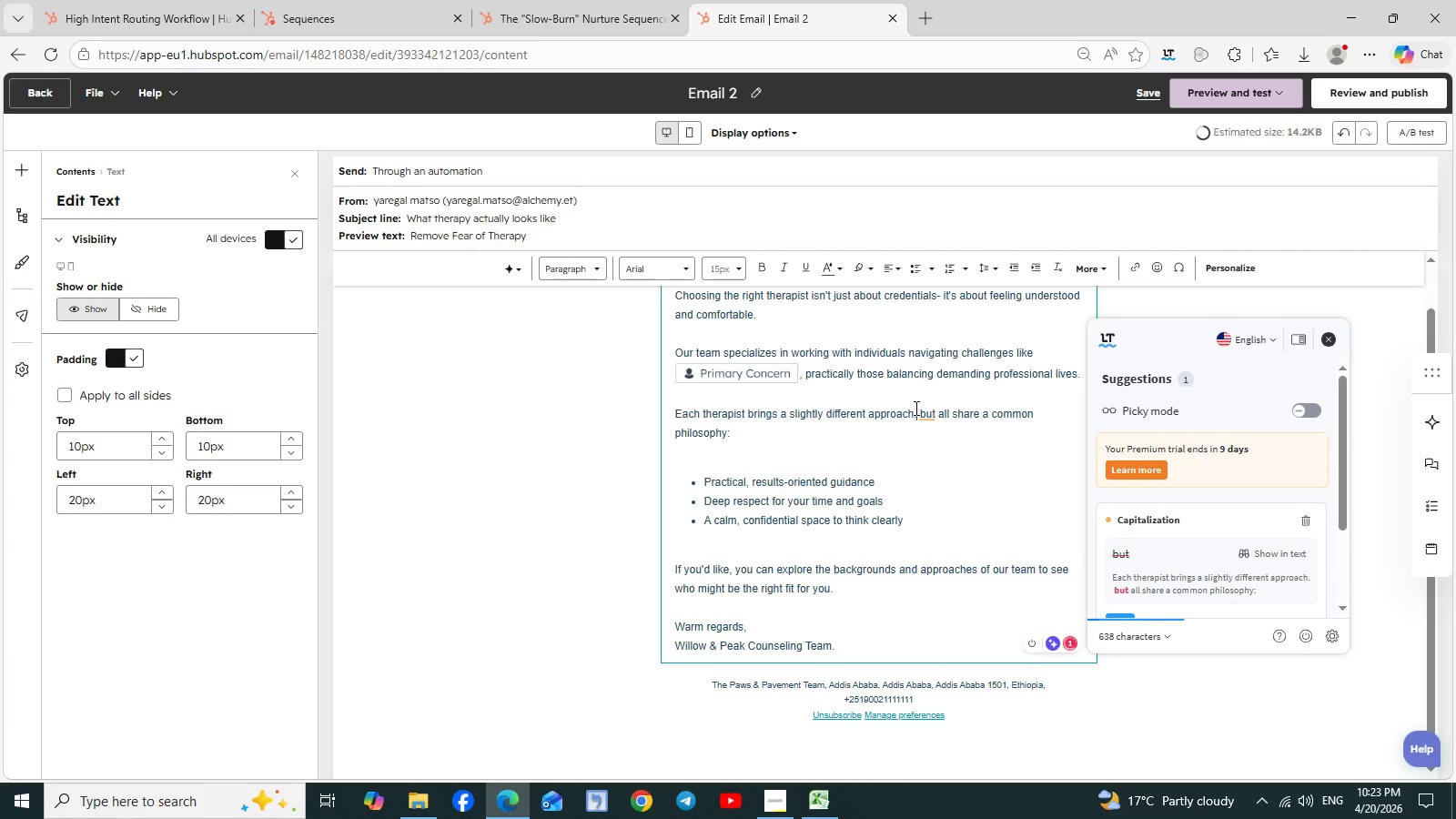 
key(Backspace)
 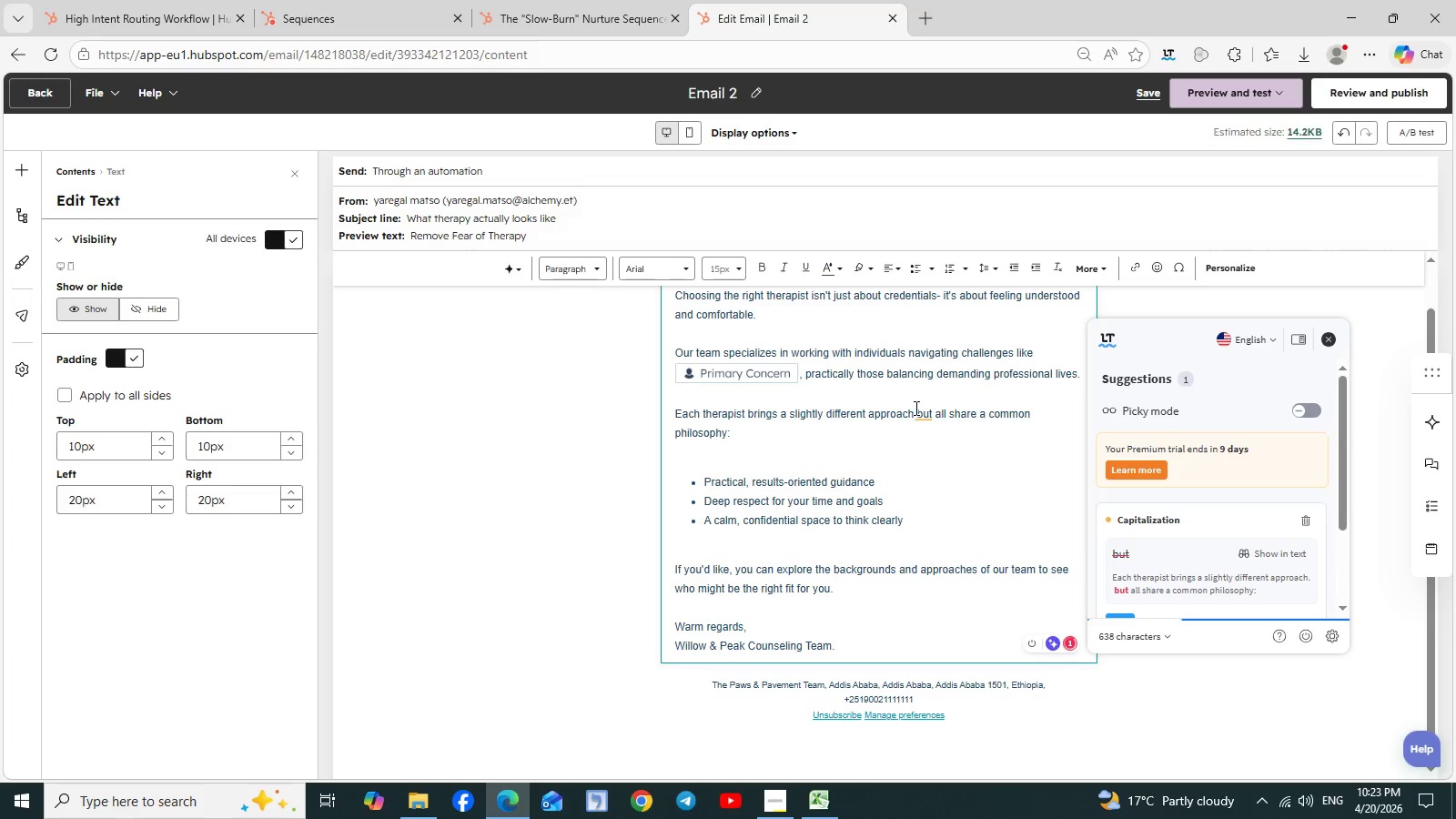 
key(Comma)
 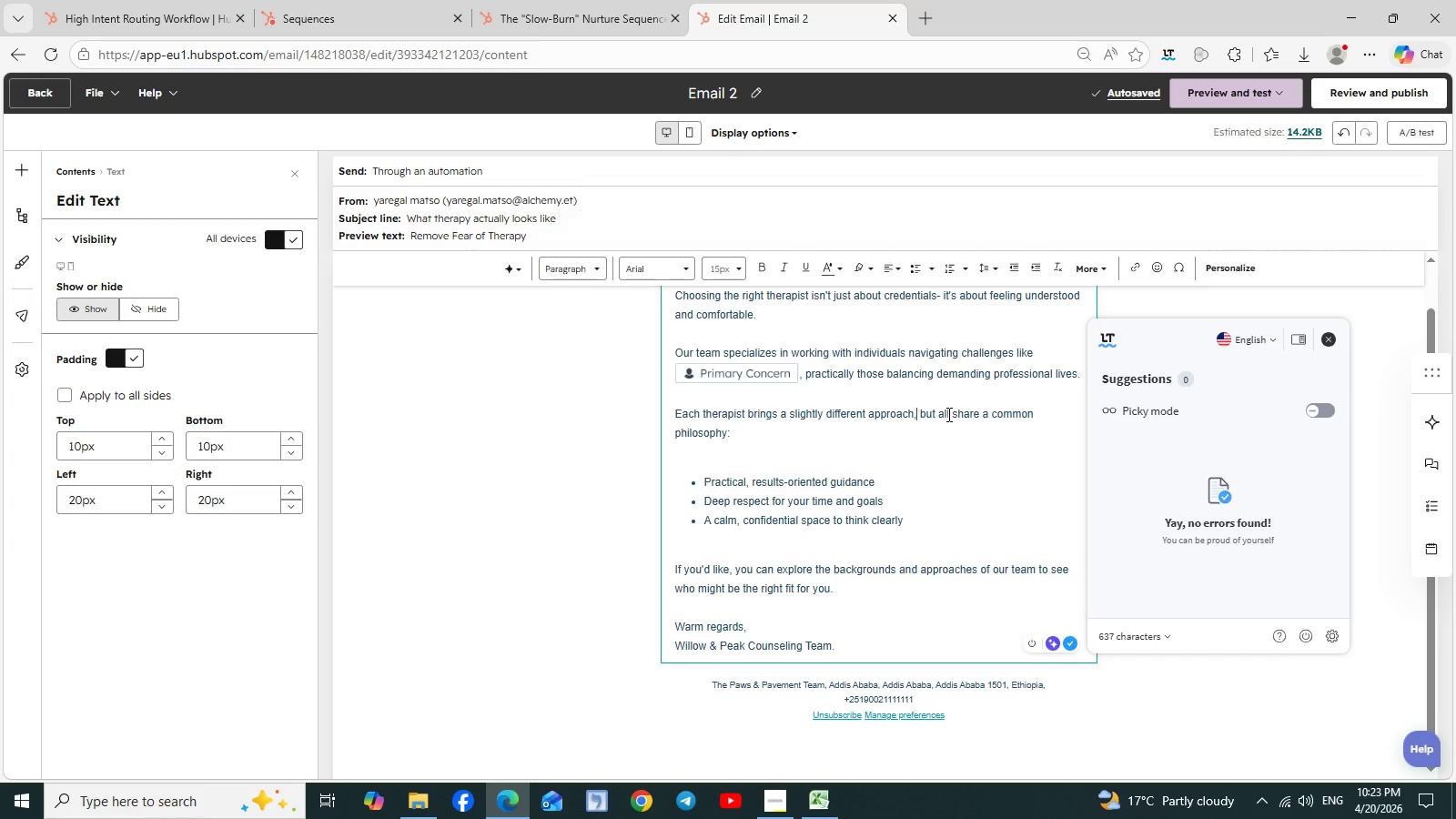 
wait(5.97)
 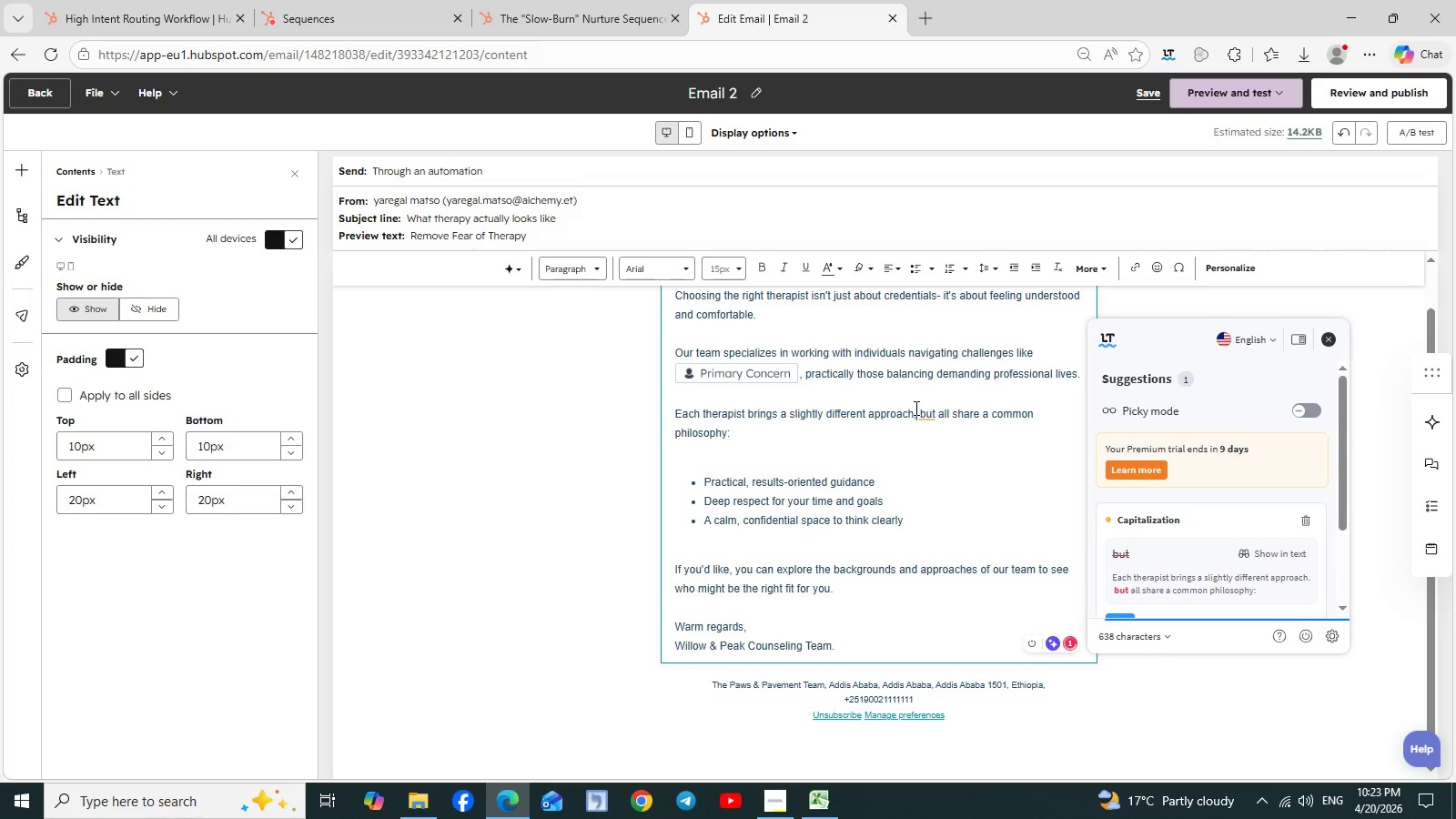 
left_click([941, 509])
 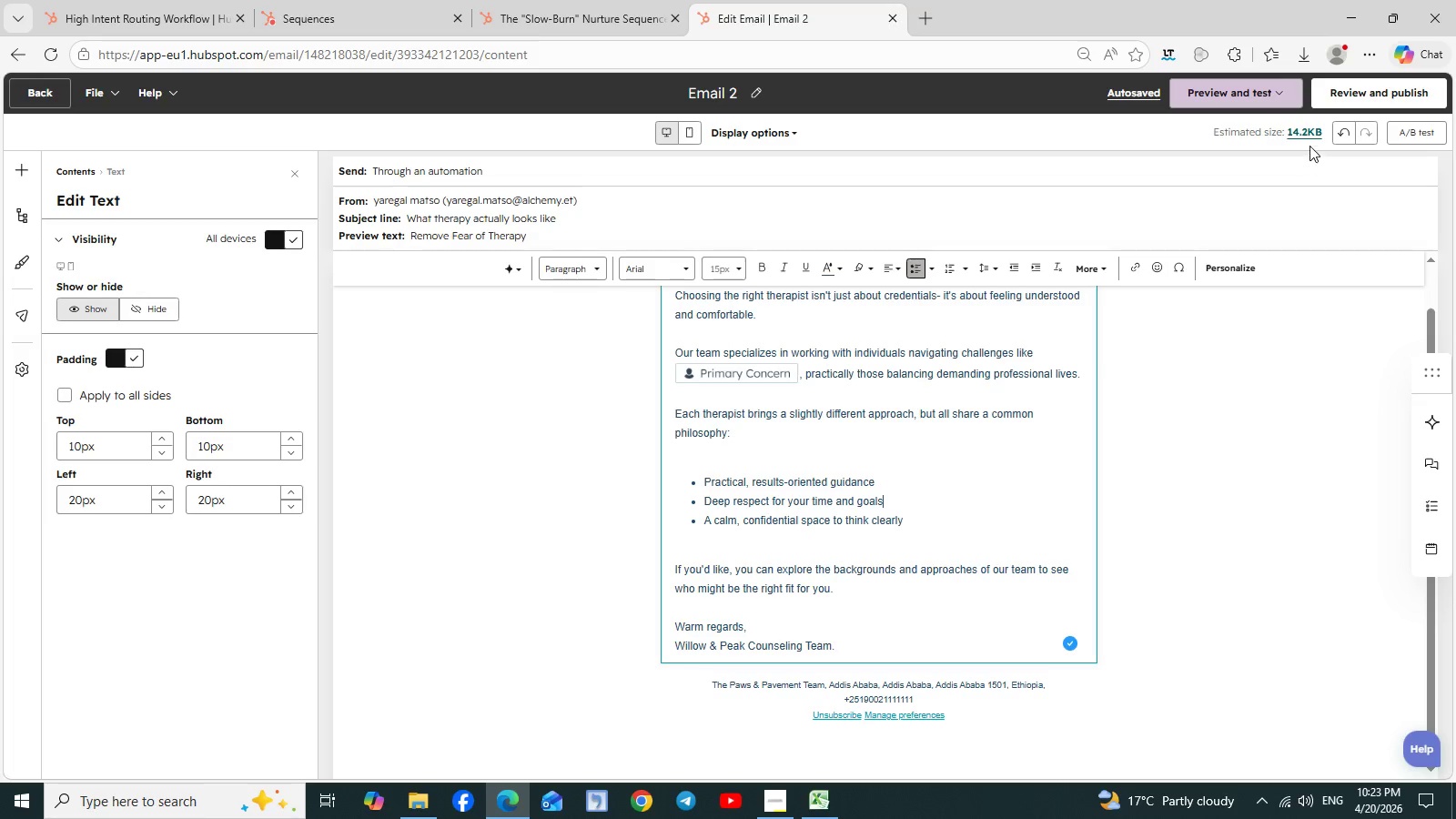 
left_click([1353, 86])
 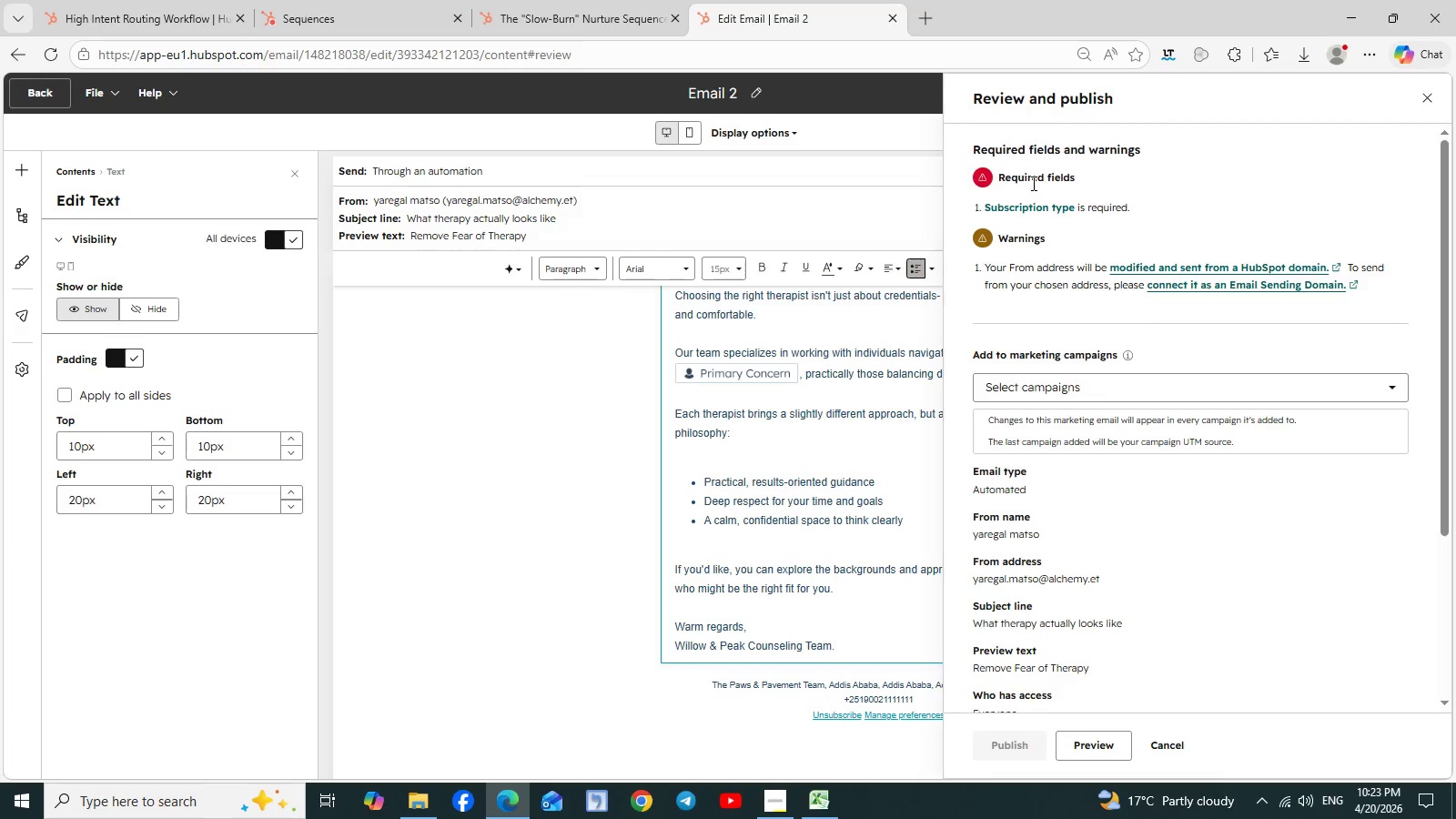 
wait(7.8)
 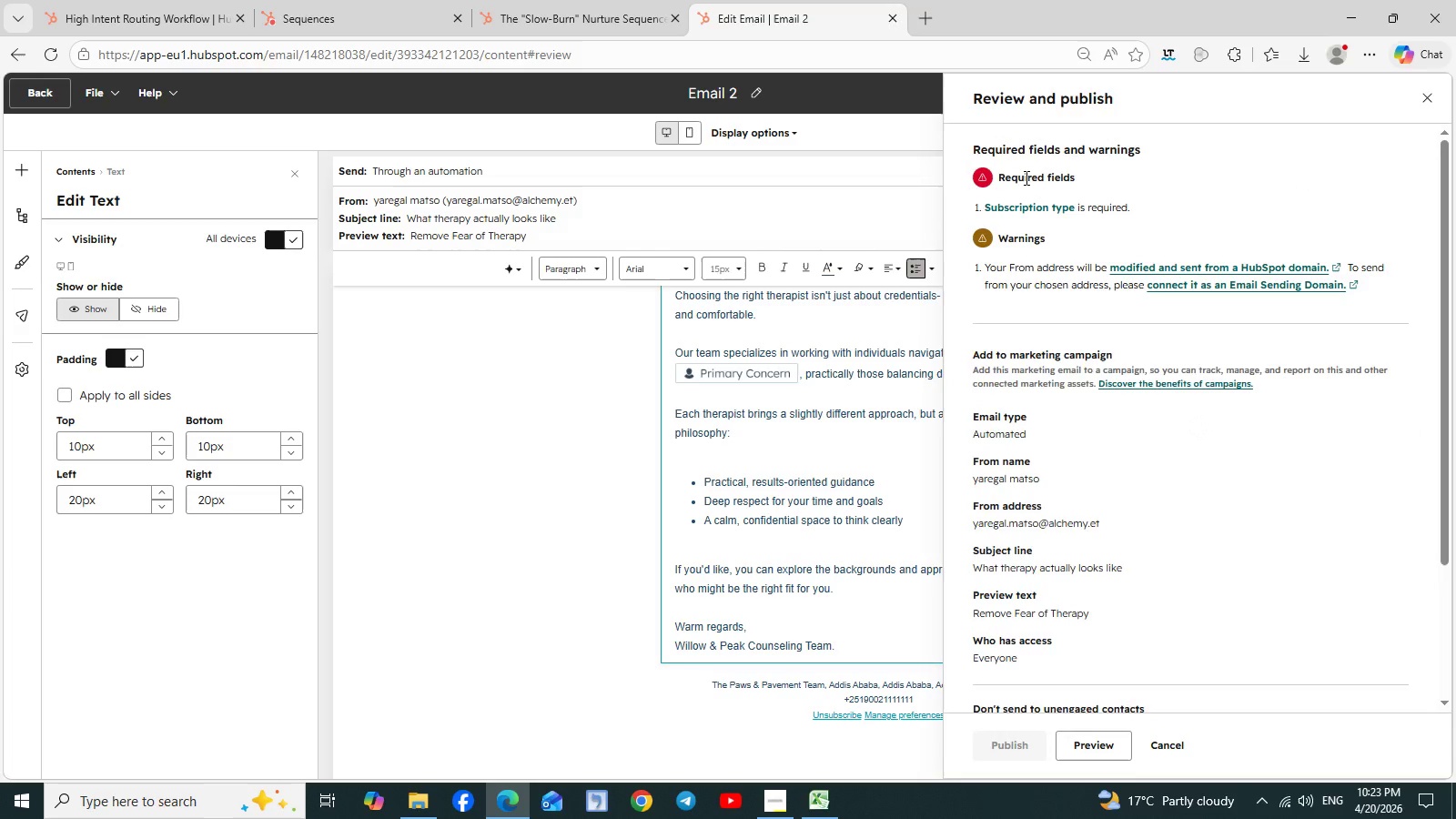 
left_click([1032, 178])
 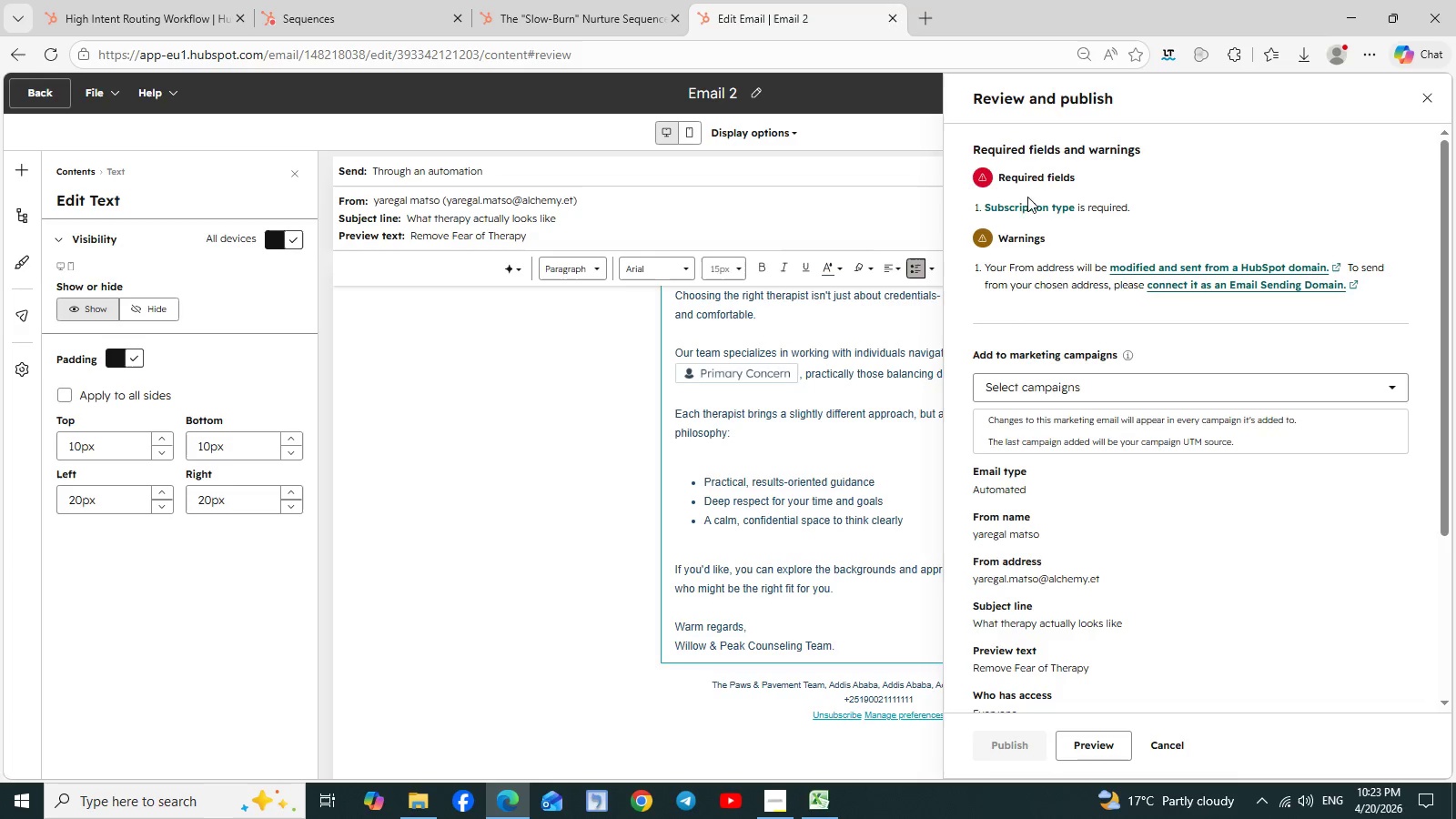 
left_click([1026, 207])
 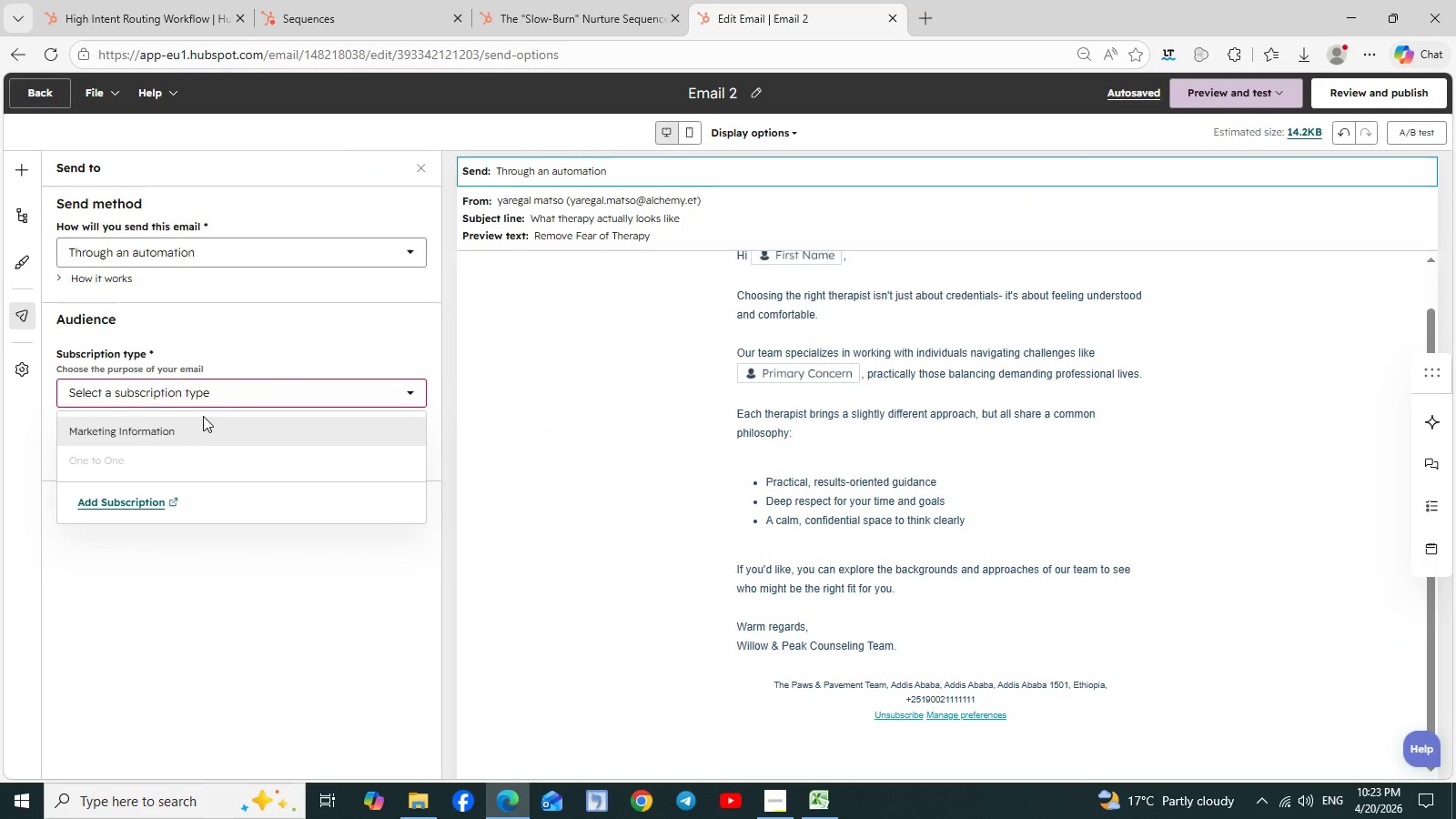 
left_click([188, 430])
 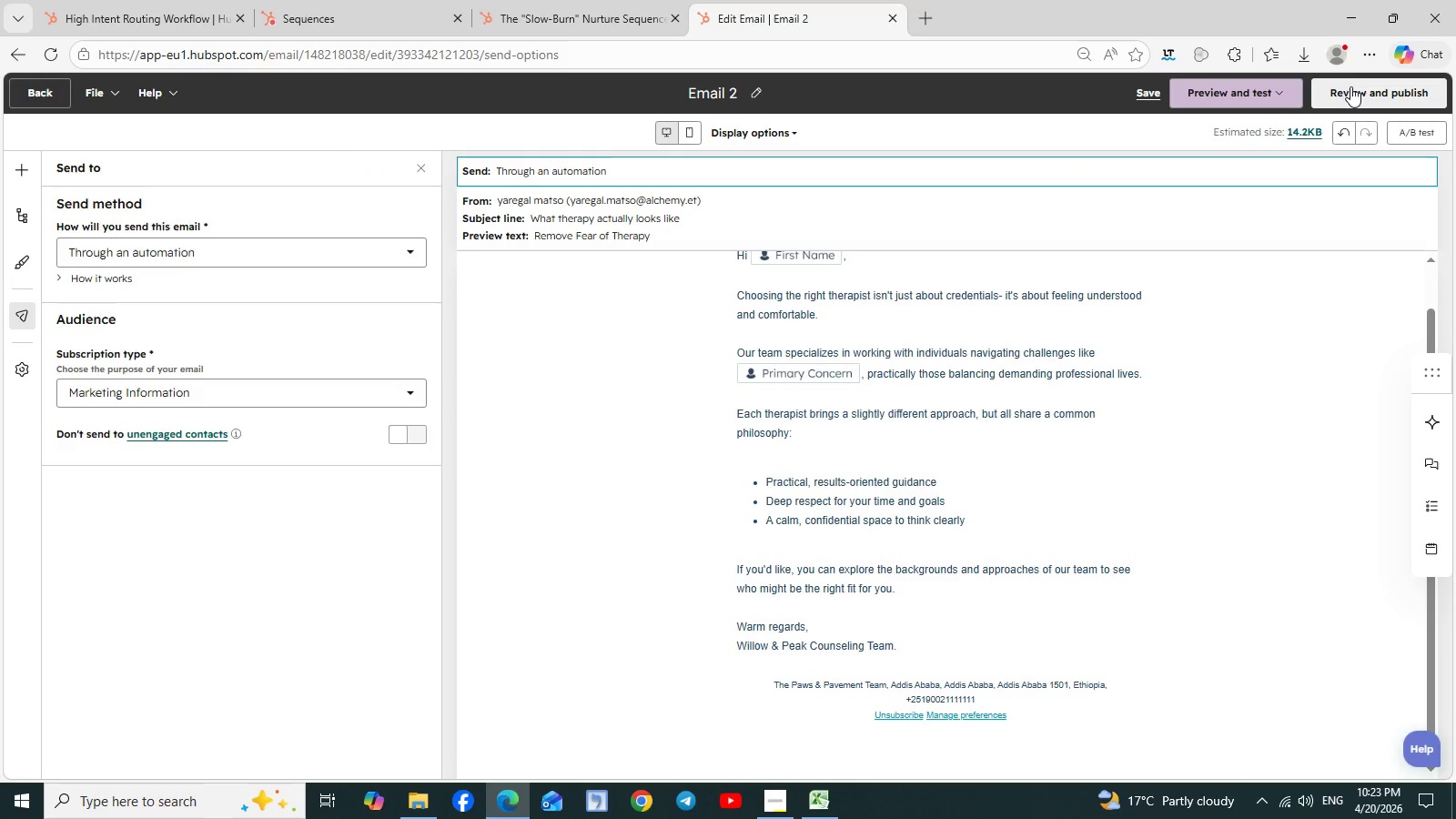 
left_click([1359, 88])
 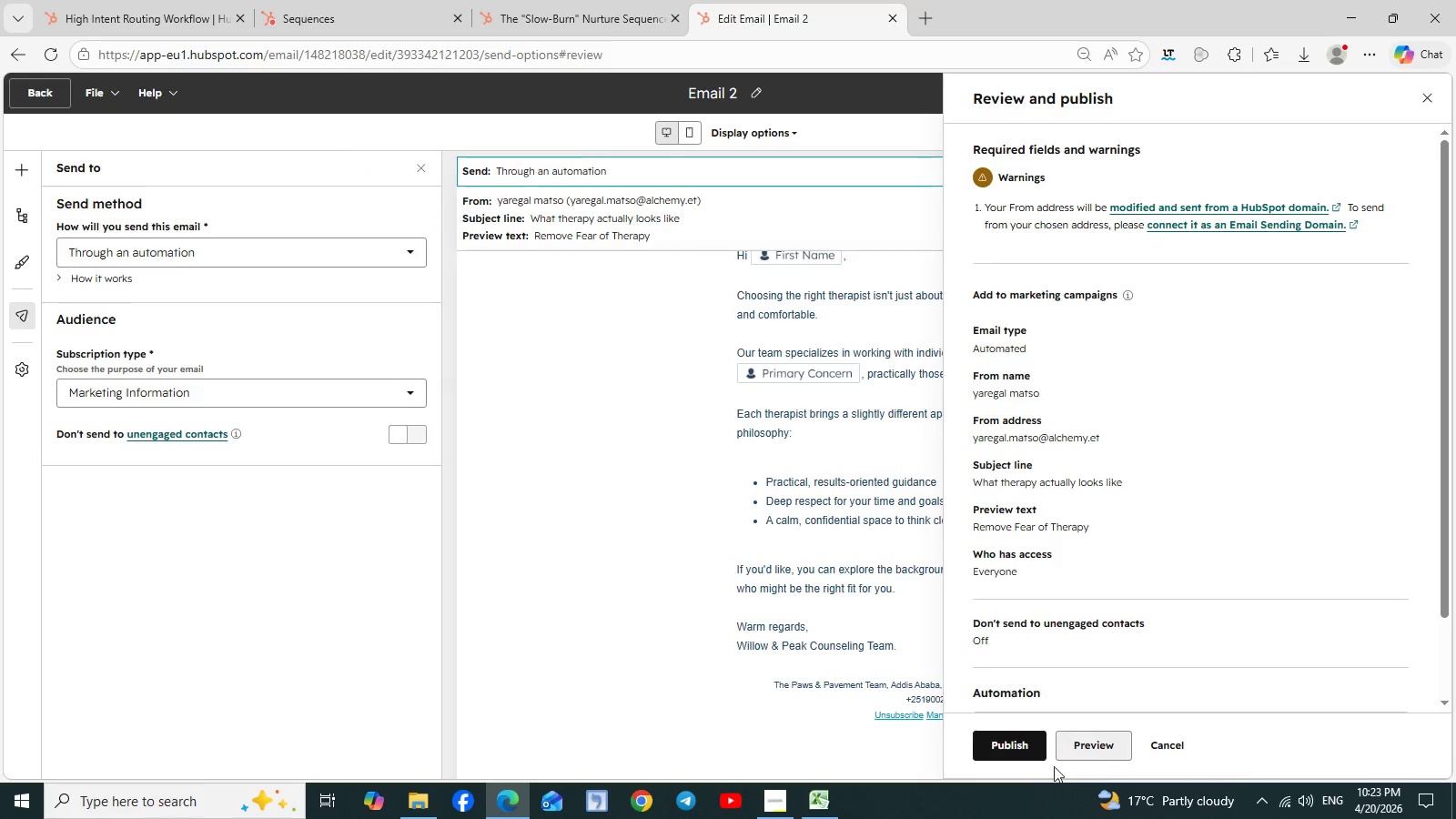 
left_click([1019, 747])
 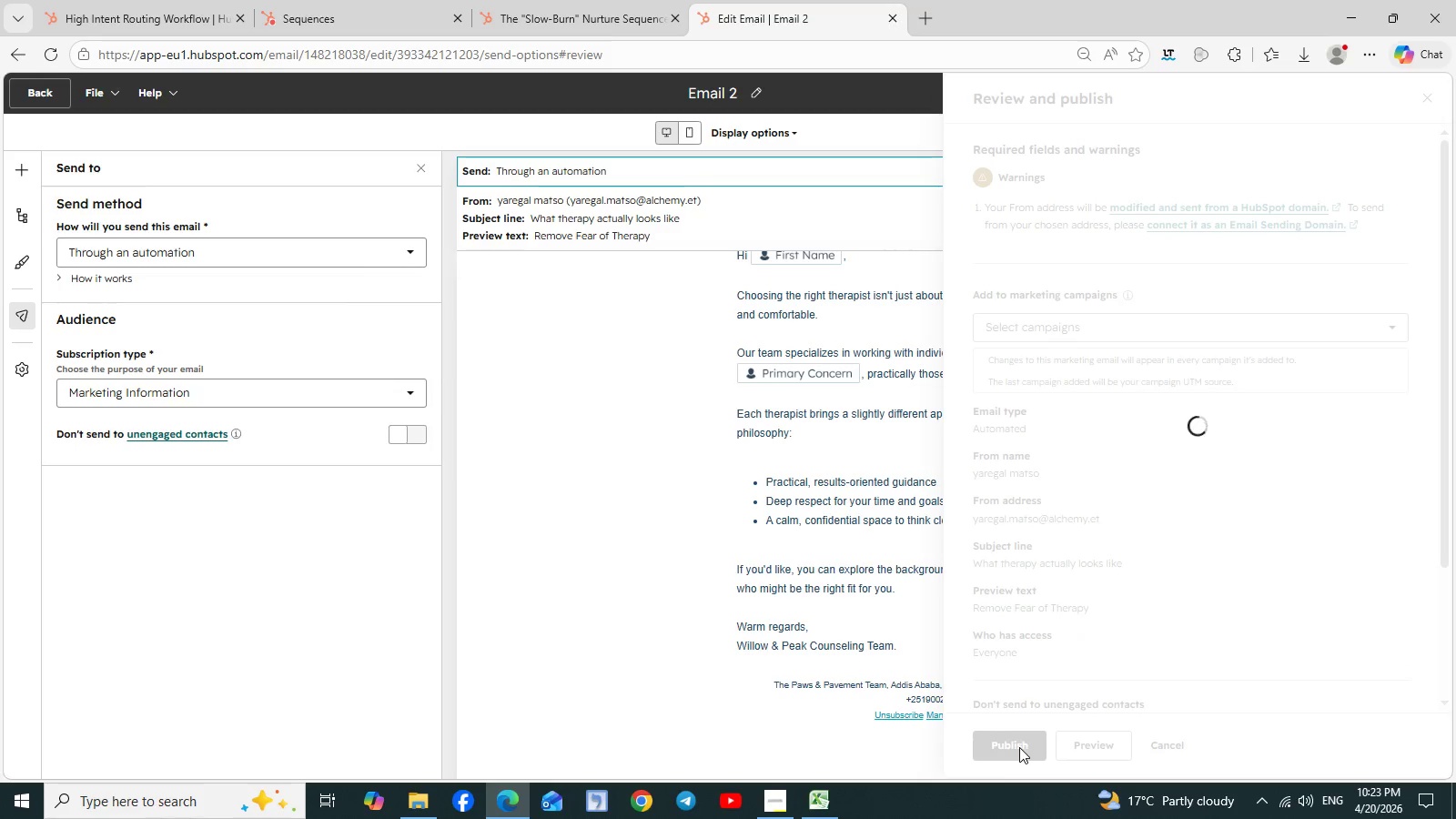 
wait(8.44)
 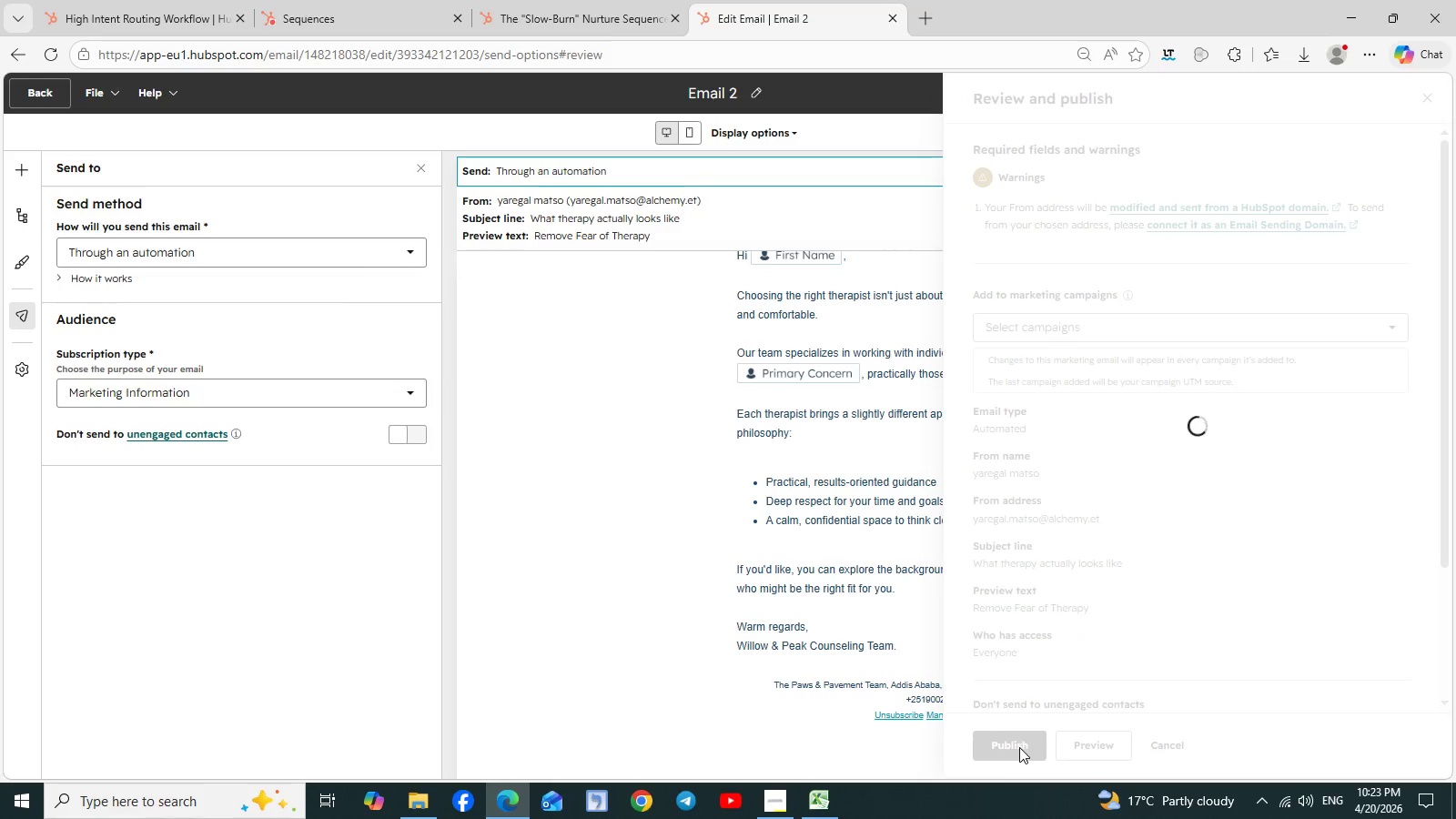 
left_click([743, 597])
 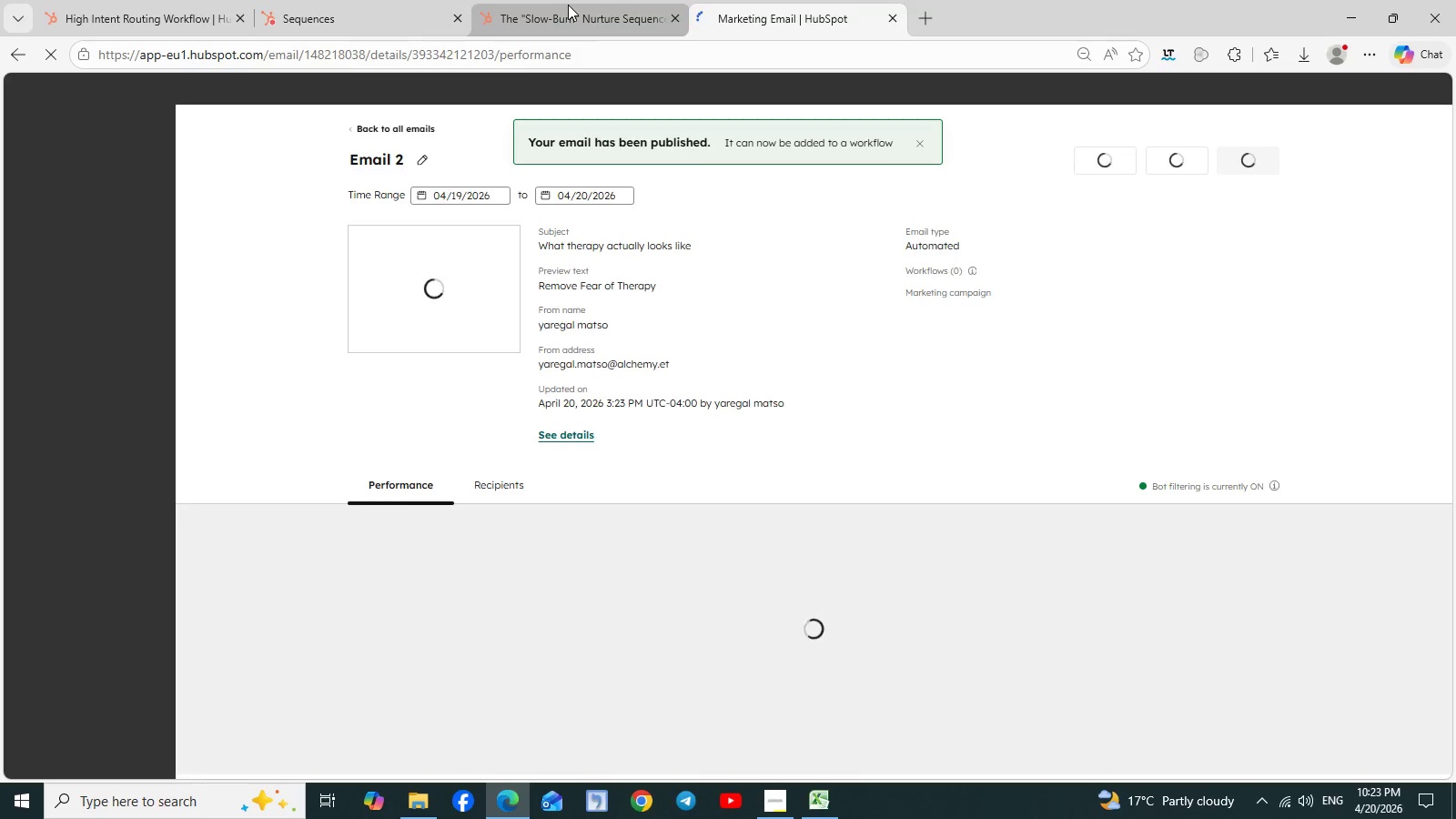 
wait(6.69)
 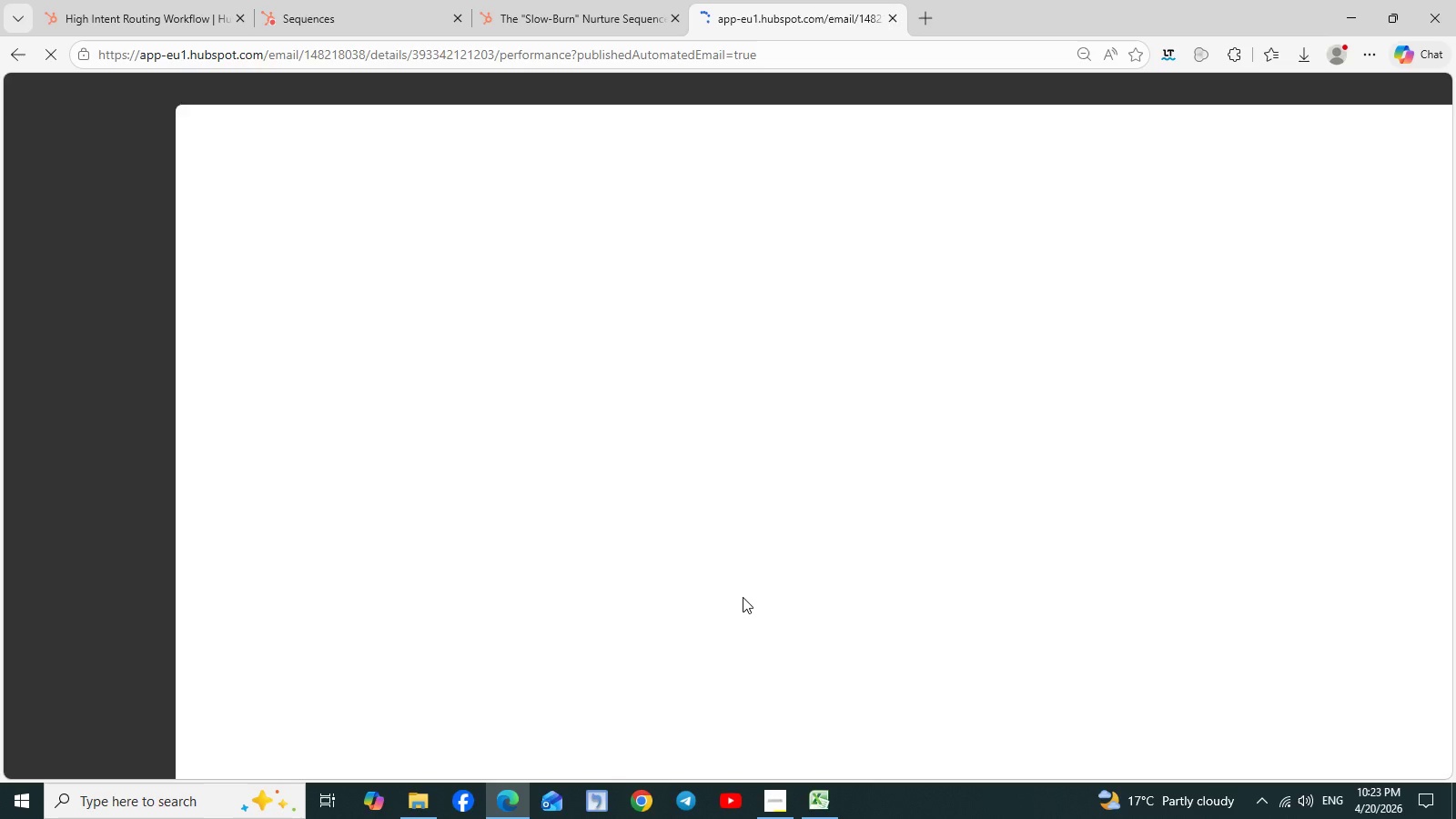 
left_click([568, 5])
 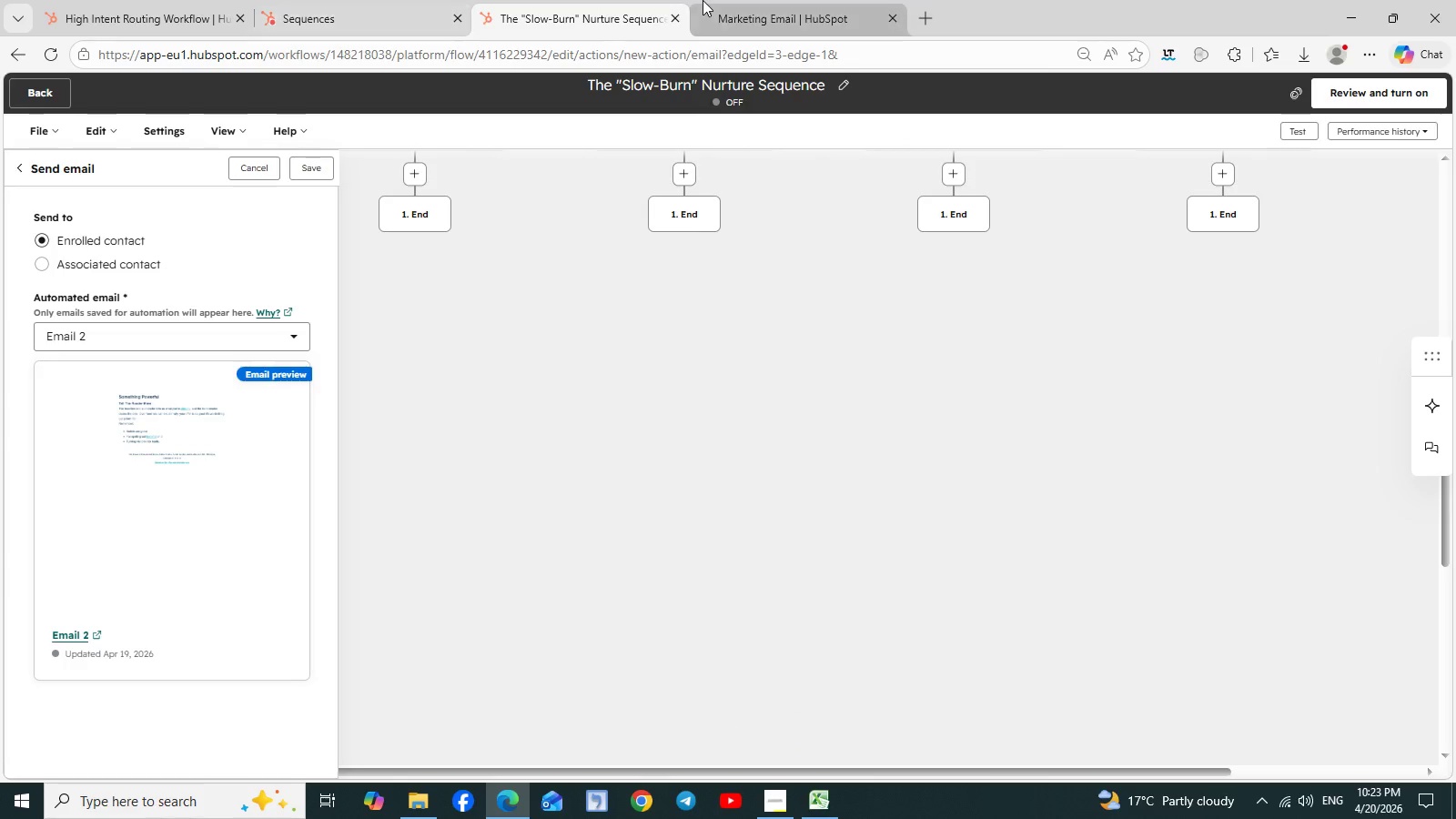 
left_click([752, 15])
 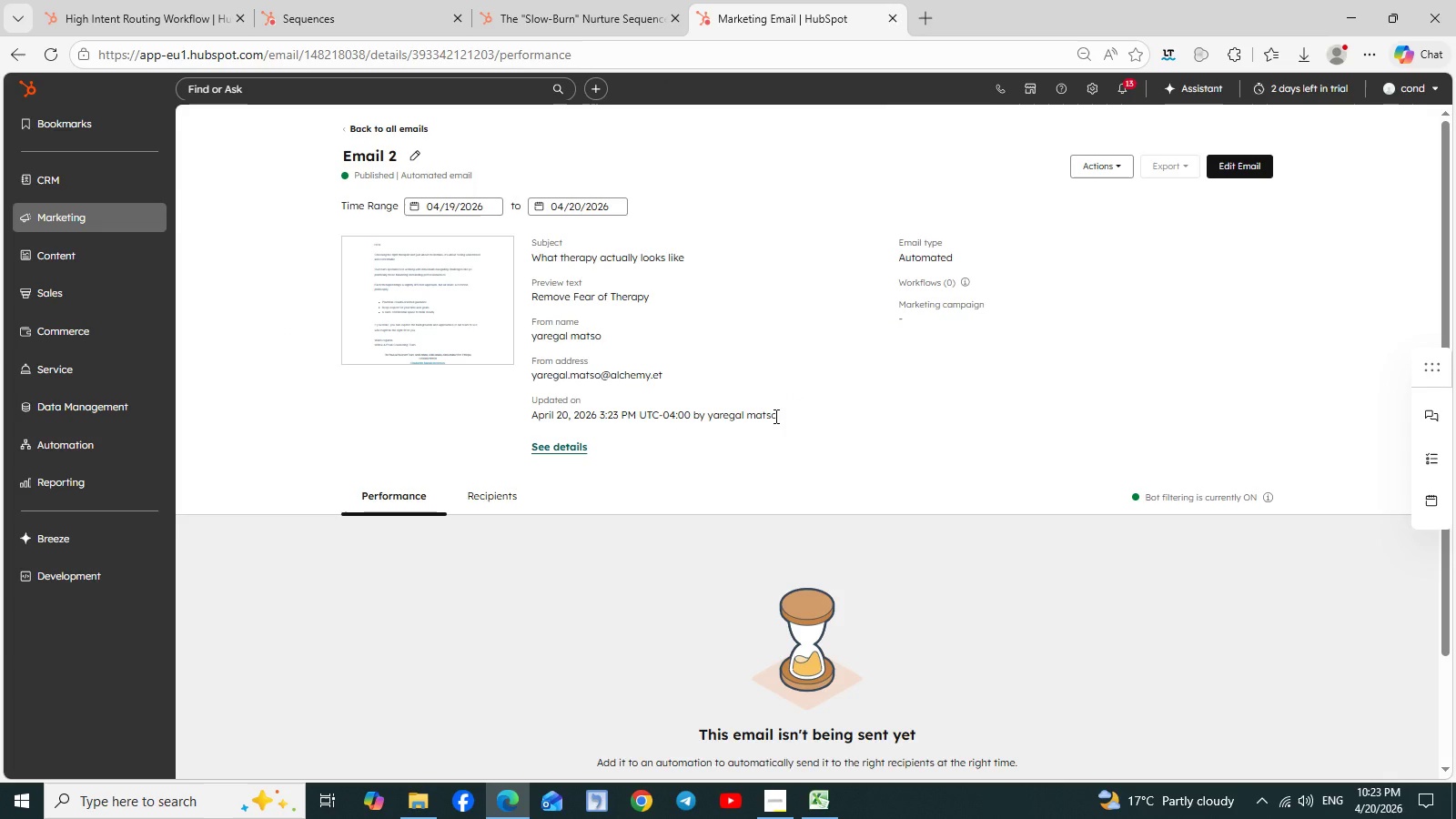 
wait(6.77)
 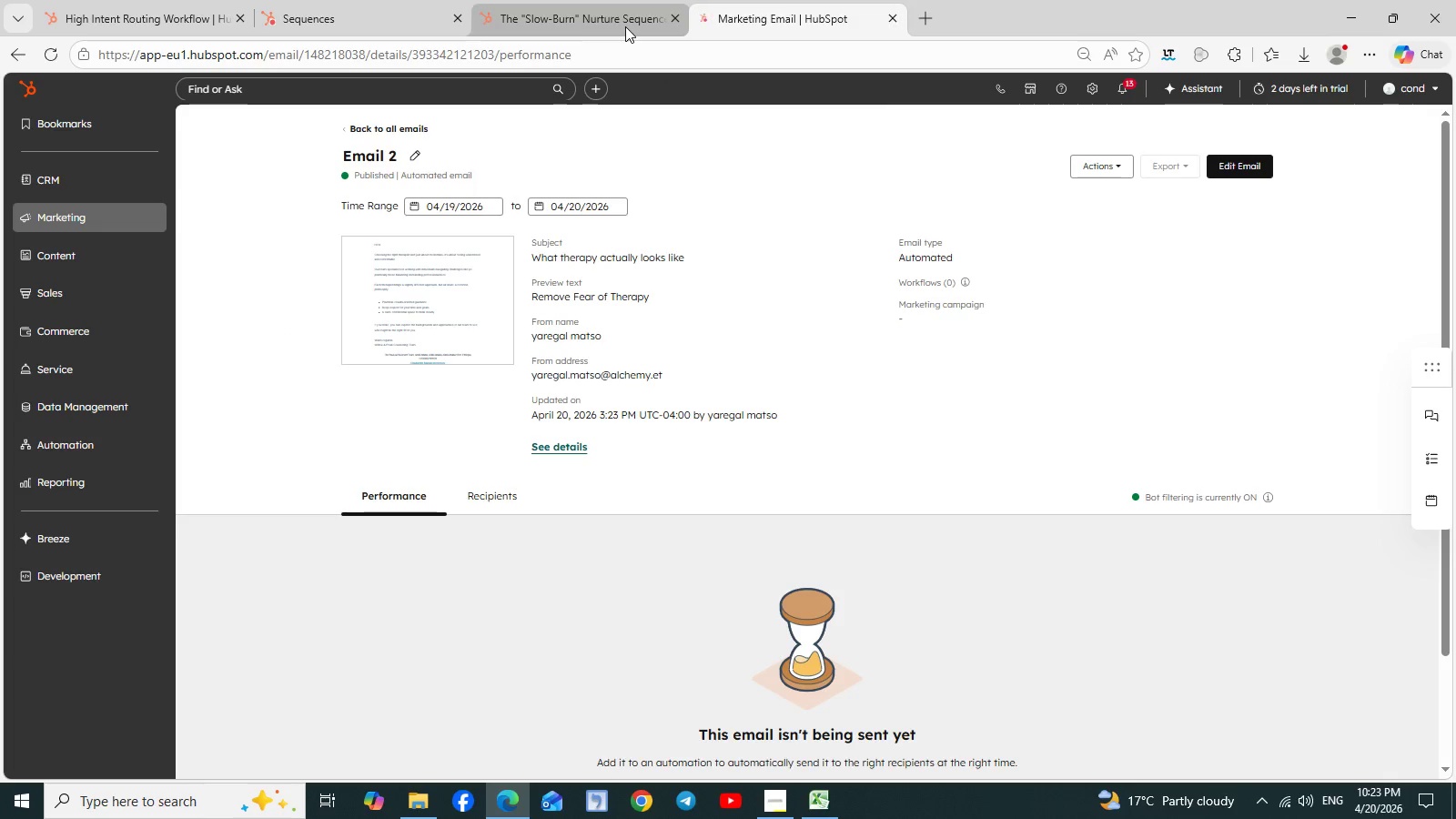 
left_click([562, 18])
 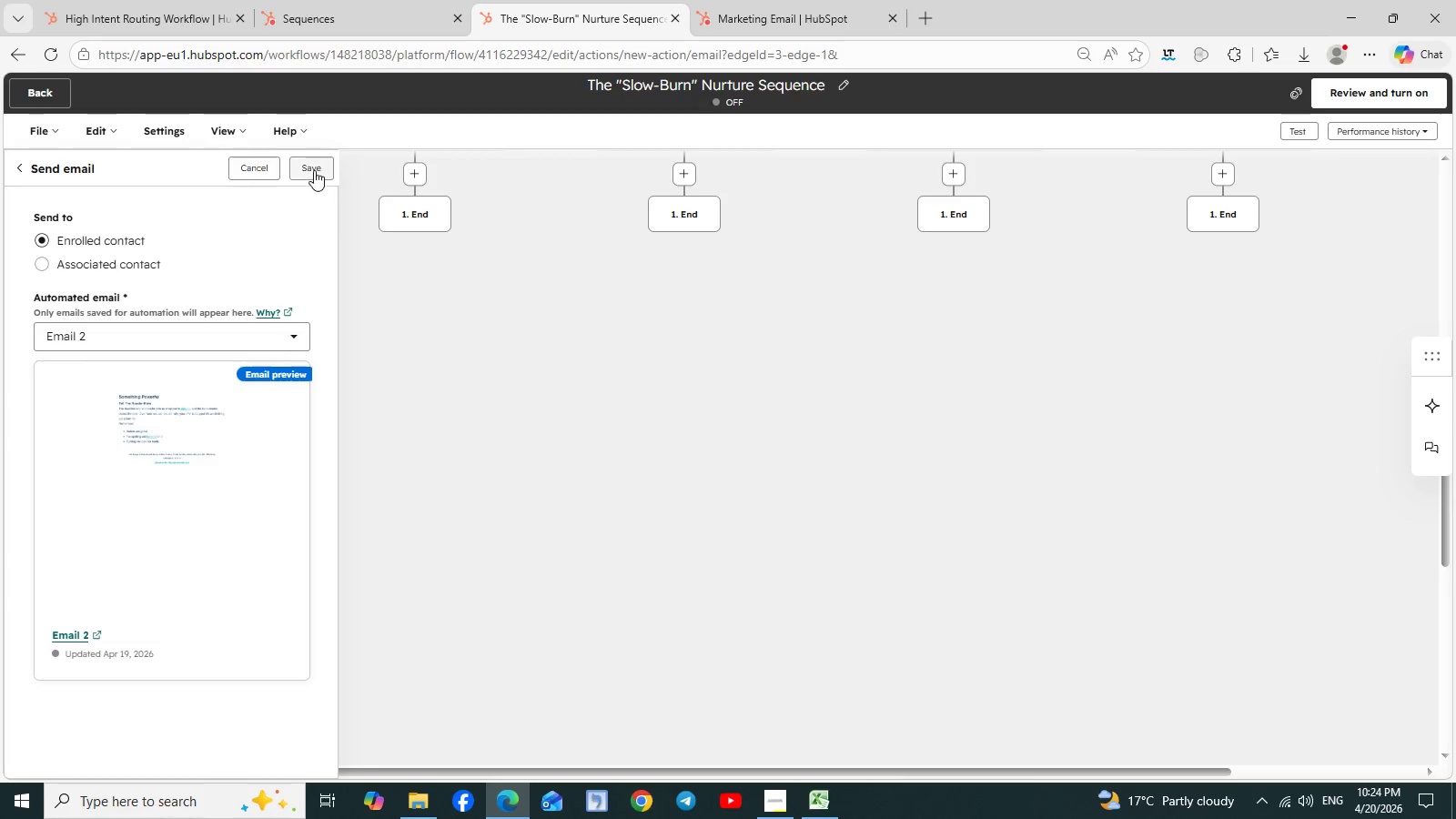 
left_click([314, 169])
 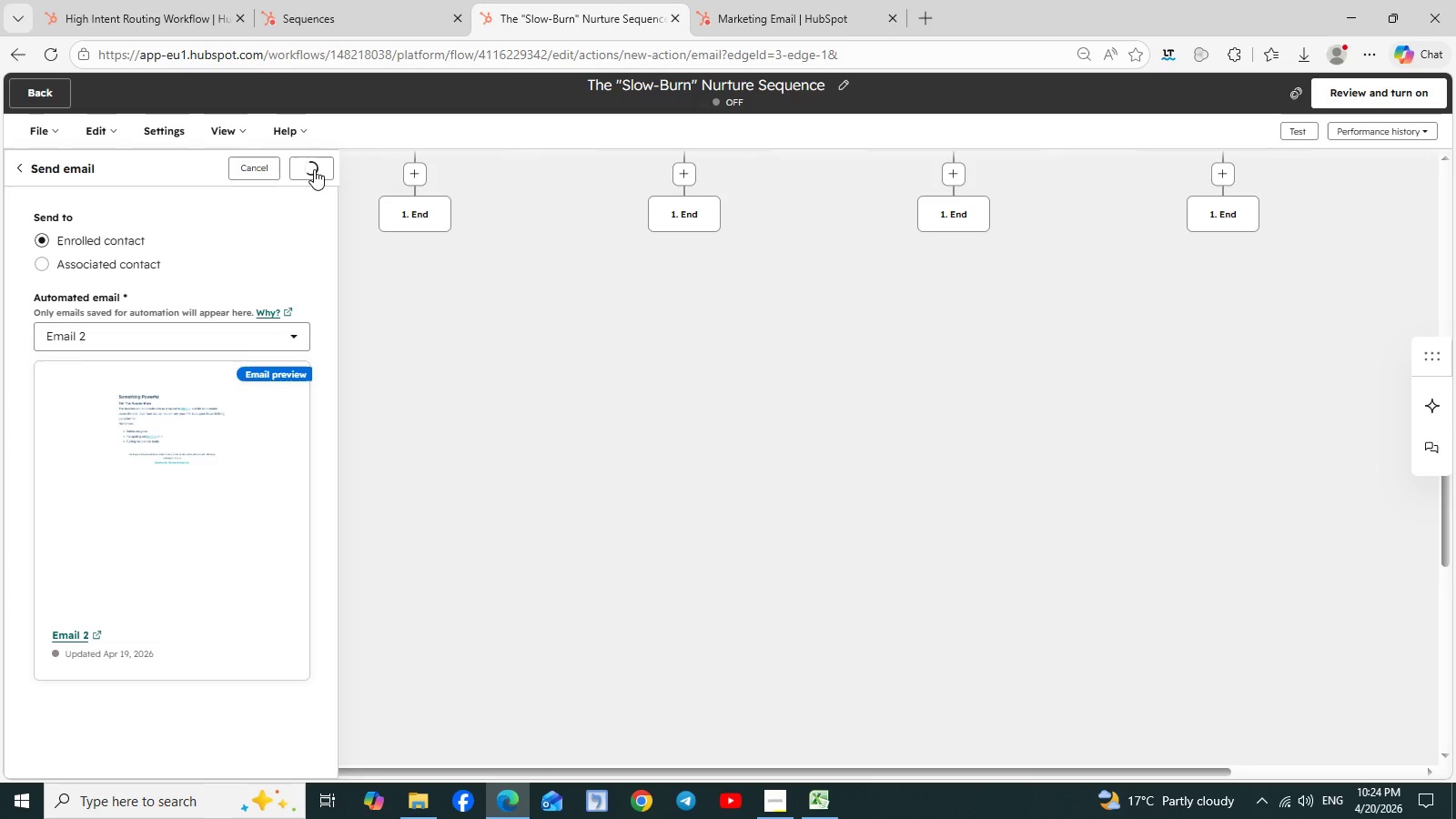 
wait(9.91)
 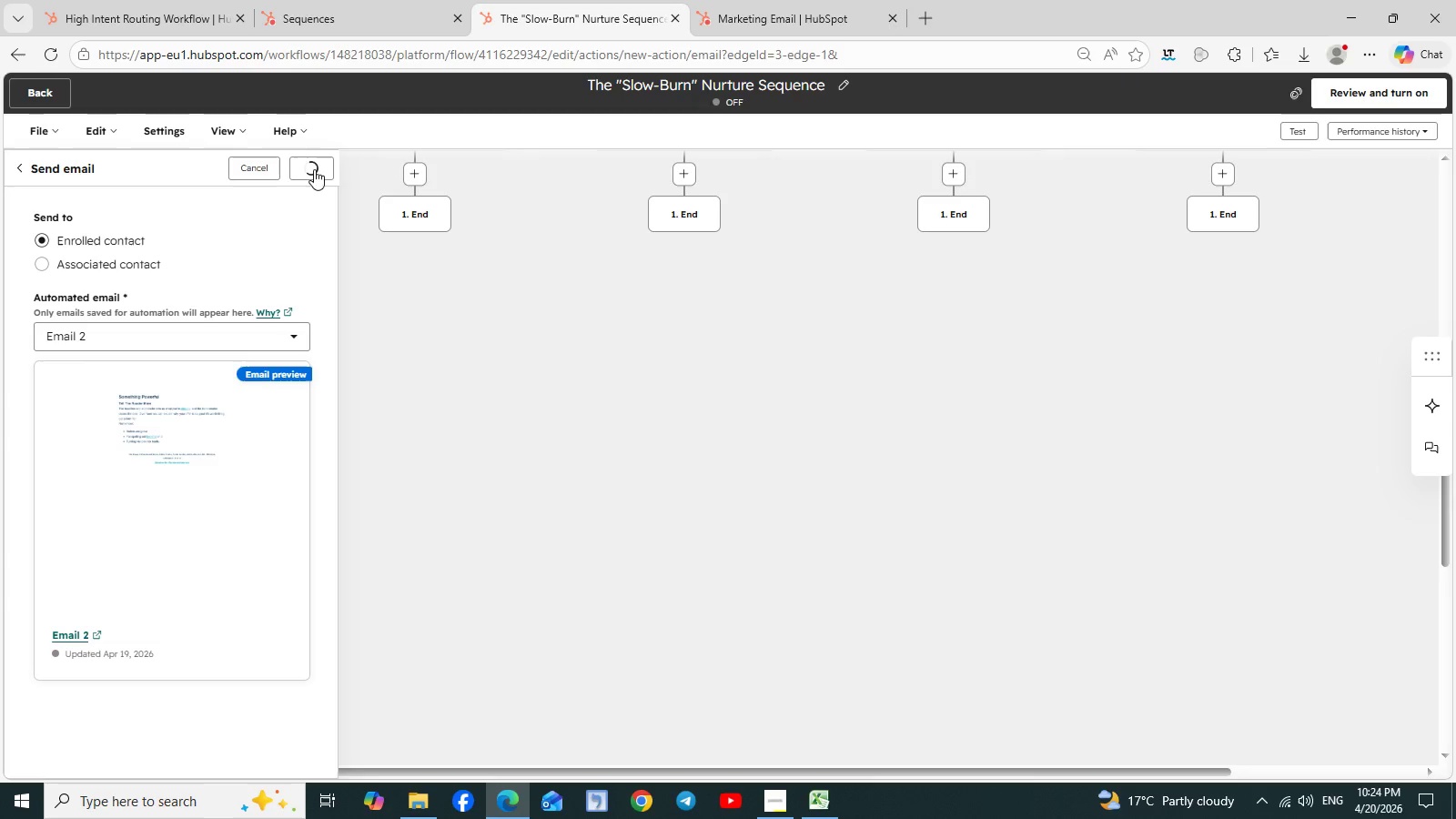 
scroll: coordinate [381, 517], scroll_direction: none, amount: 0.0
 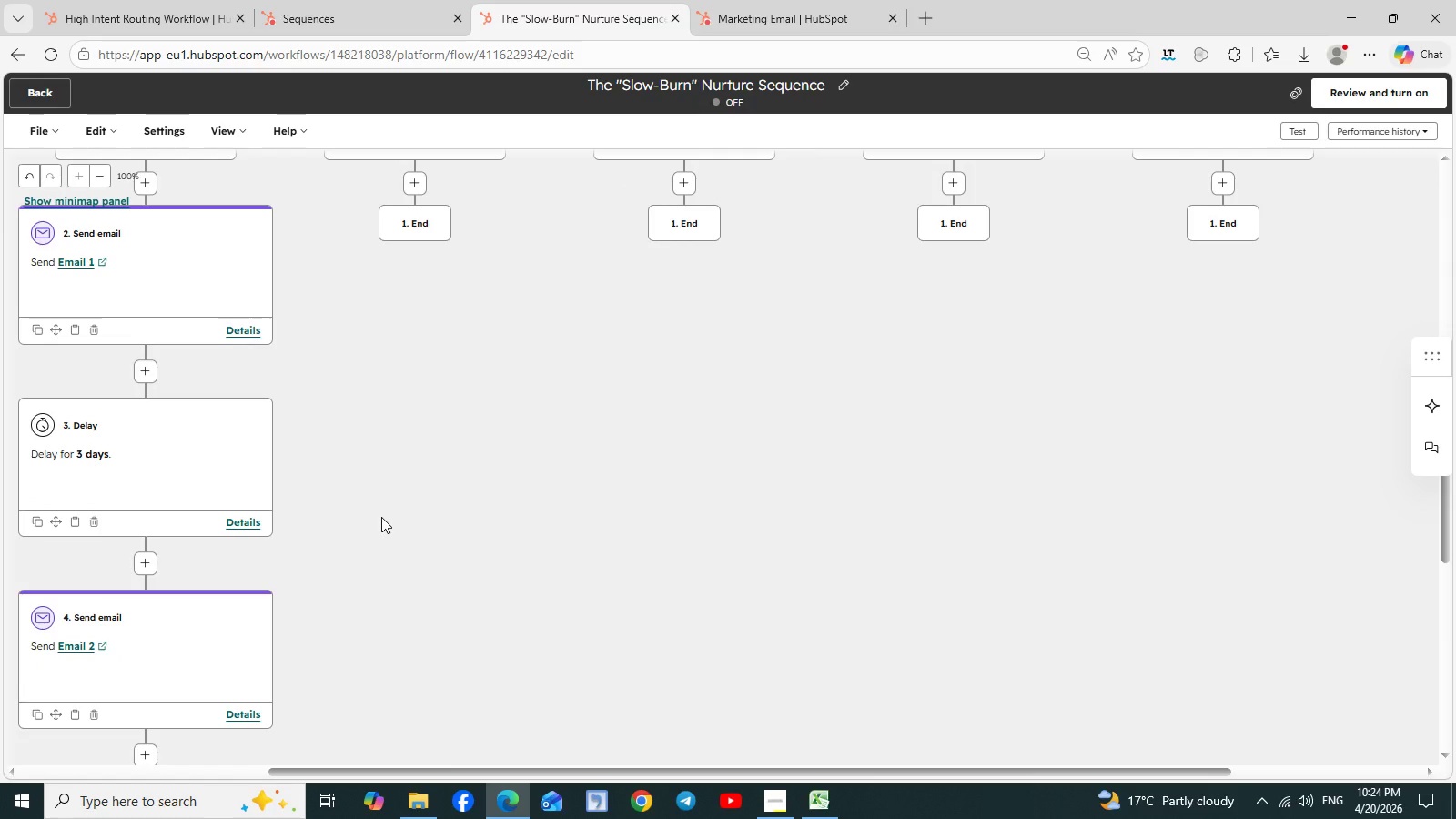 
scroll: coordinate [381, 517], scroll_direction: down, amount: 1.0
 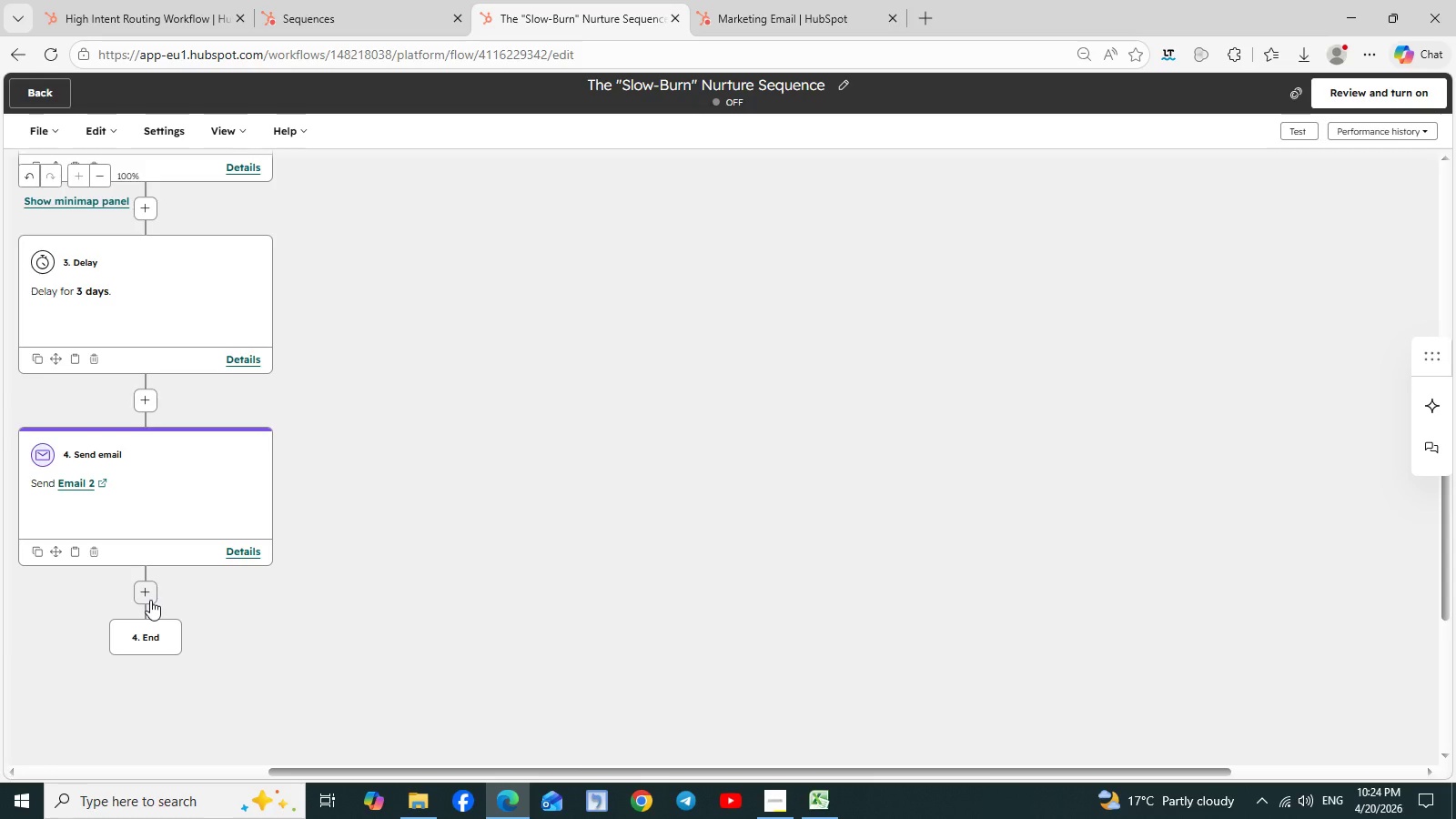 
left_click([150, 600])
 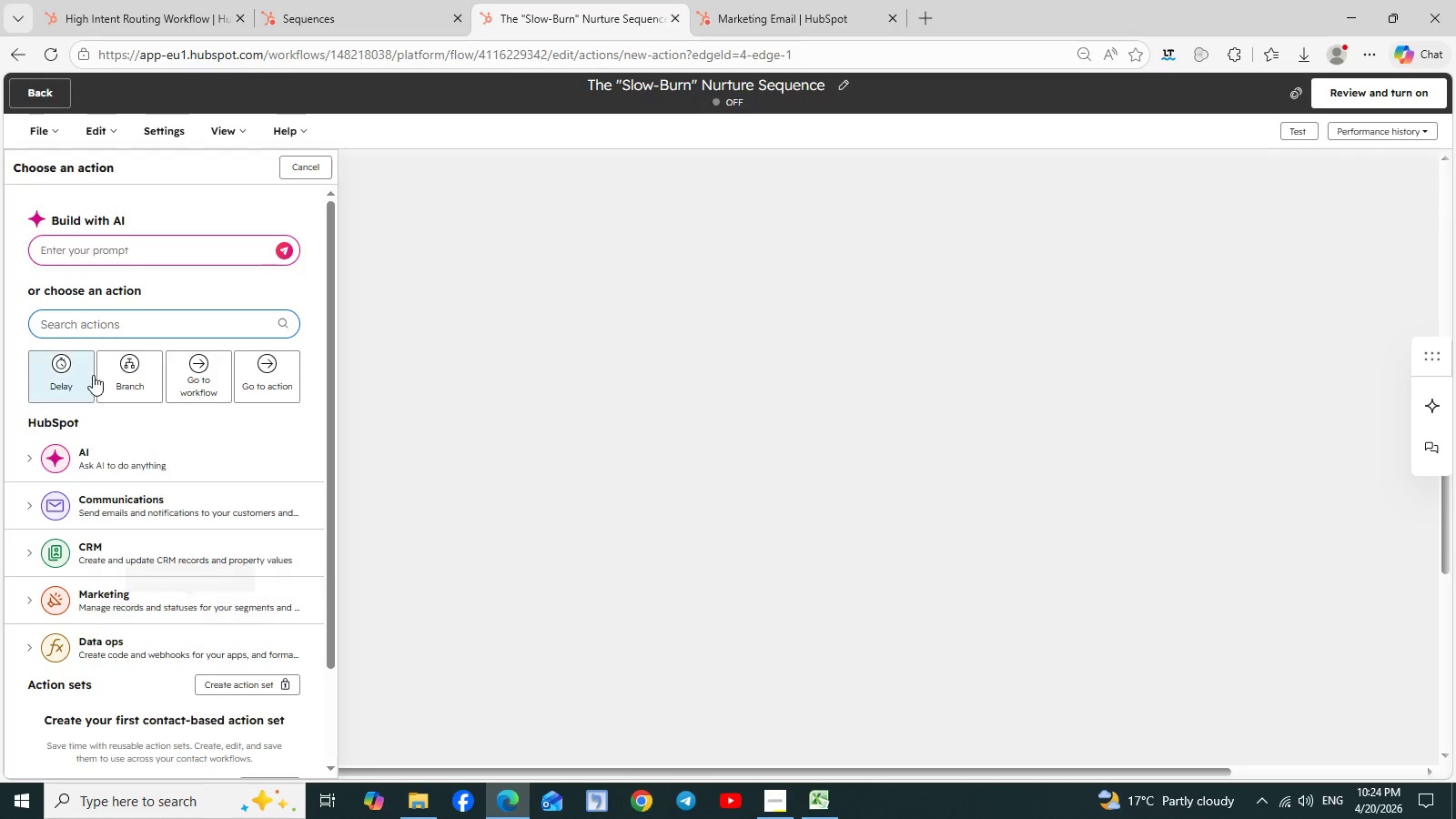 
left_click([66, 380])
 